 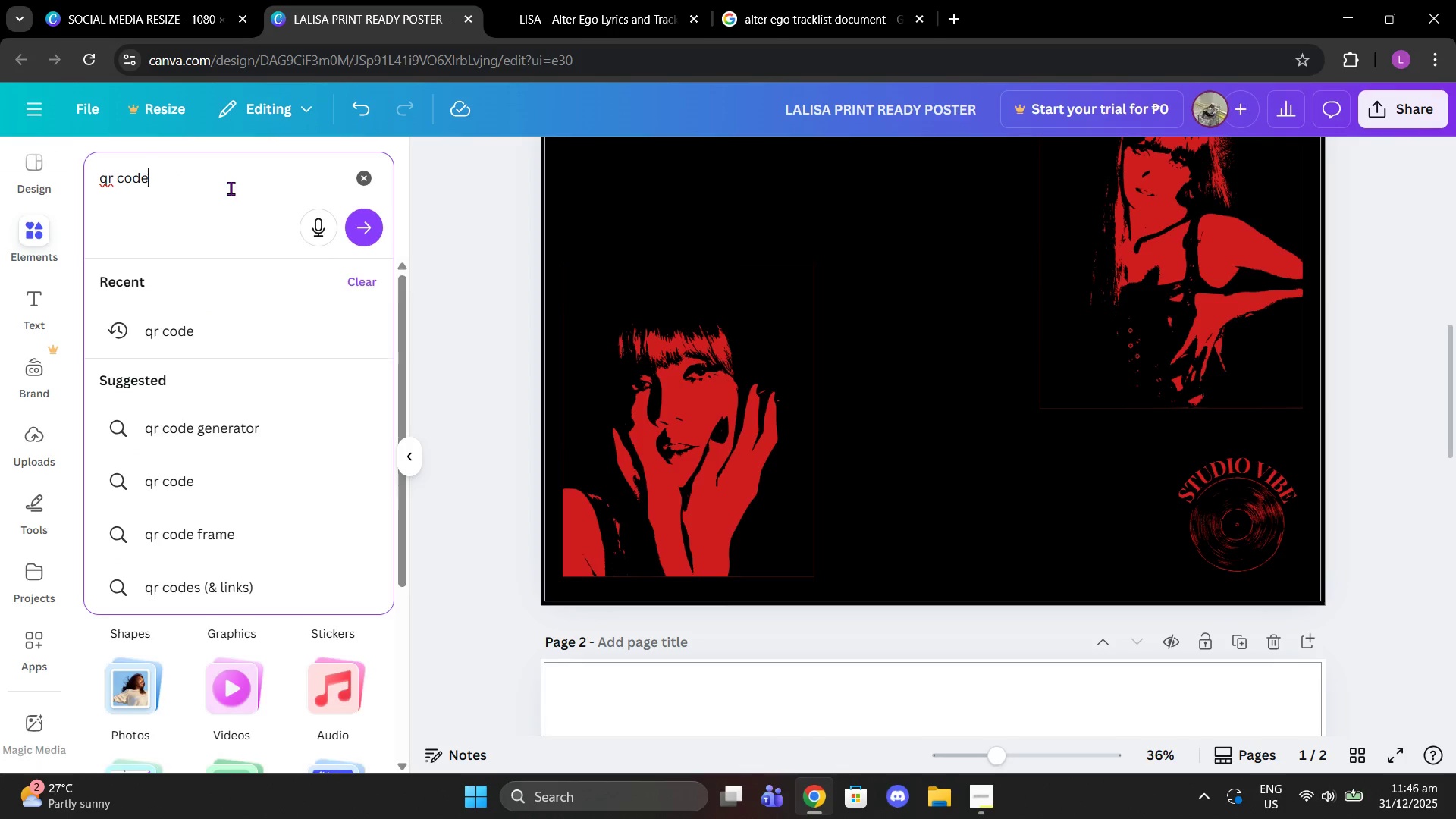 
key(Enter)
 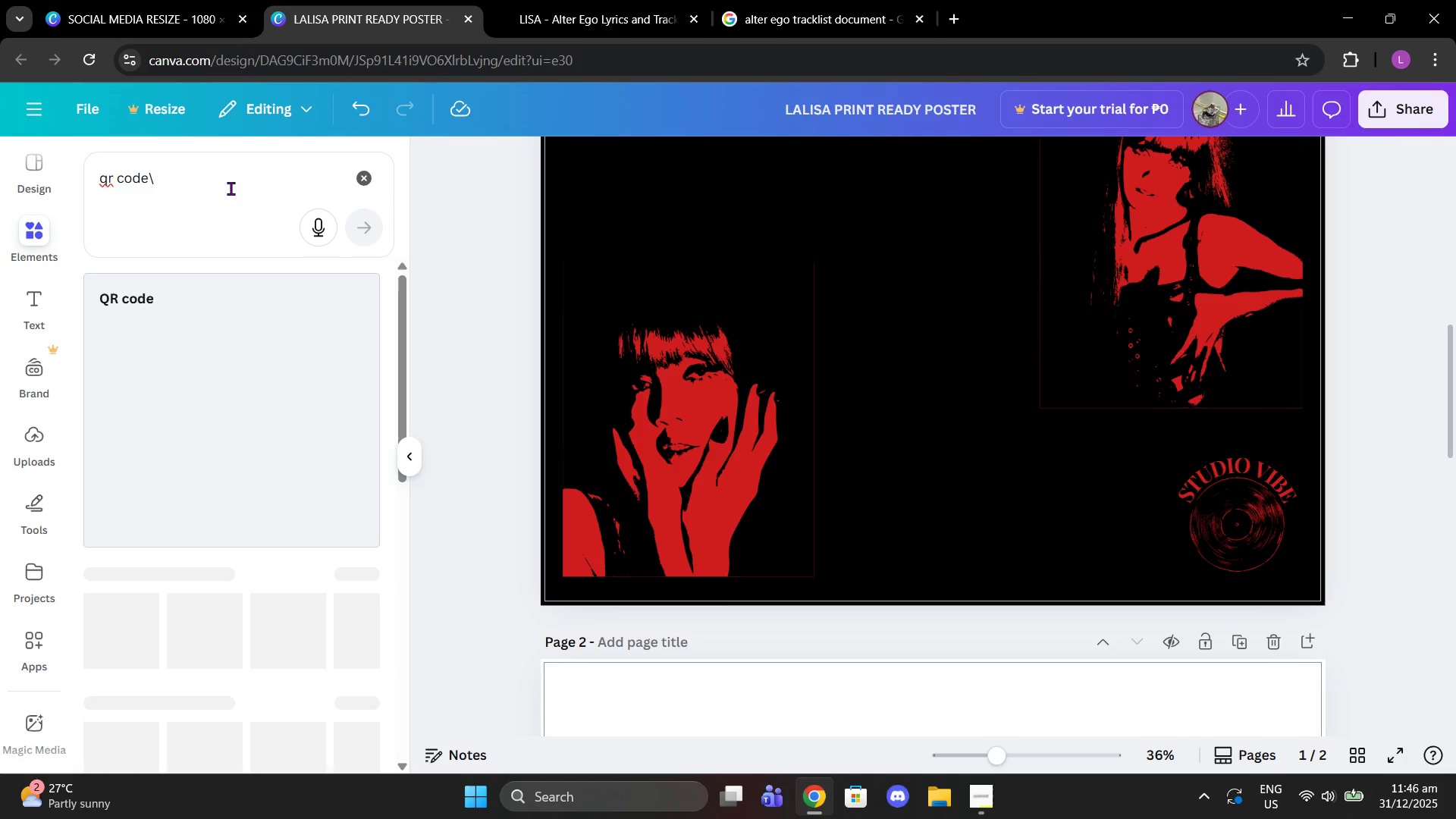 
left_click([231, 188])
 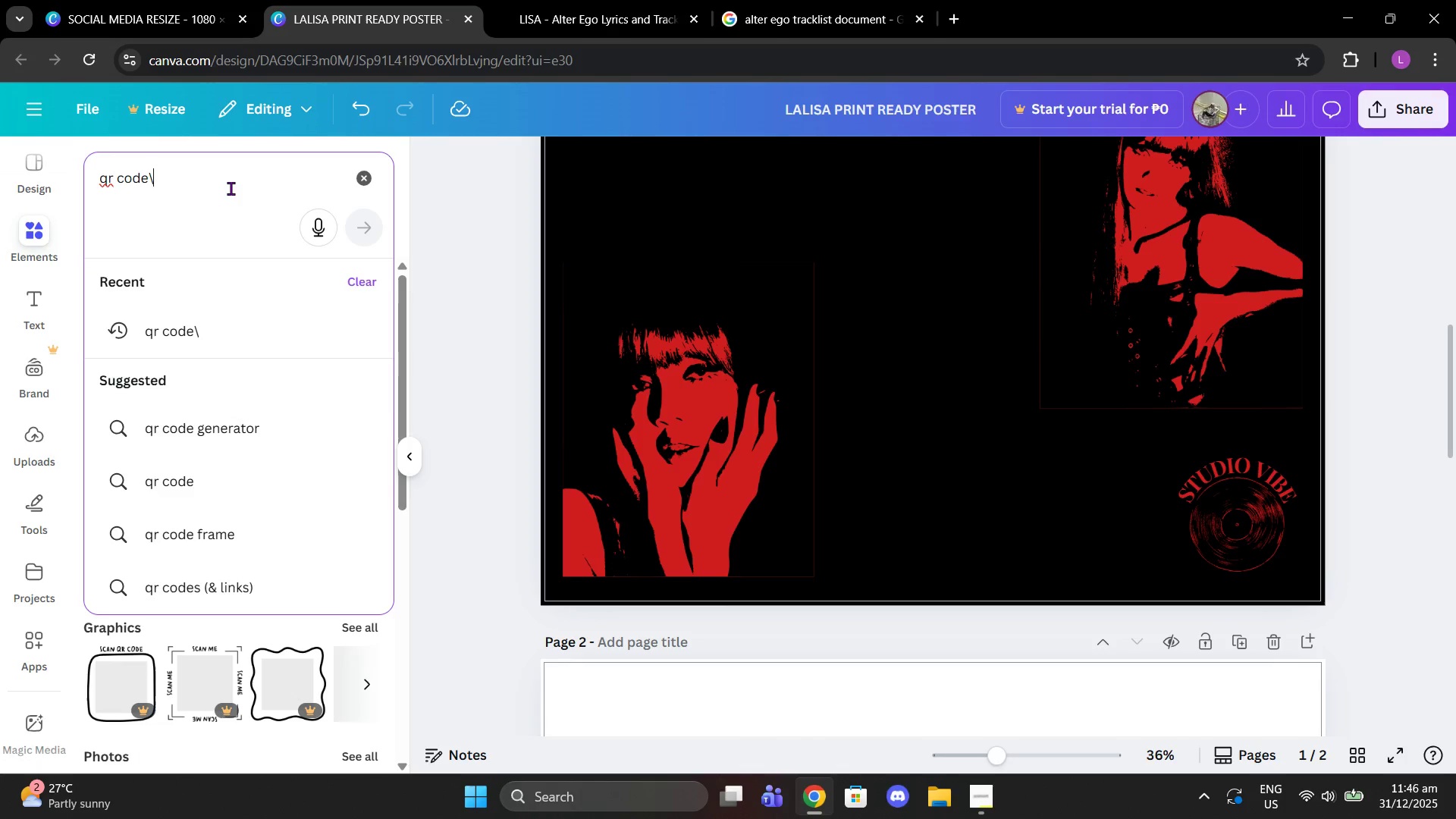 
key(Backspace)
 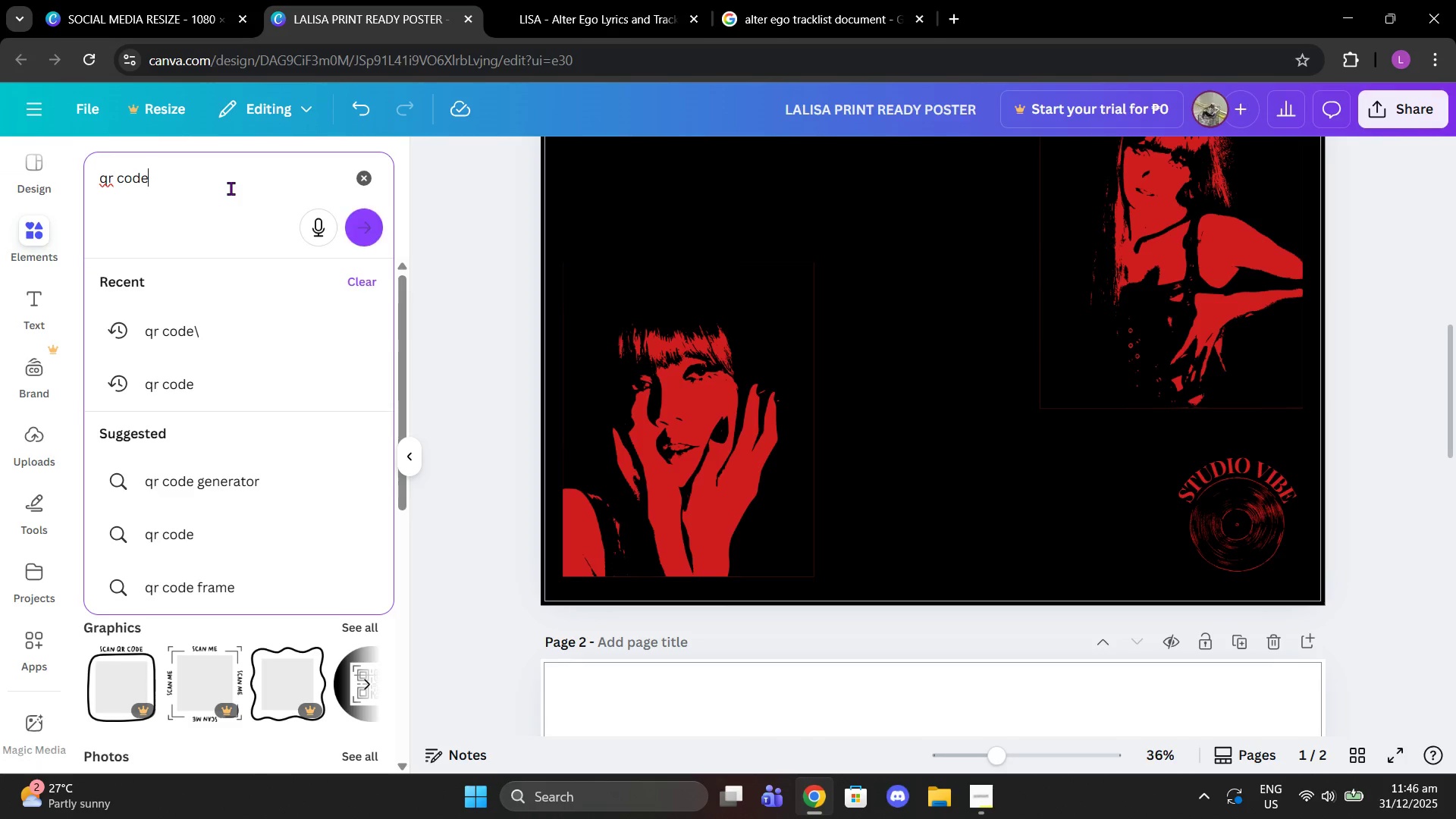 
key(Backspace)
 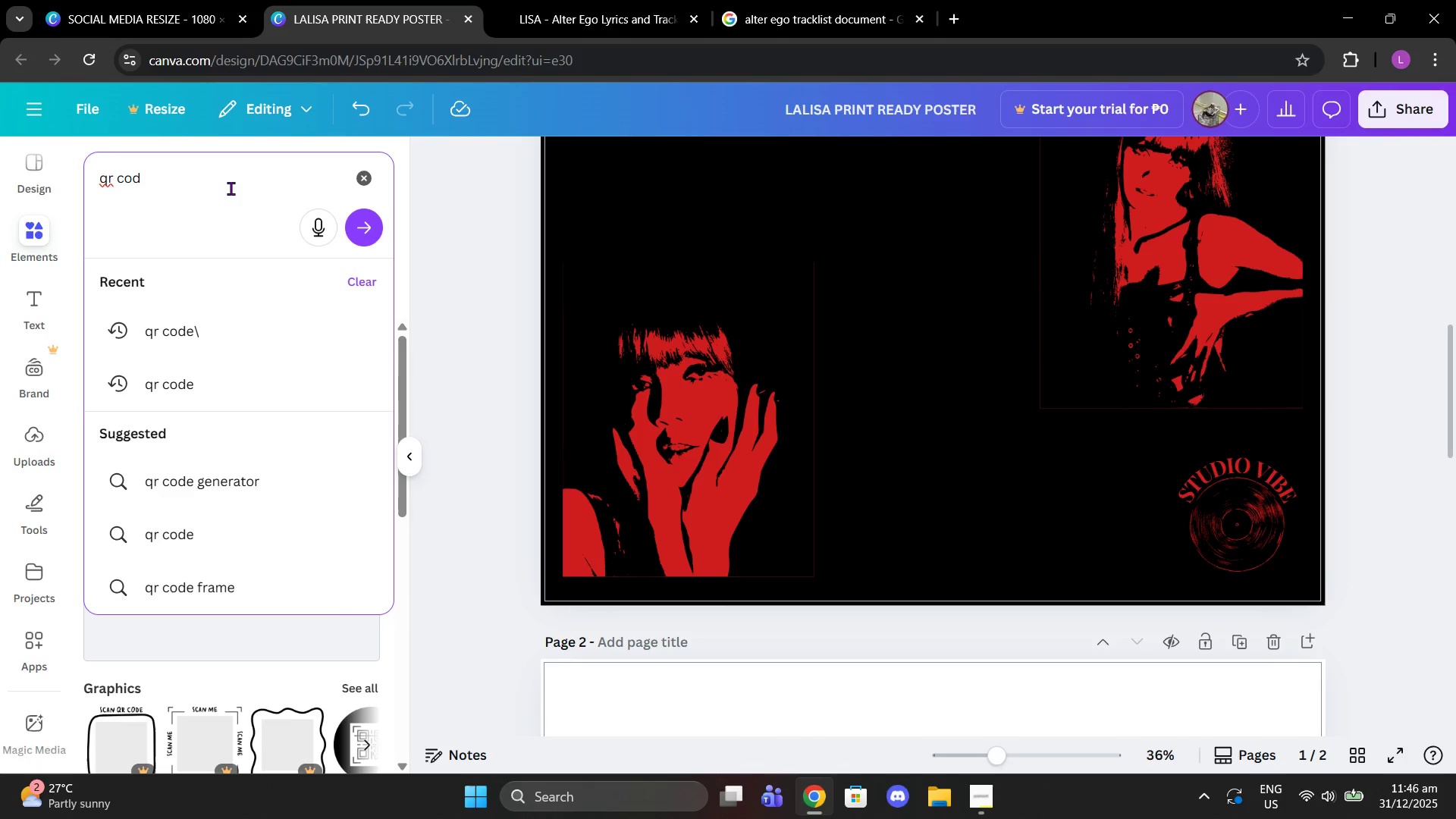 
key(Backspace)
 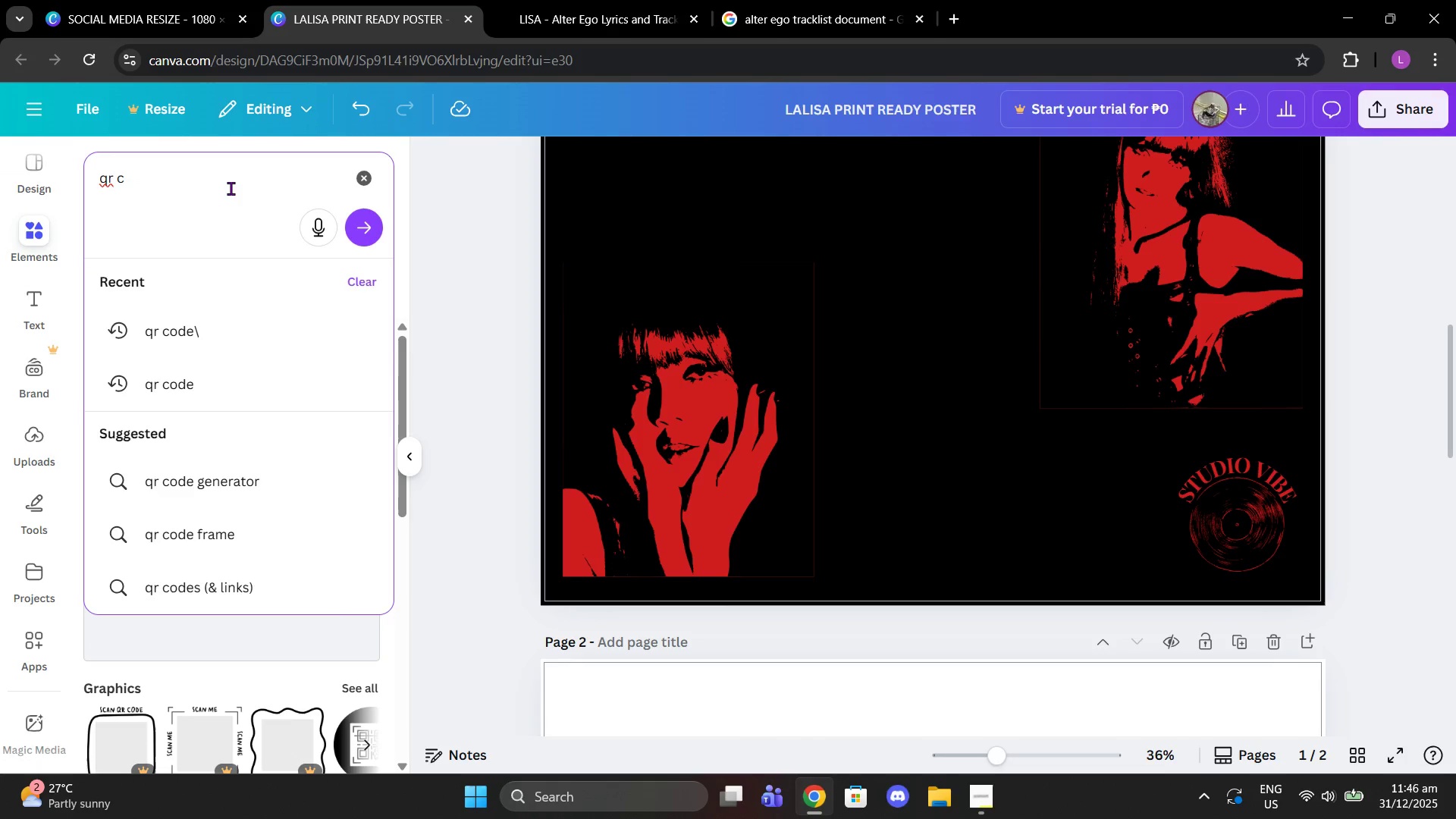 
key(Backspace)
 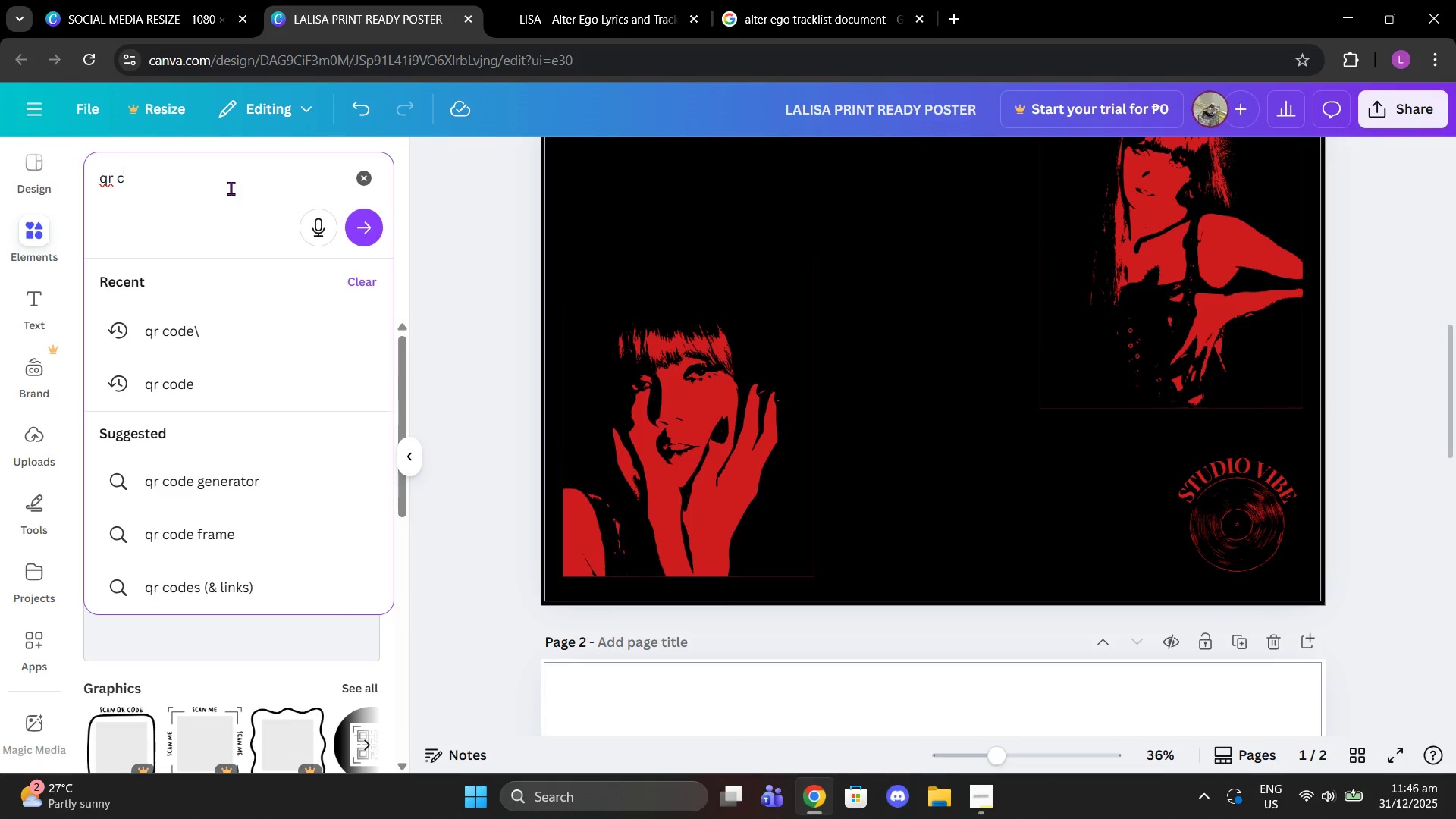 
key(Backspace)
 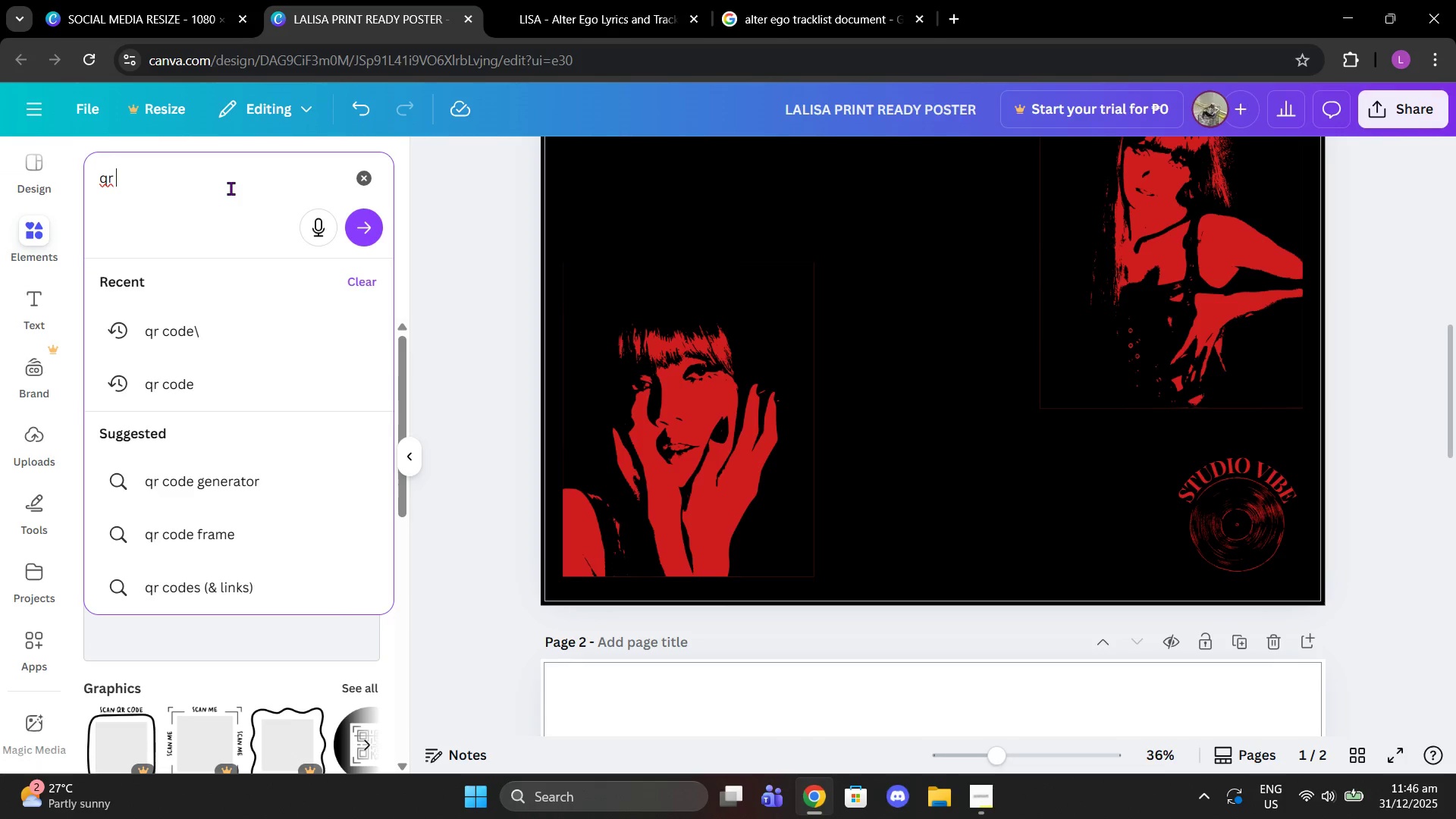 
key(Backspace)
 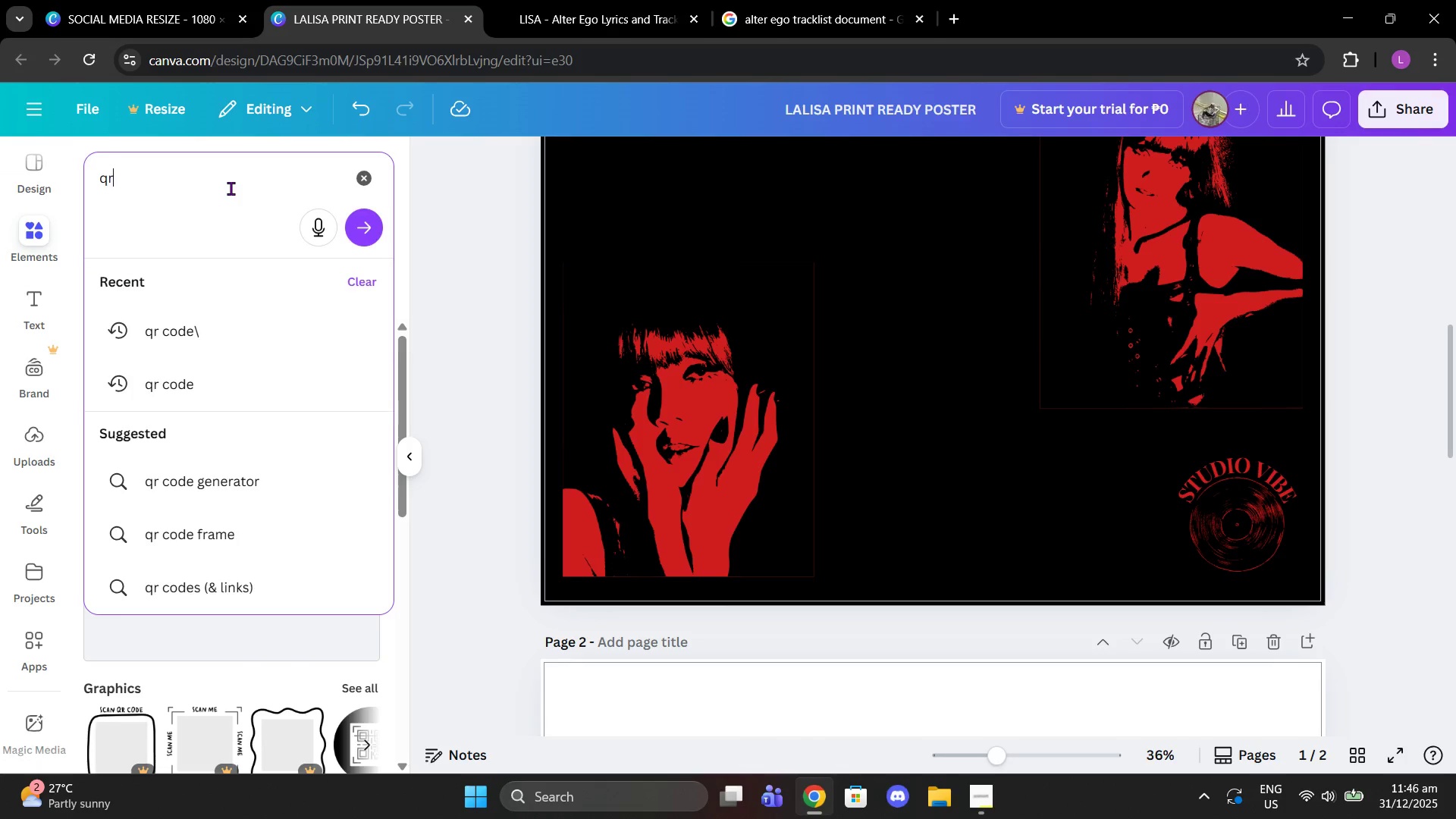 
key(Enter)
 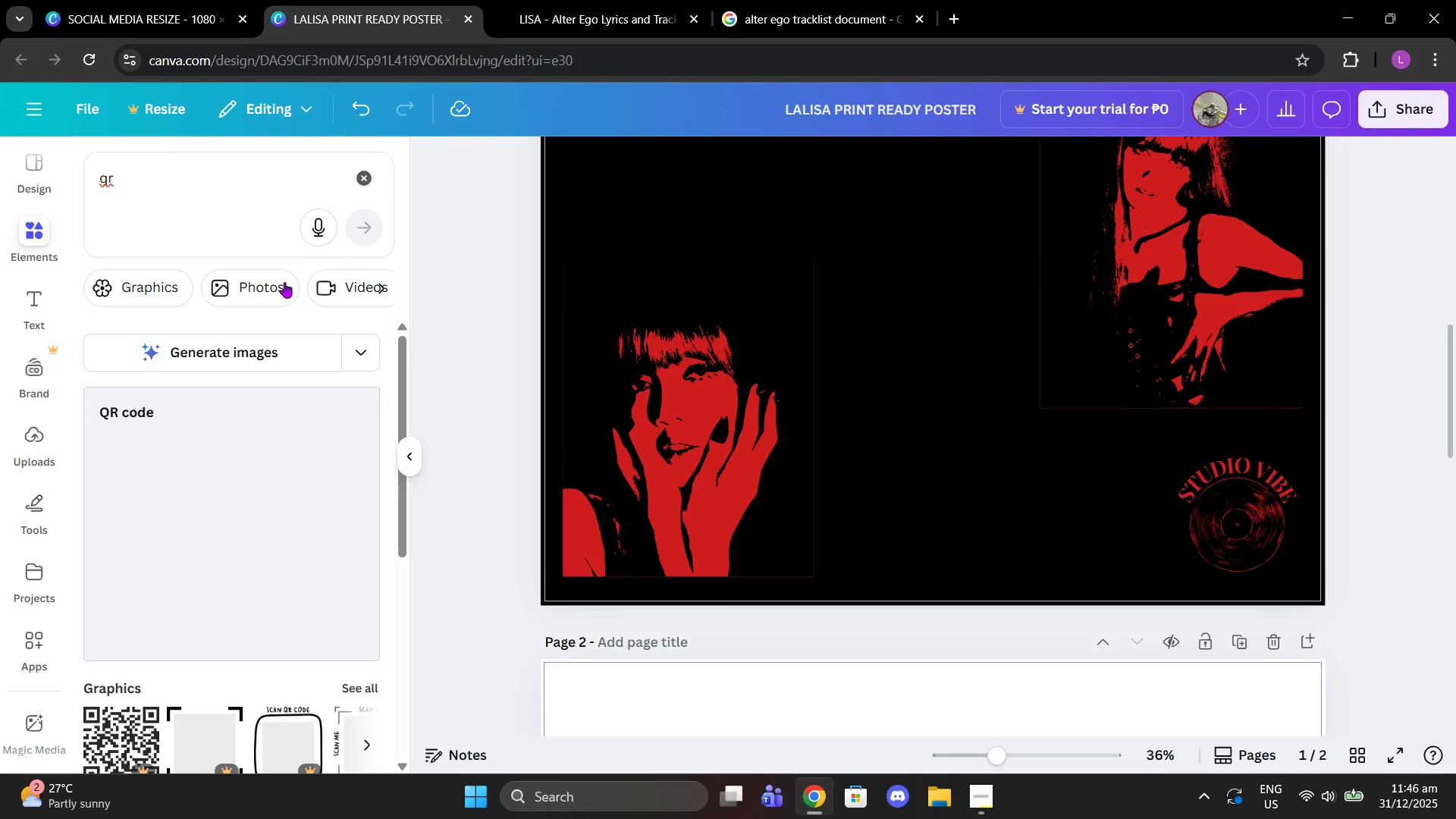 
left_click([265, 491])
 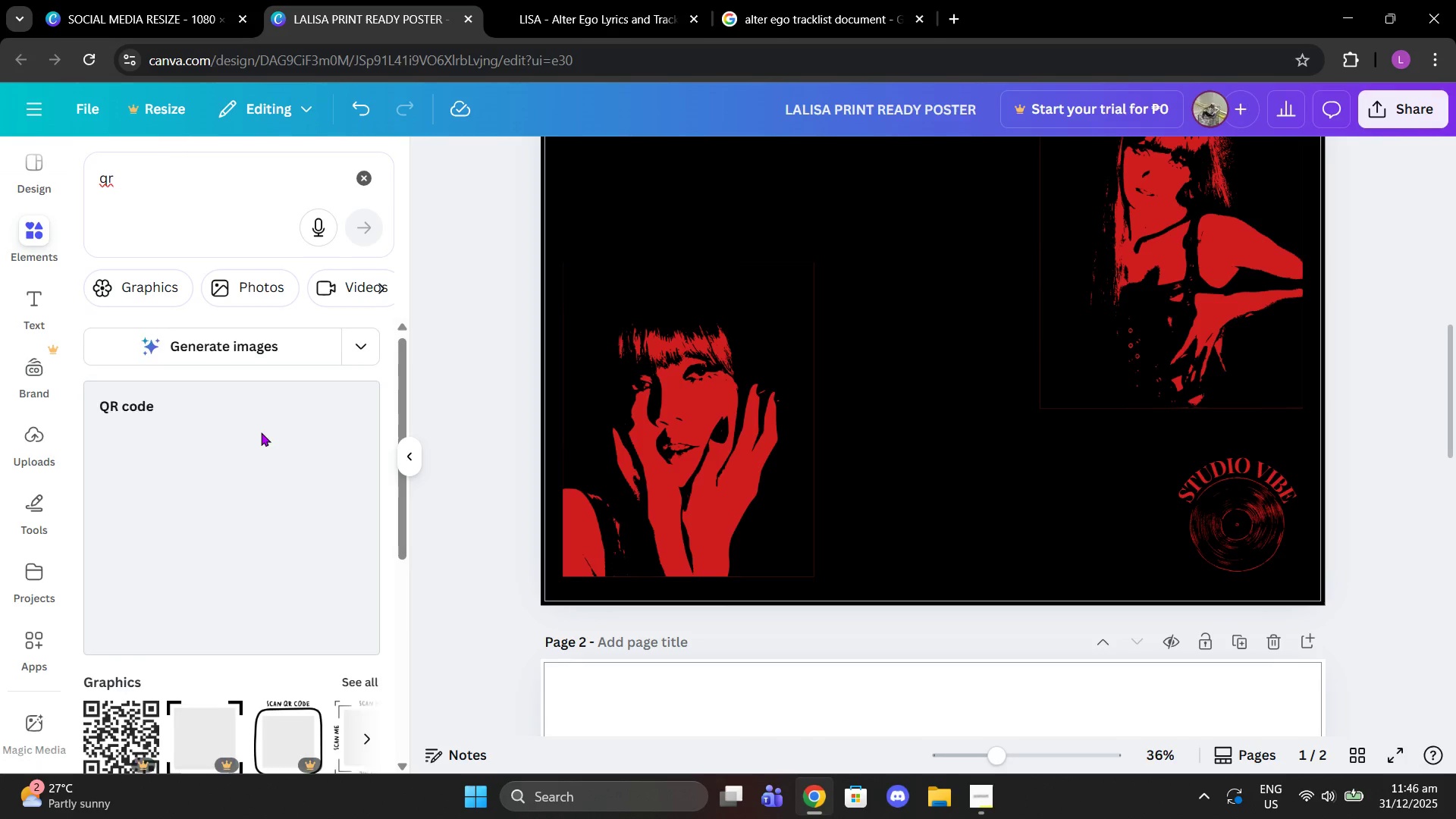 
scroll: coordinate [262, 452], scroll_direction: down, amount: 3.0
 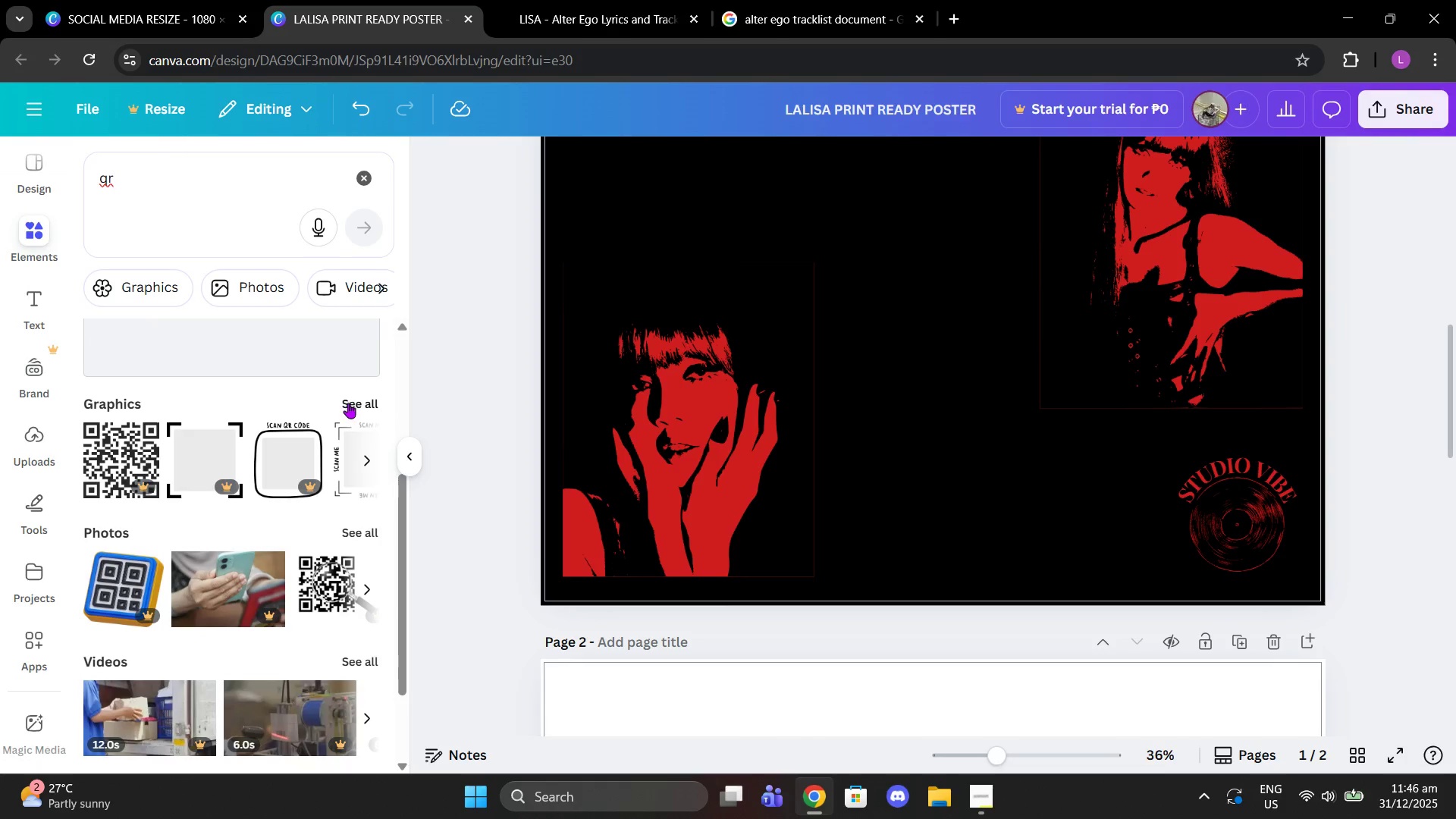 
left_click([348, 403])
 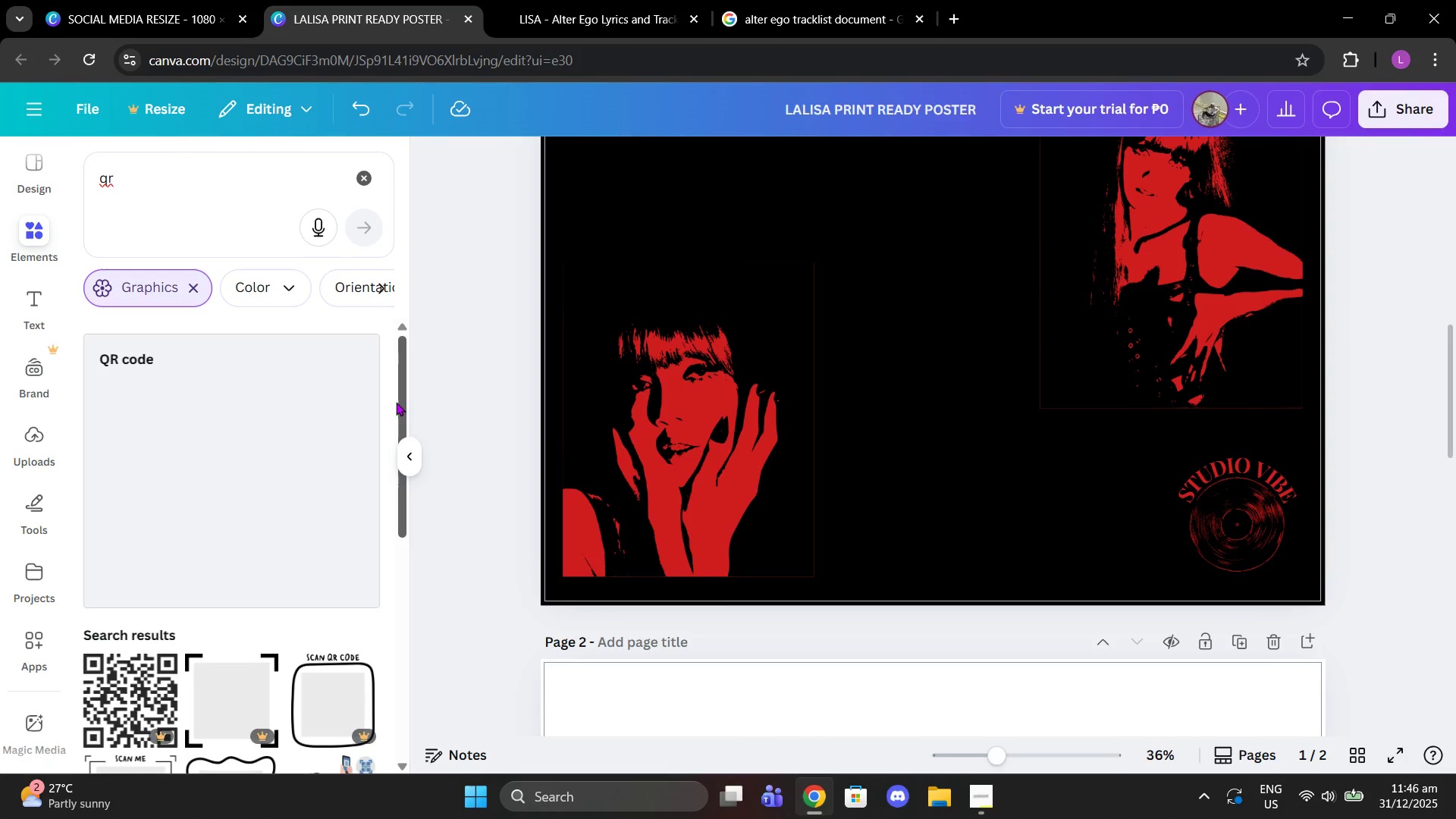 
scroll: coordinate [396, 401], scroll_direction: down, amount: 4.0
 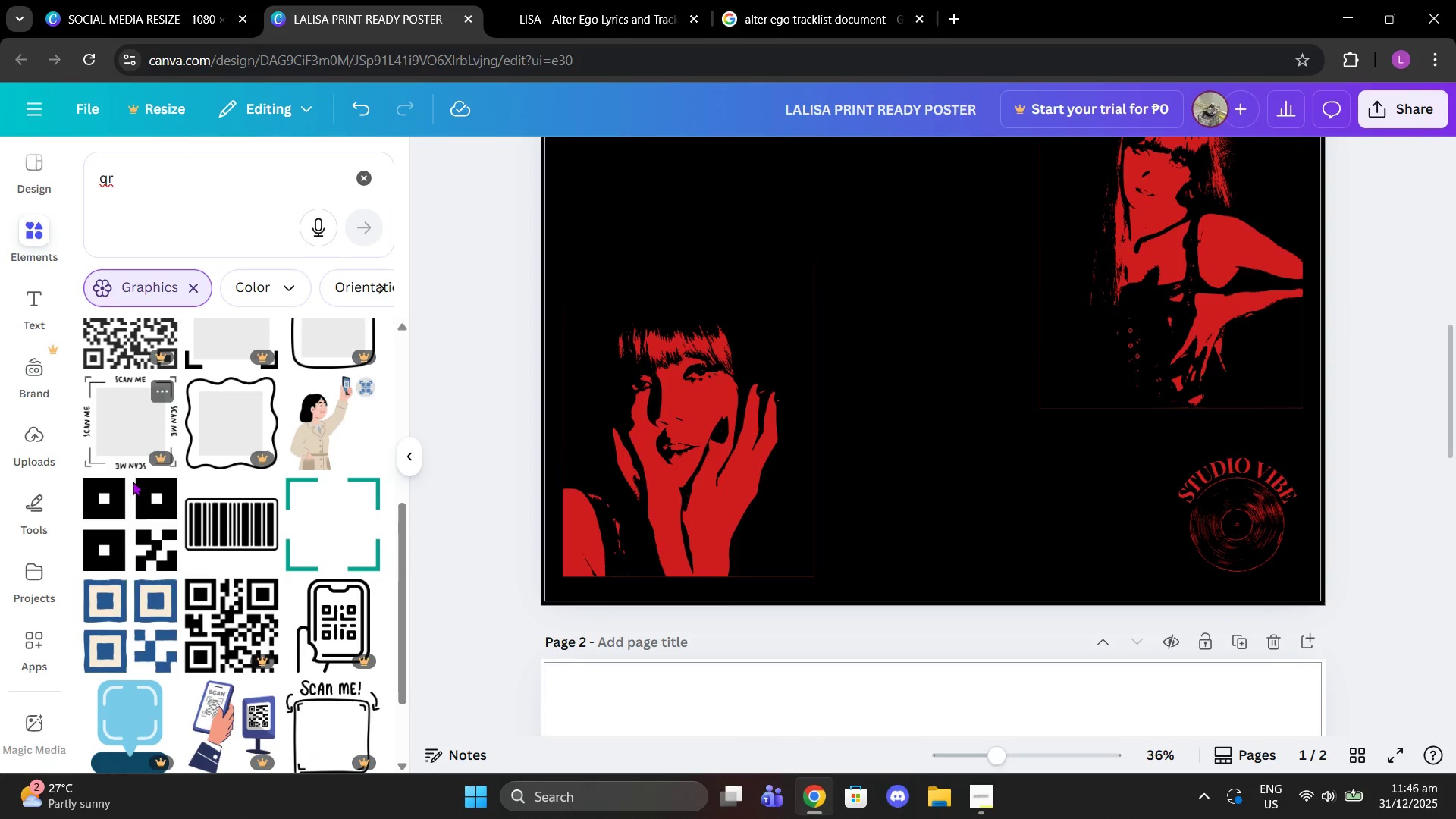 
left_click([136, 521])
 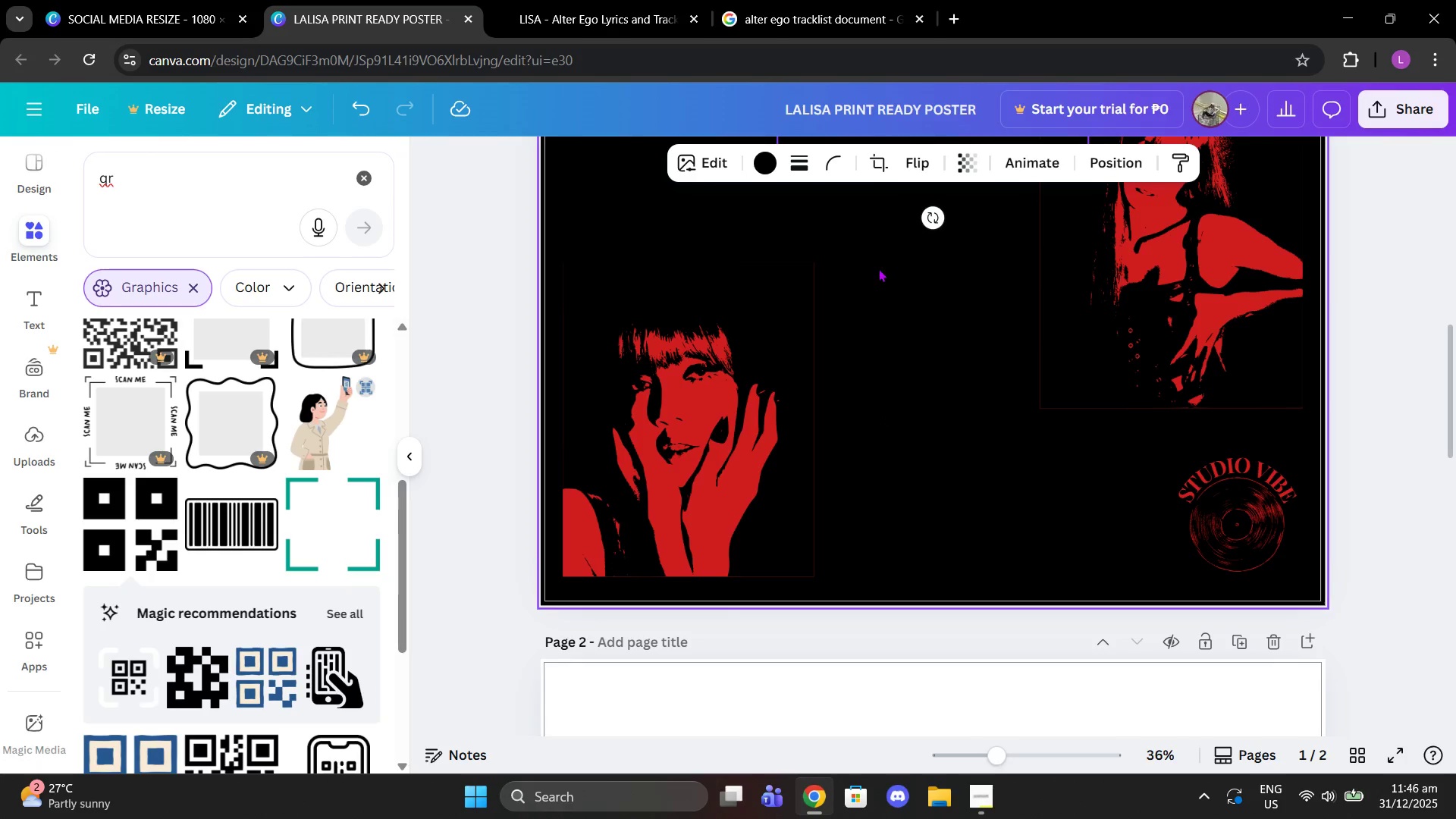 
left_click_drag(start_coordinate=[870, 240], to_coordinate=[870, 414])
 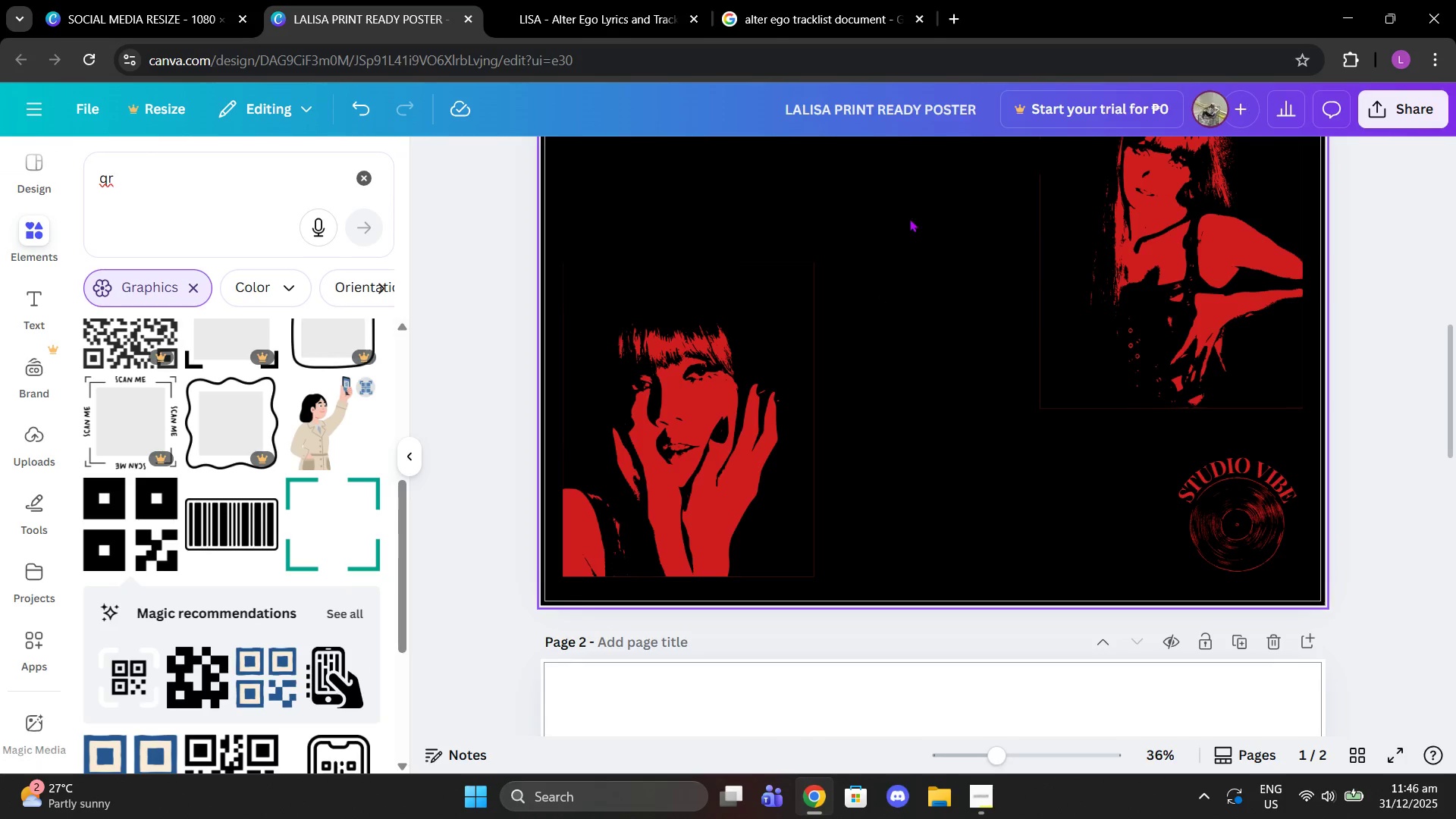 
left_click_drag(start_coordinate=[906, 207], to_coordinate=[918, 335])
 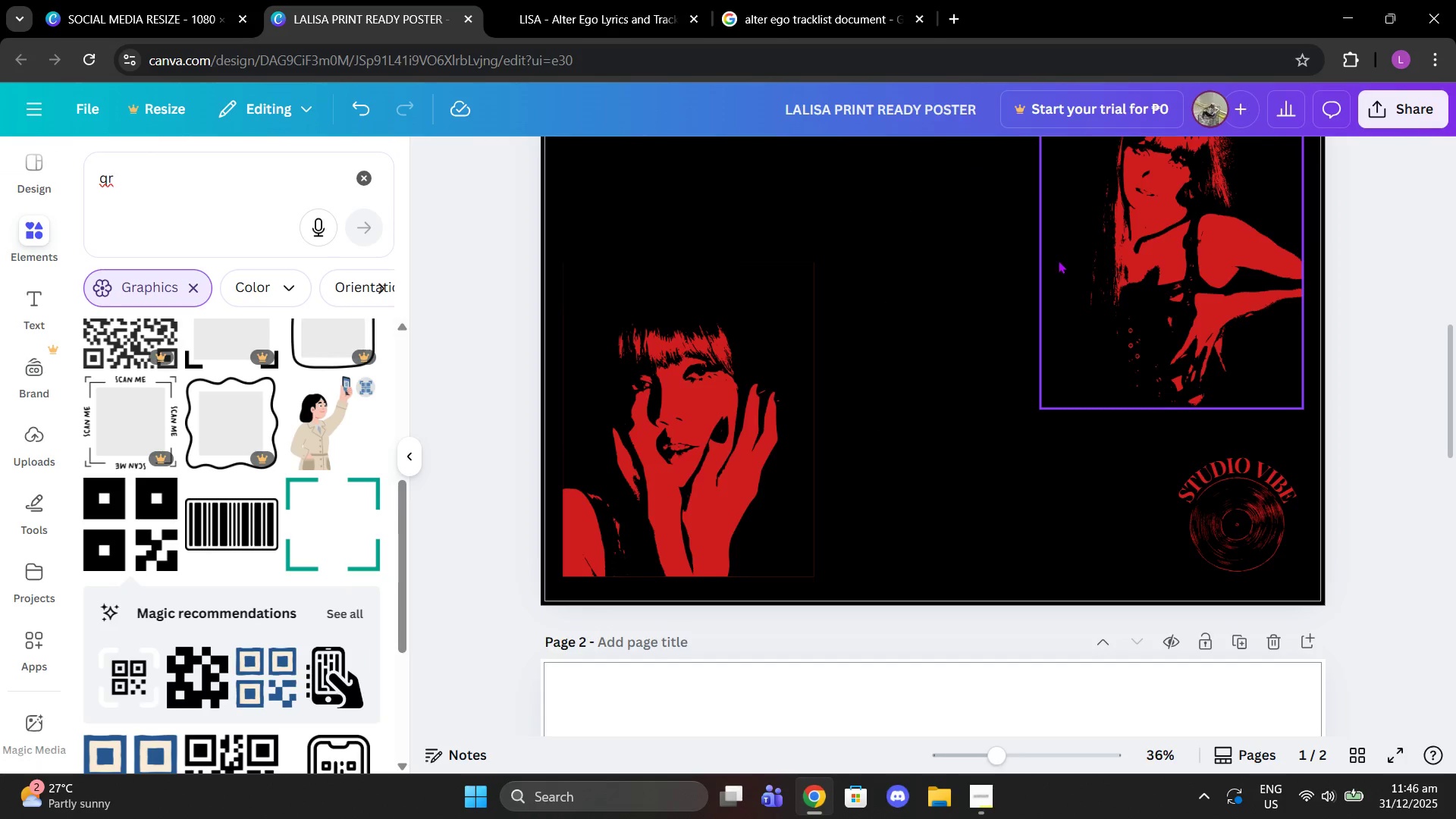 
left_click([926, 328])
 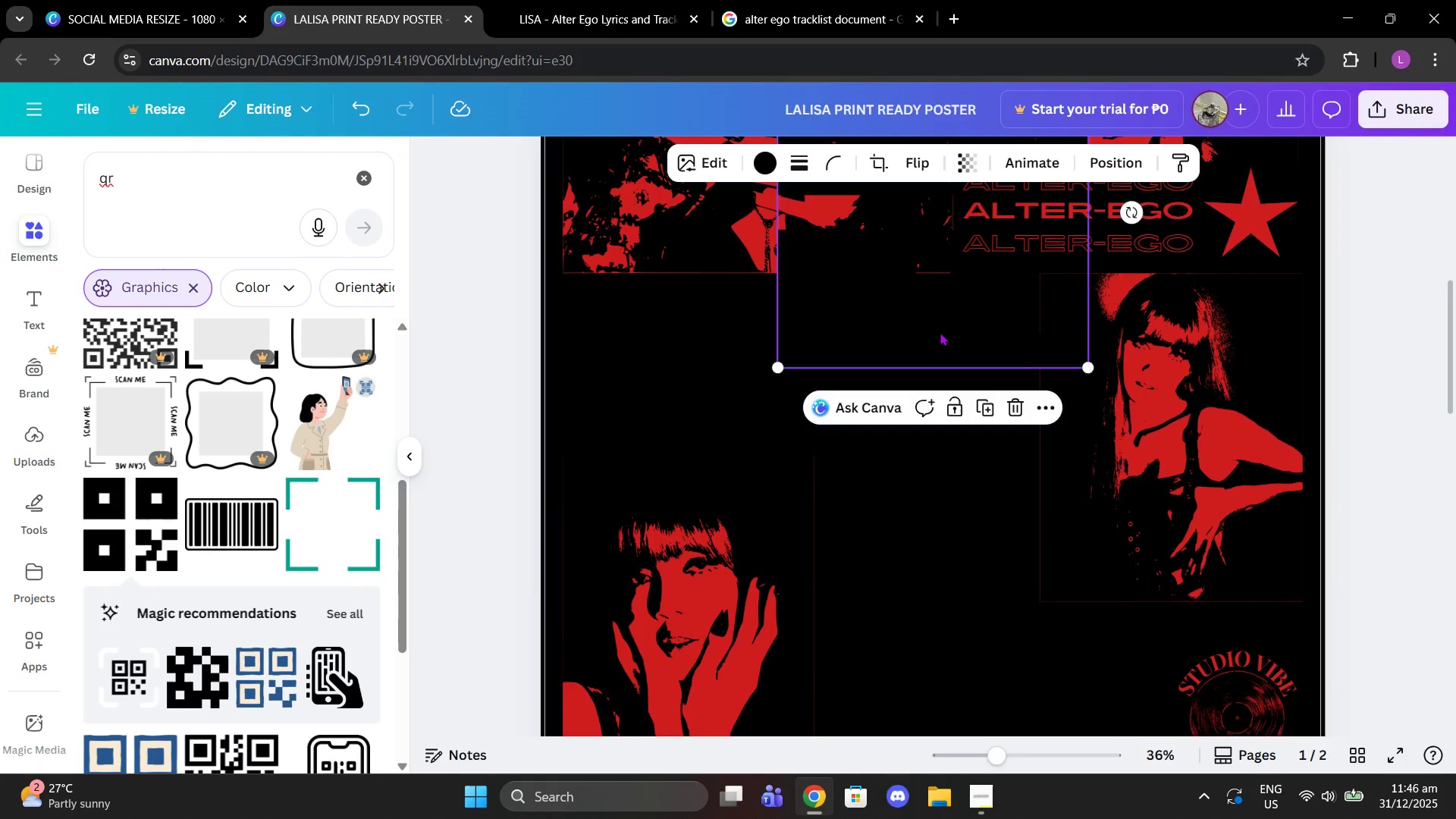 
scroll: coordinate [1058, 260], scroll_direction: up, amount: 2.0
 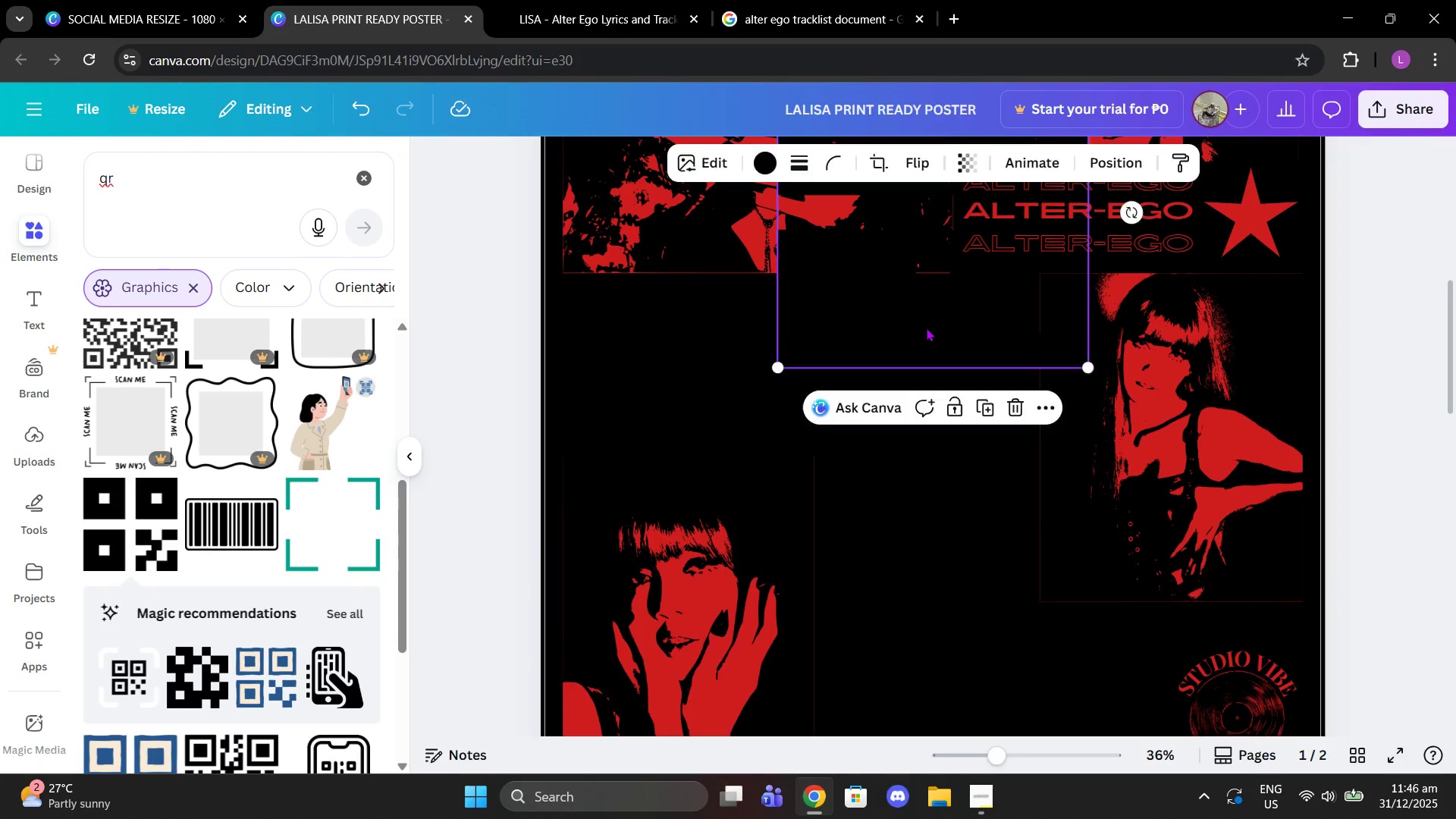 
left_click_drag(start_coordinate=[924, 290], to_coordinate=[962, 562])
 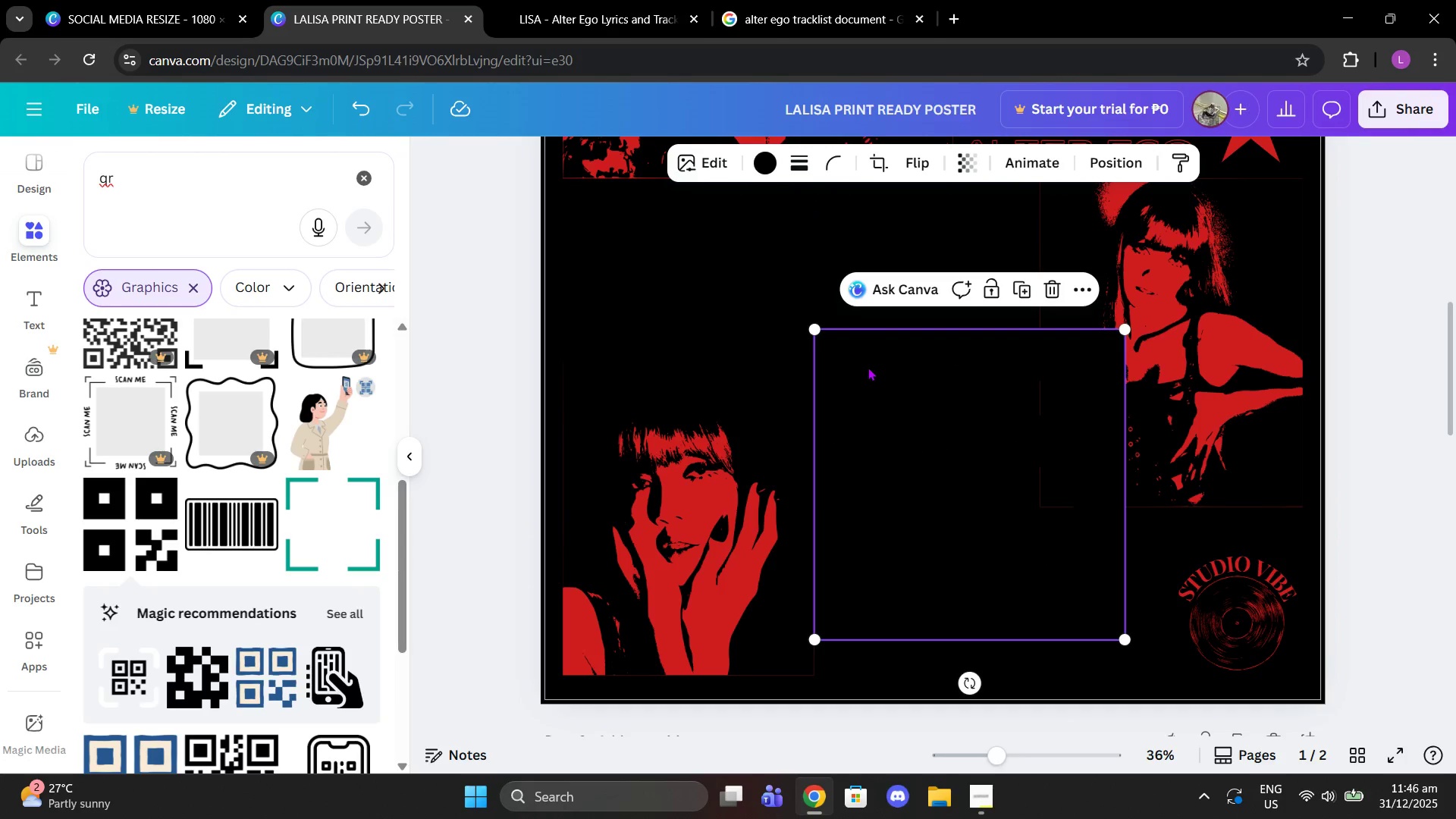 
scroll: coordinate [971, 534], scroll_direction: down, amount: 1.0
 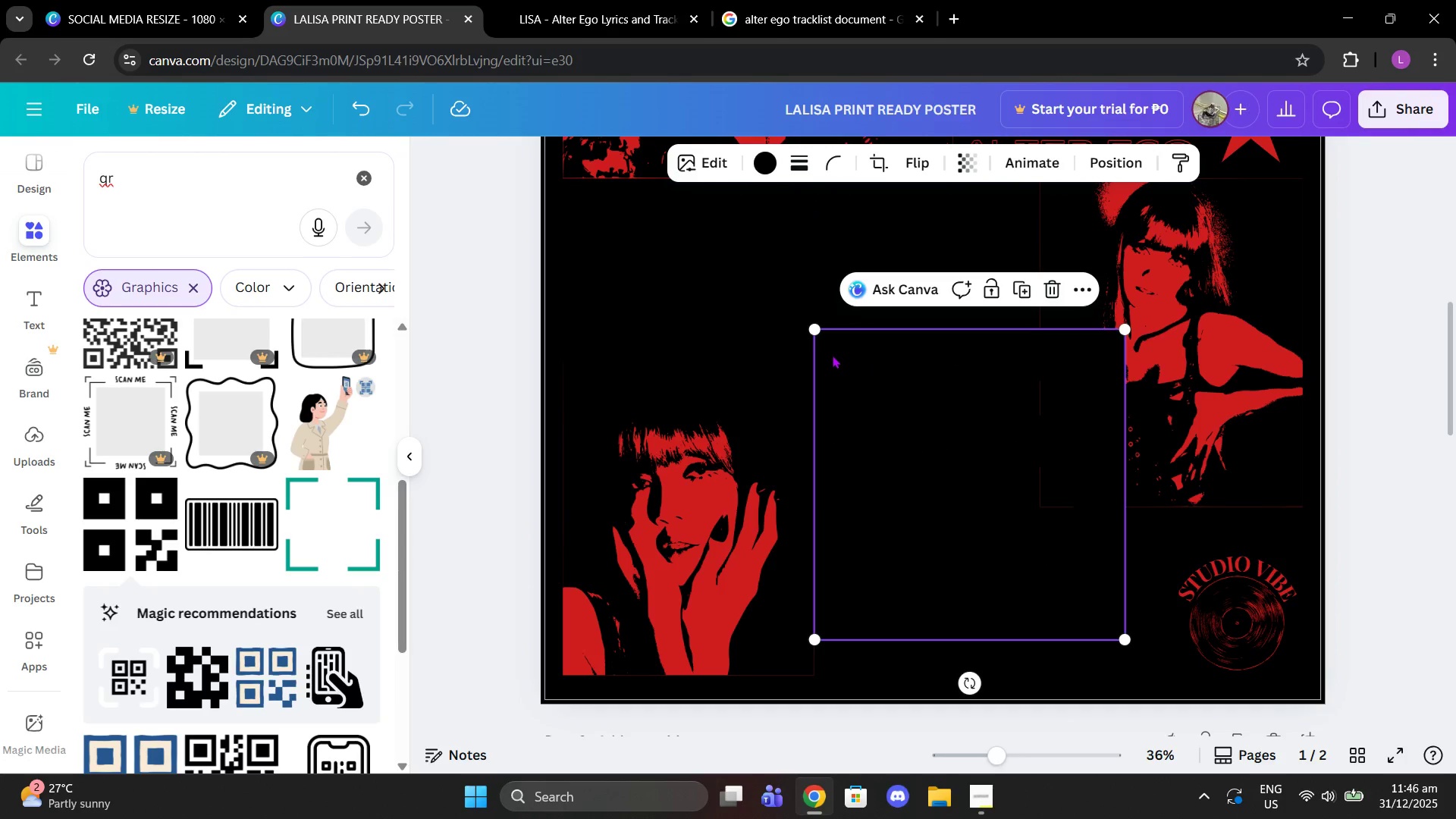 
left_click_drag(start_coordinate=[808, 326], to_coordinate=[1062, 513])
 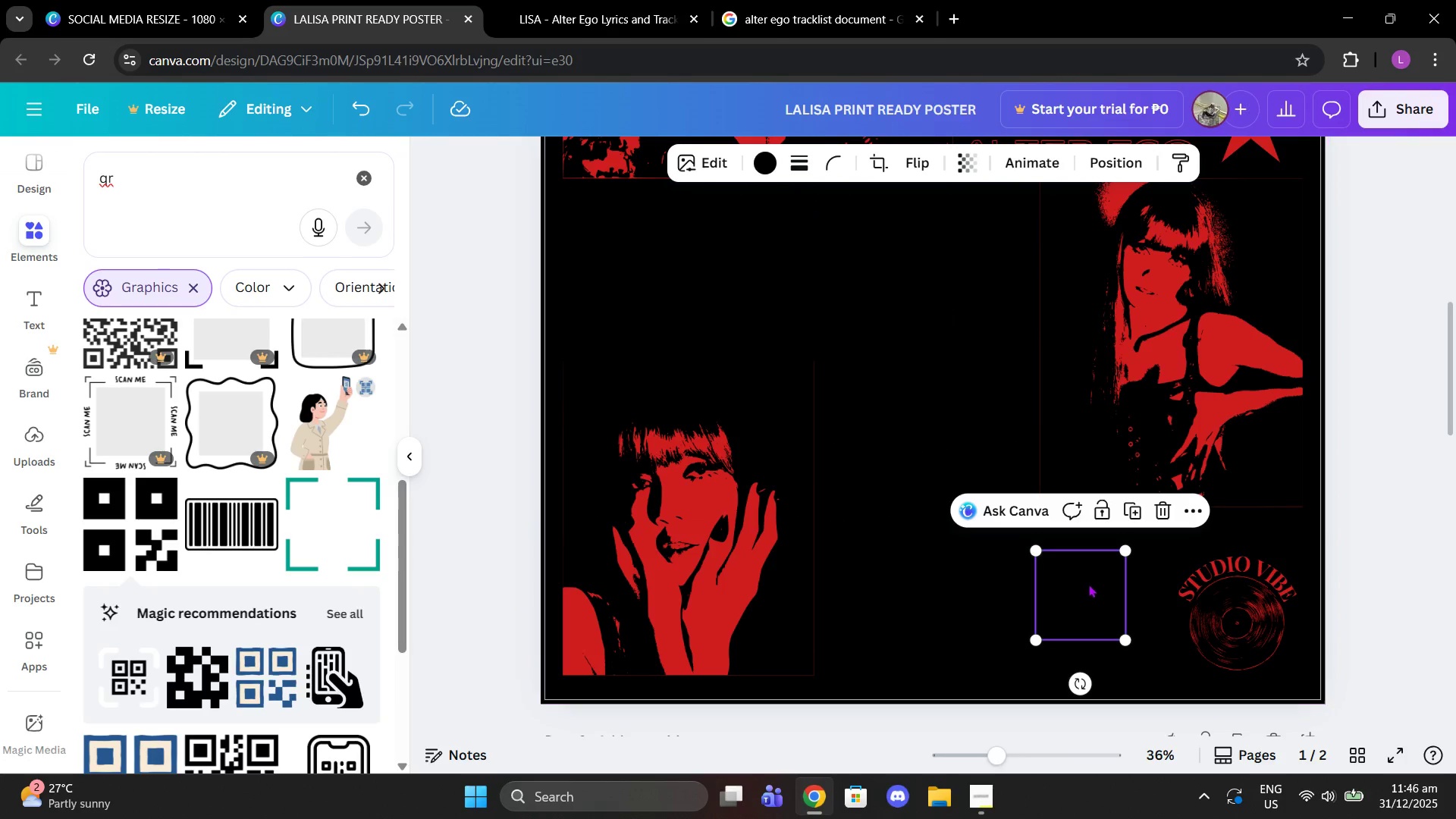 
left_click_drag(start_coordinate=[1088, 584], to_coordinate=[1133, 588])
 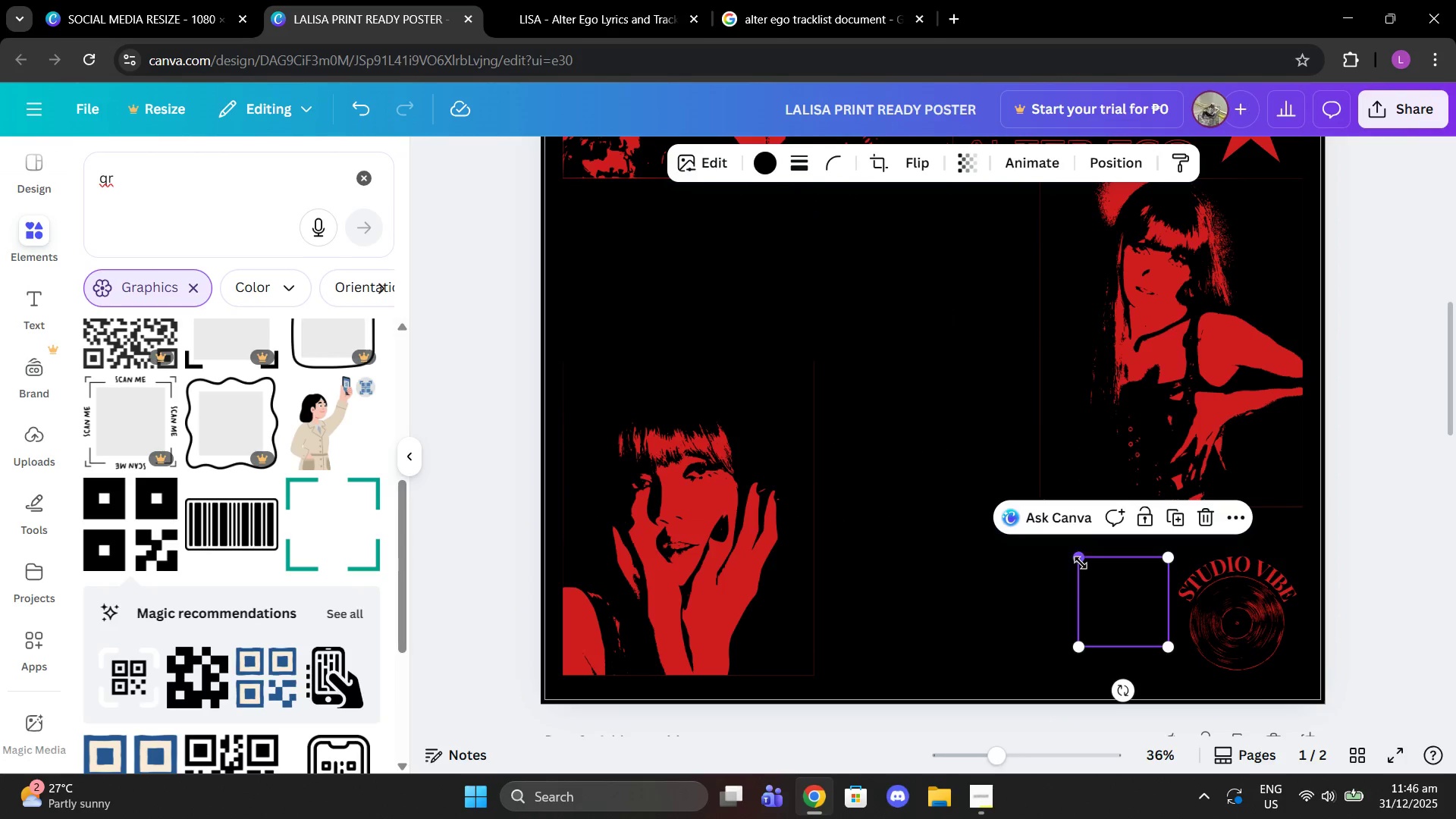 
left_click_drag(start_coordinate=[1080, 563], to_coordinate=[1089, 563])
 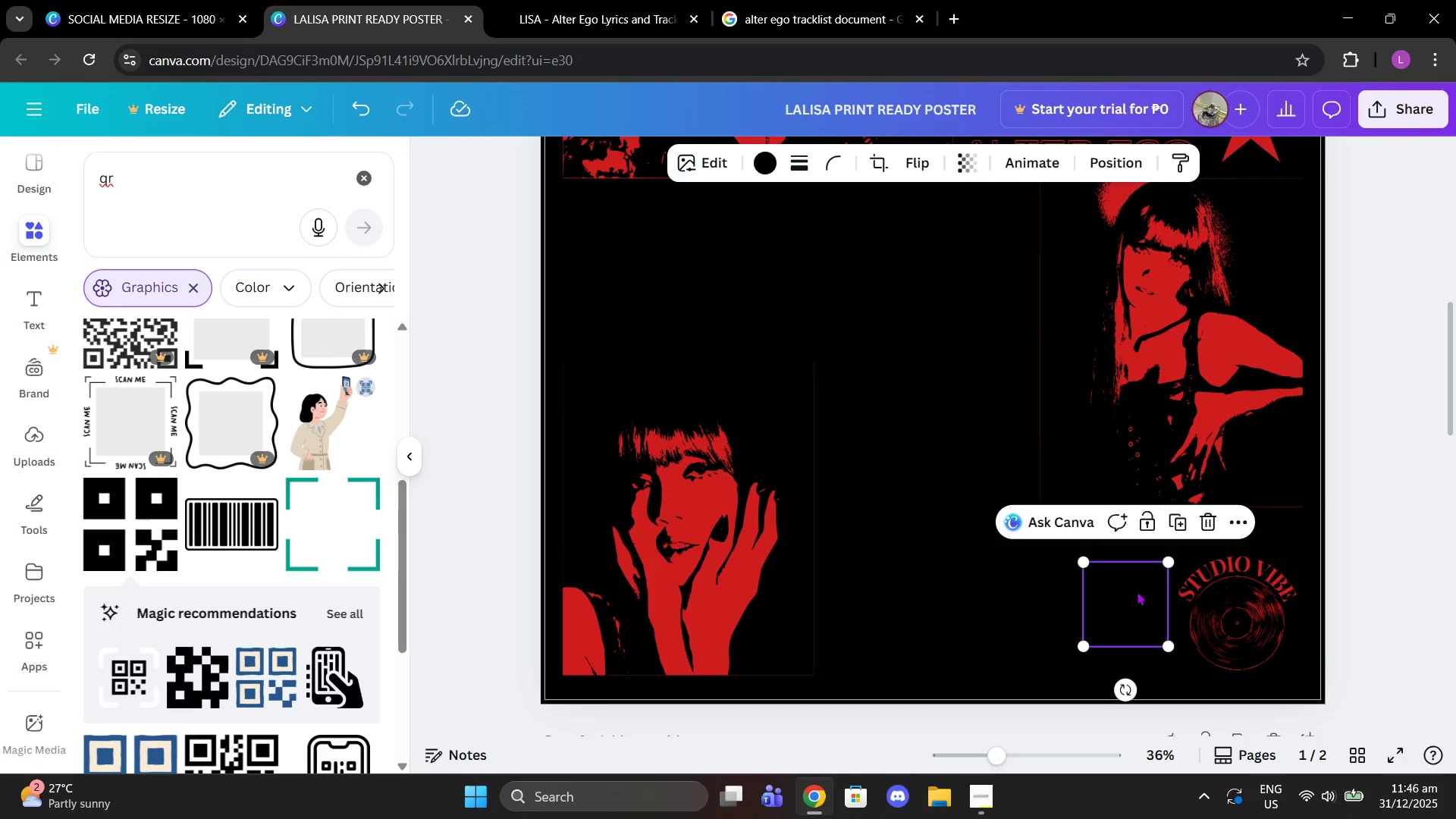 
left_click_drag(start_coordinate=[1137, 592], to_coordinate=[1138, 613])
 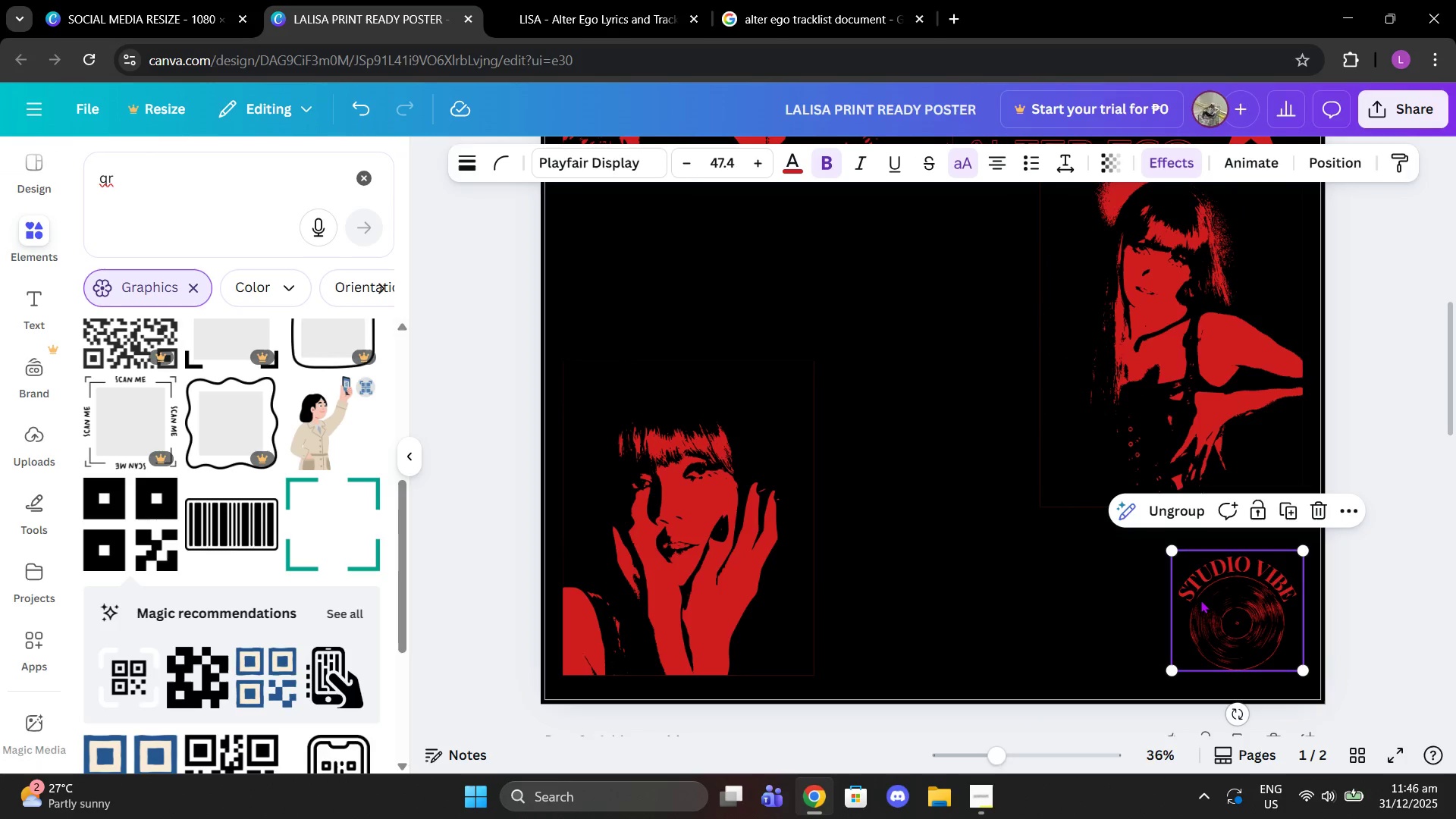 
left_click([1200, 600])
 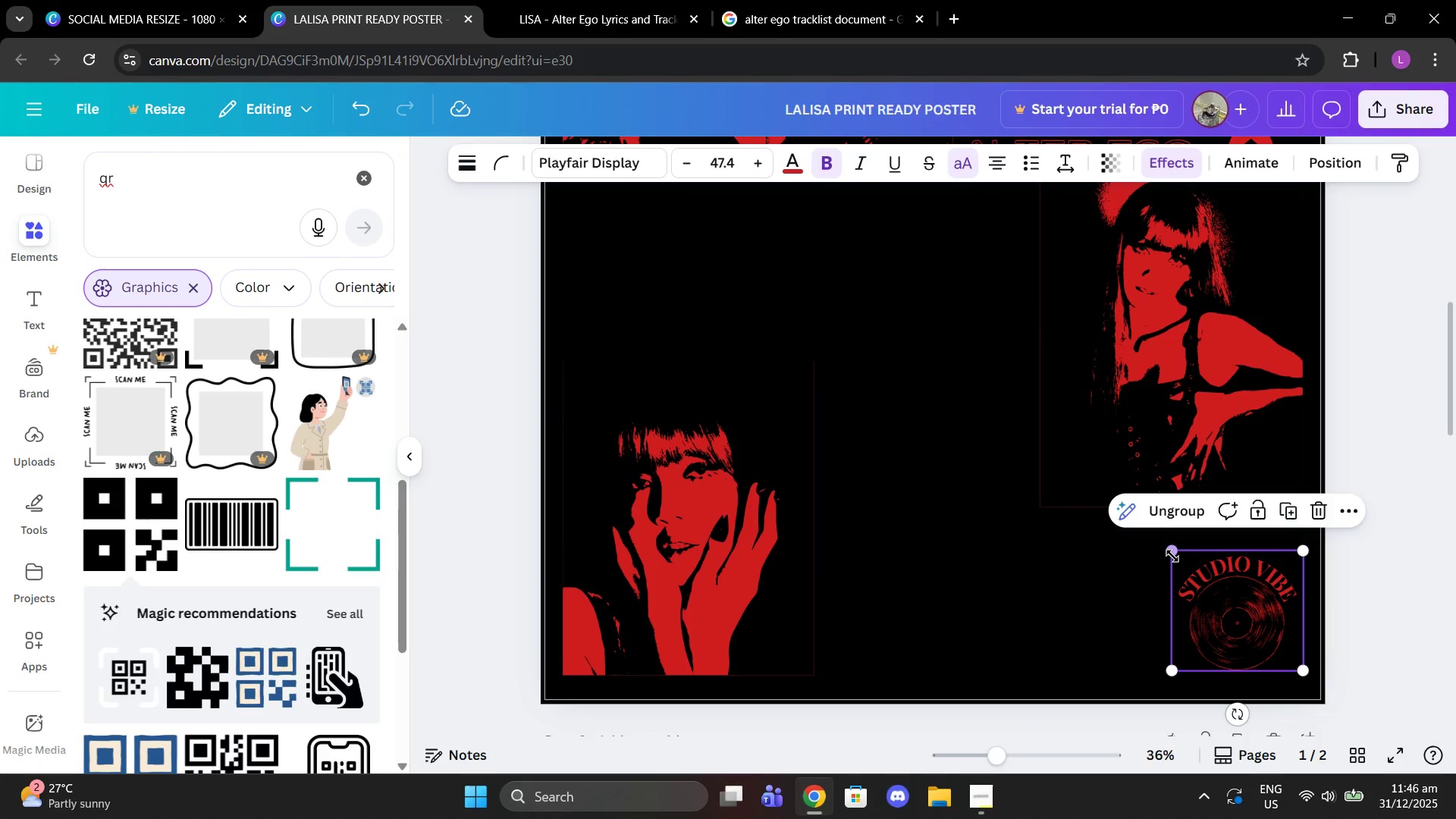 
left_click_drag(start_coordinate=[1172, 556], to_coordinate=[1195, 574])
 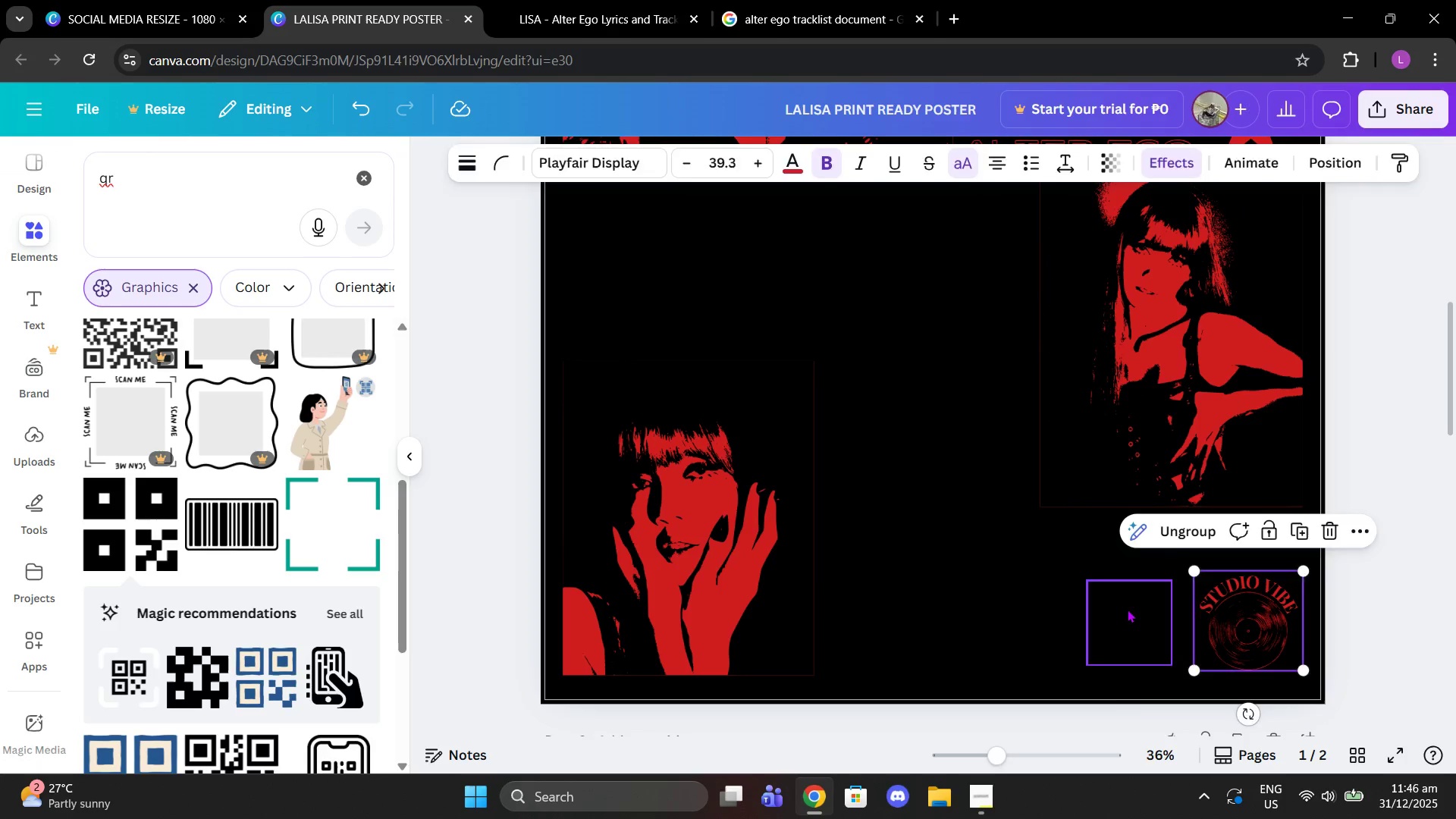 
left_click([1127, 609])
 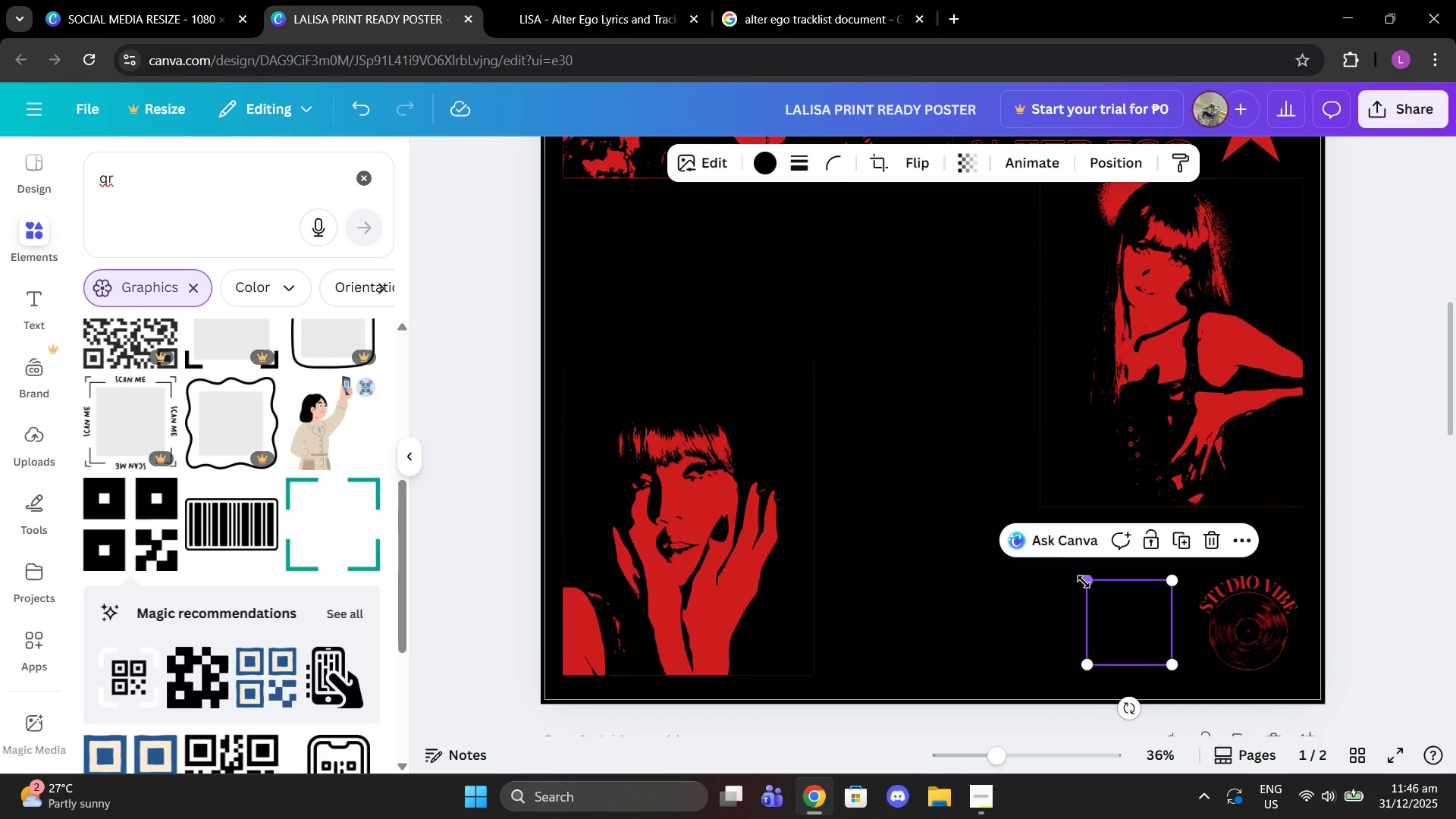 
left_click_drag(start_coordinate=[1081, 580], to_coordinate=[1065, 573])
 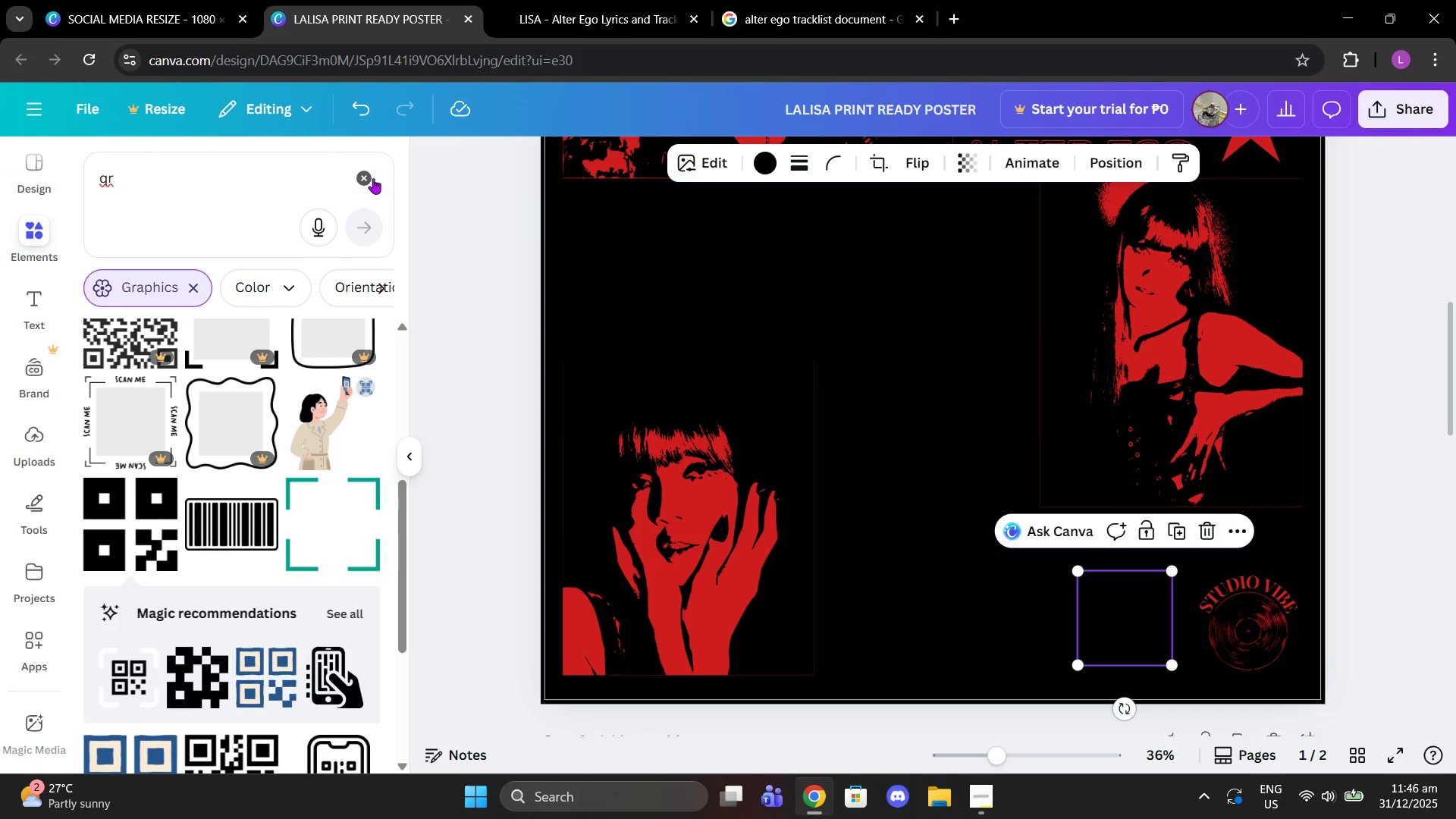 
left_click([355, 172])
 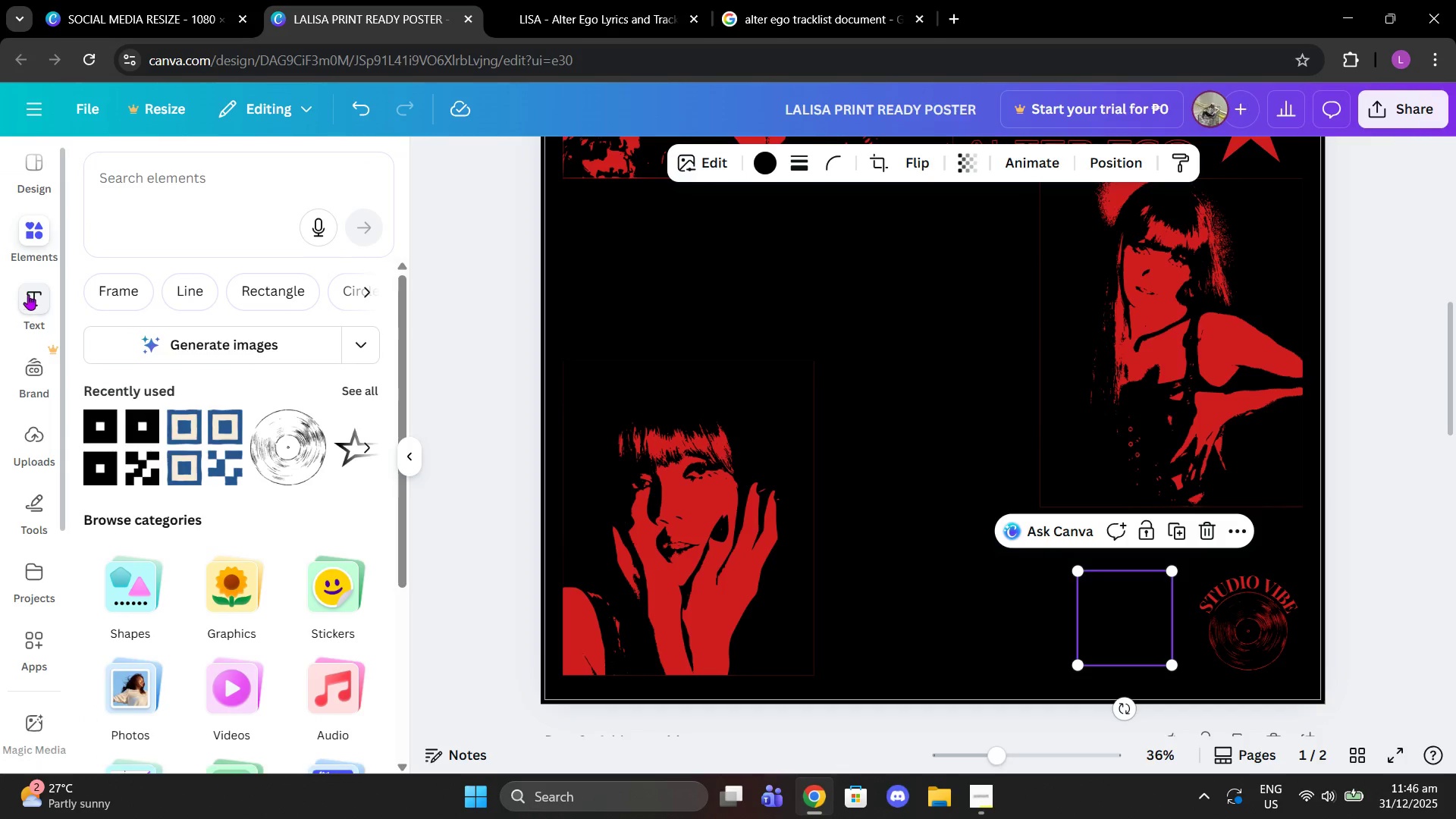 
double_click([23, 205])
 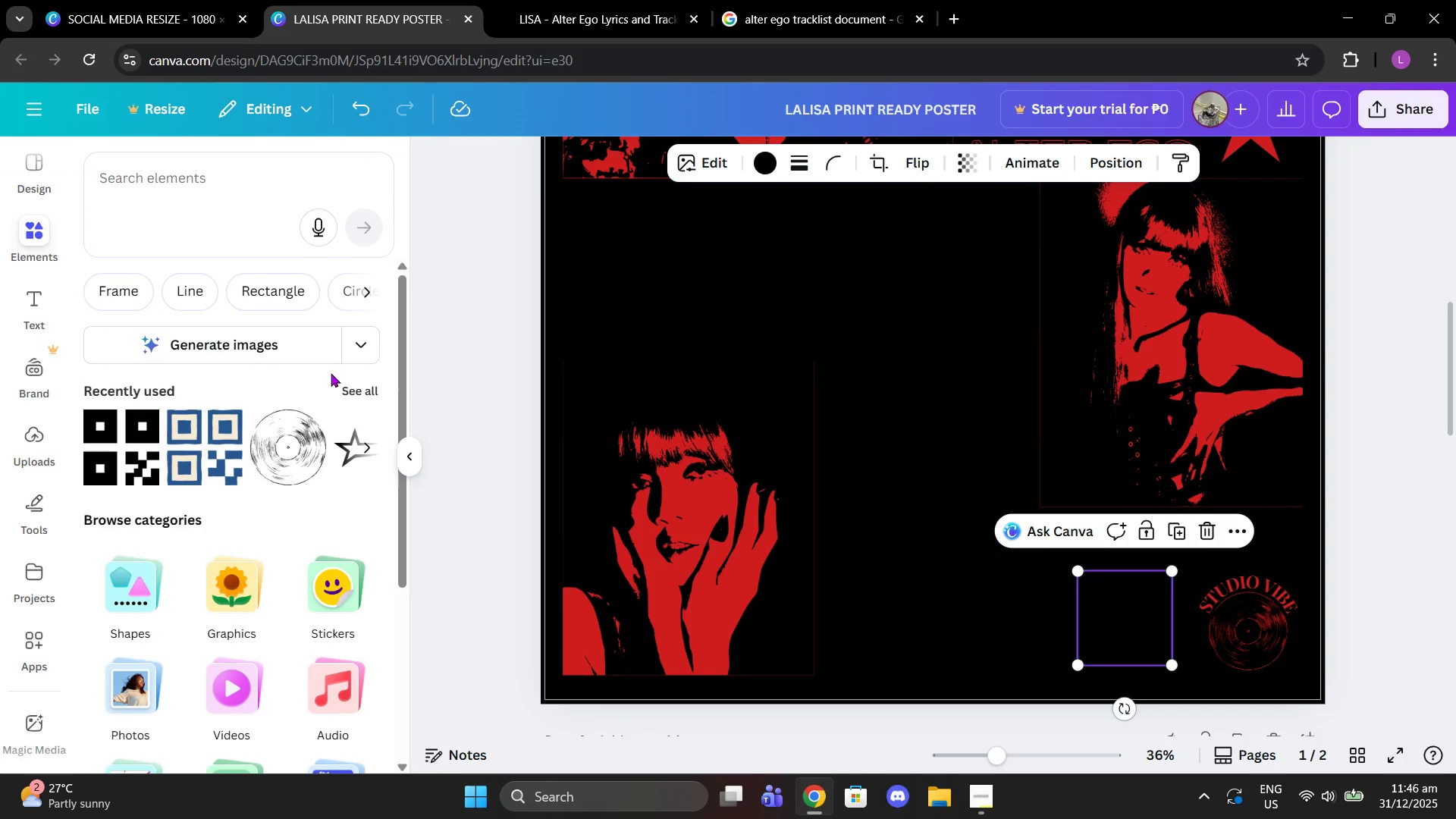 
left_click([340, 387])
 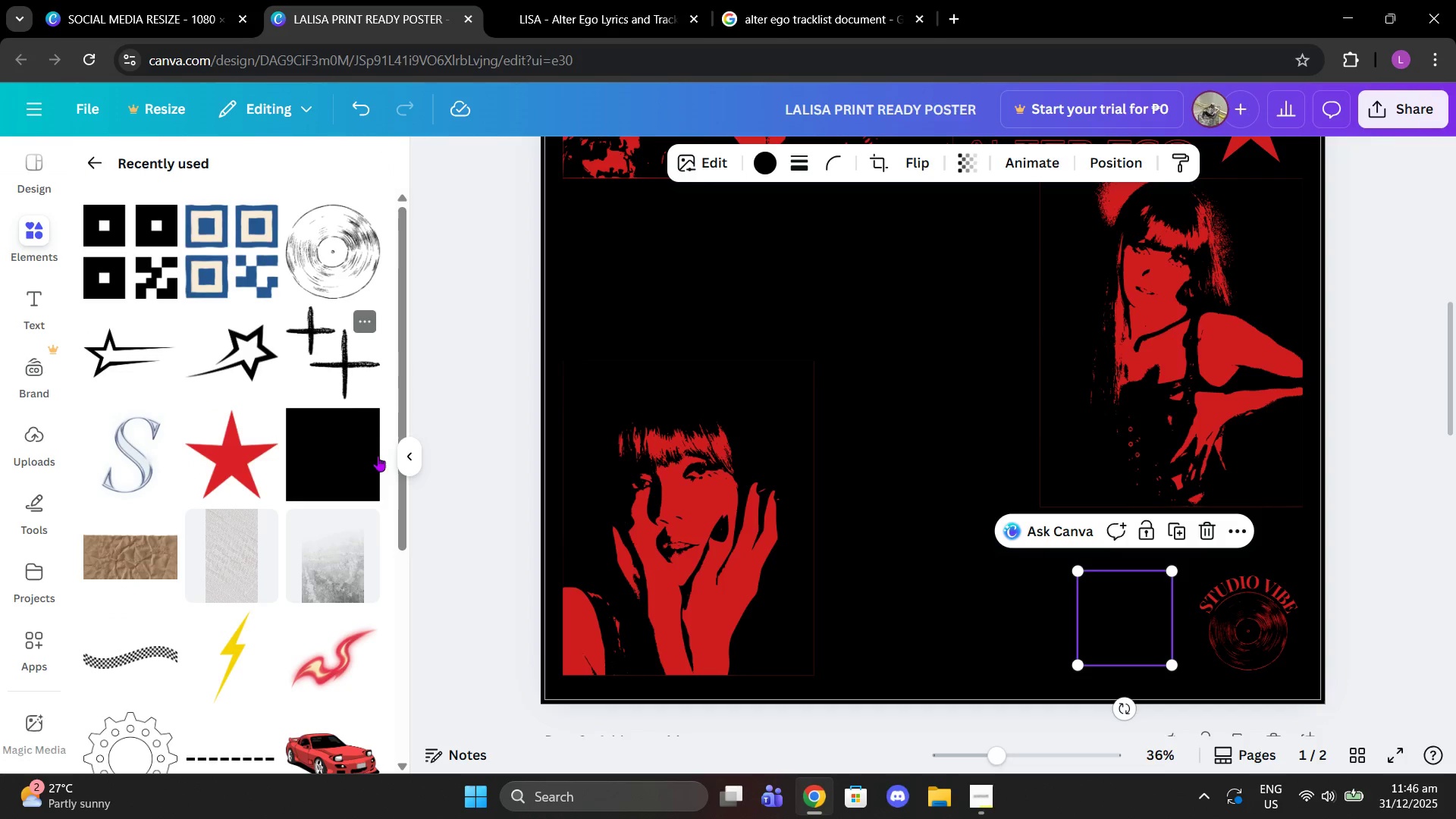 
left_click([378, 457])
 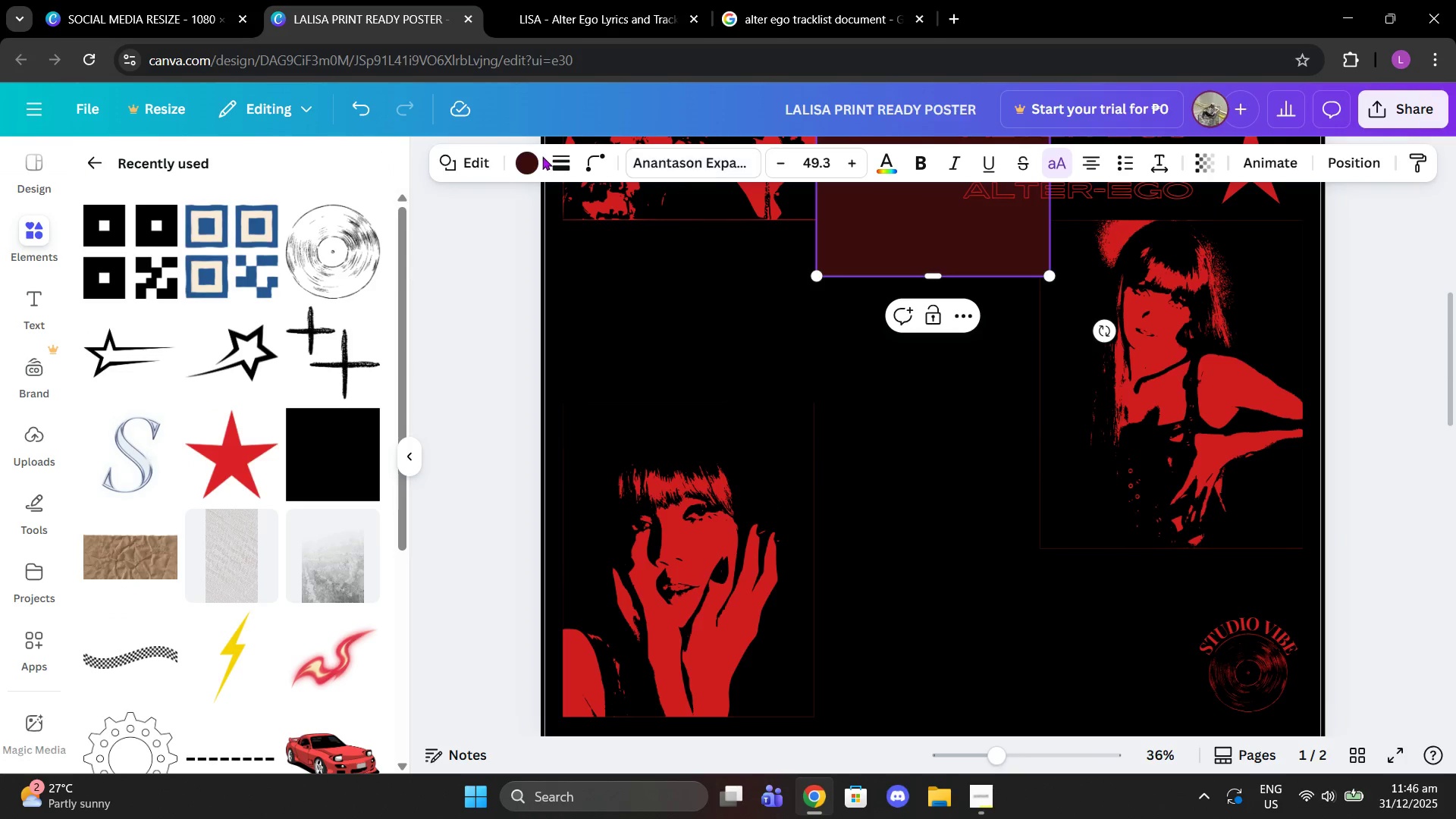 
left_click([522, 161])
 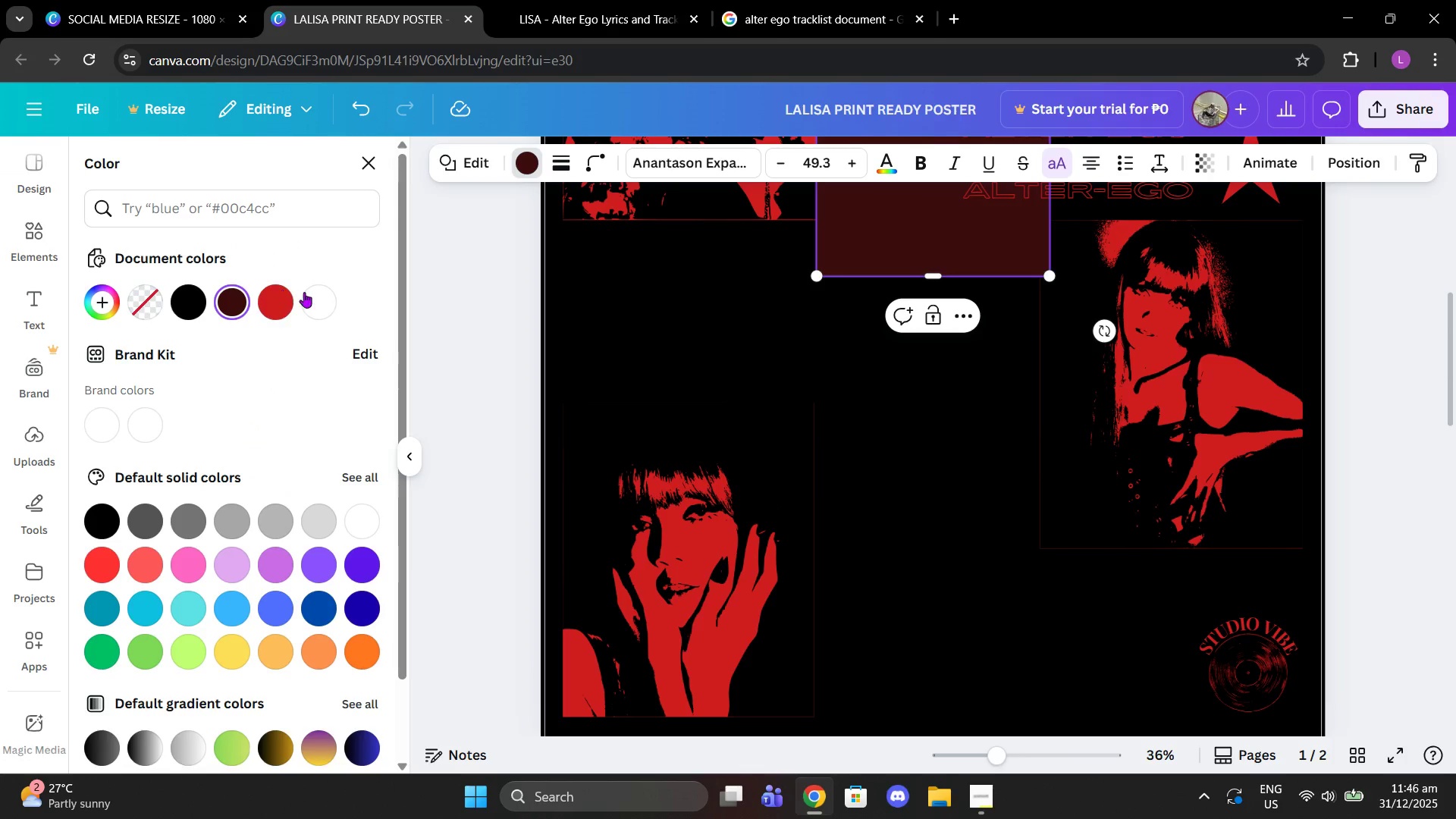 
left_click([312, 293])
 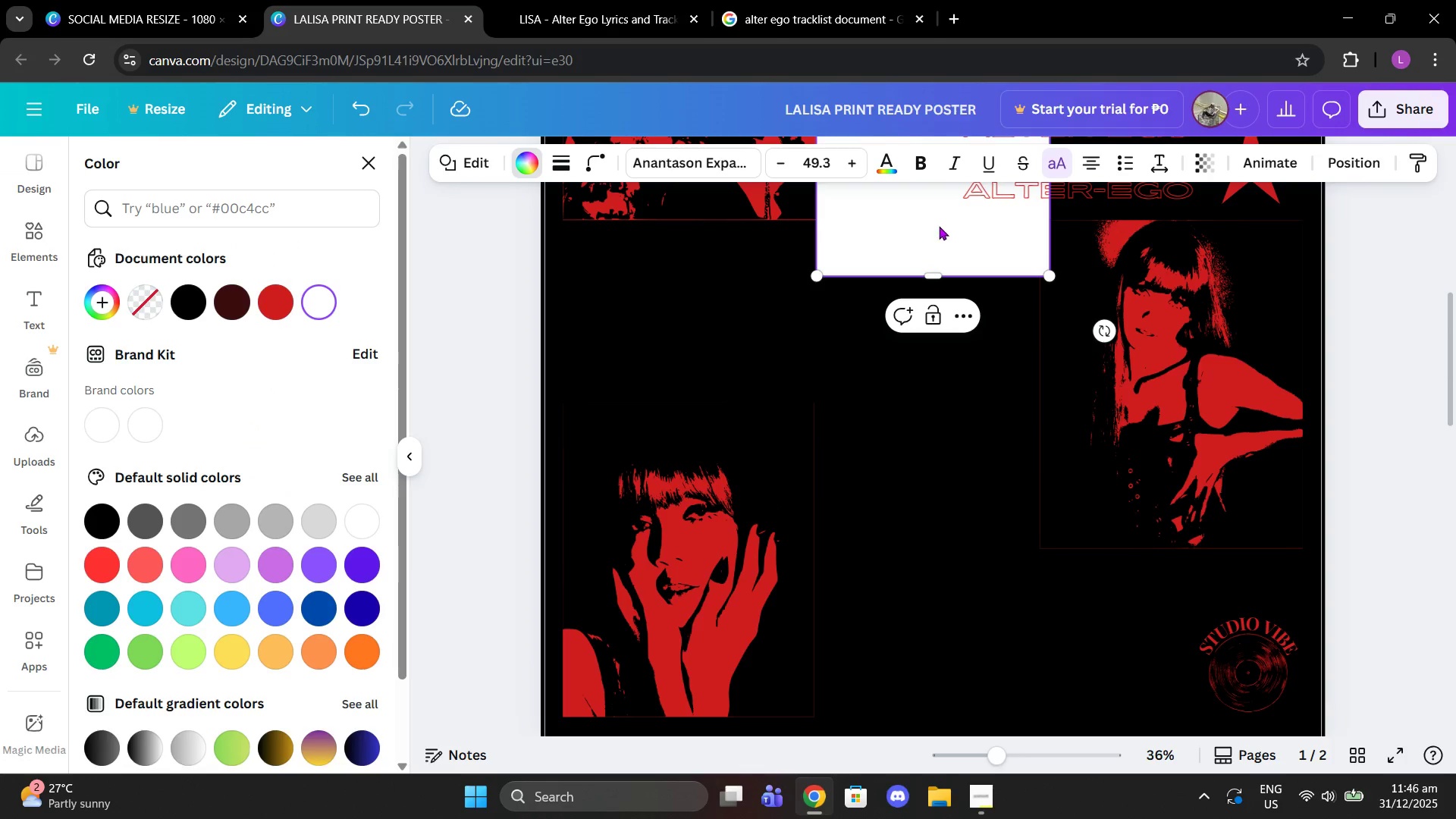 
left_click_drag(start_coordinate=[939, 226], to_coordinate=[952, 372])
 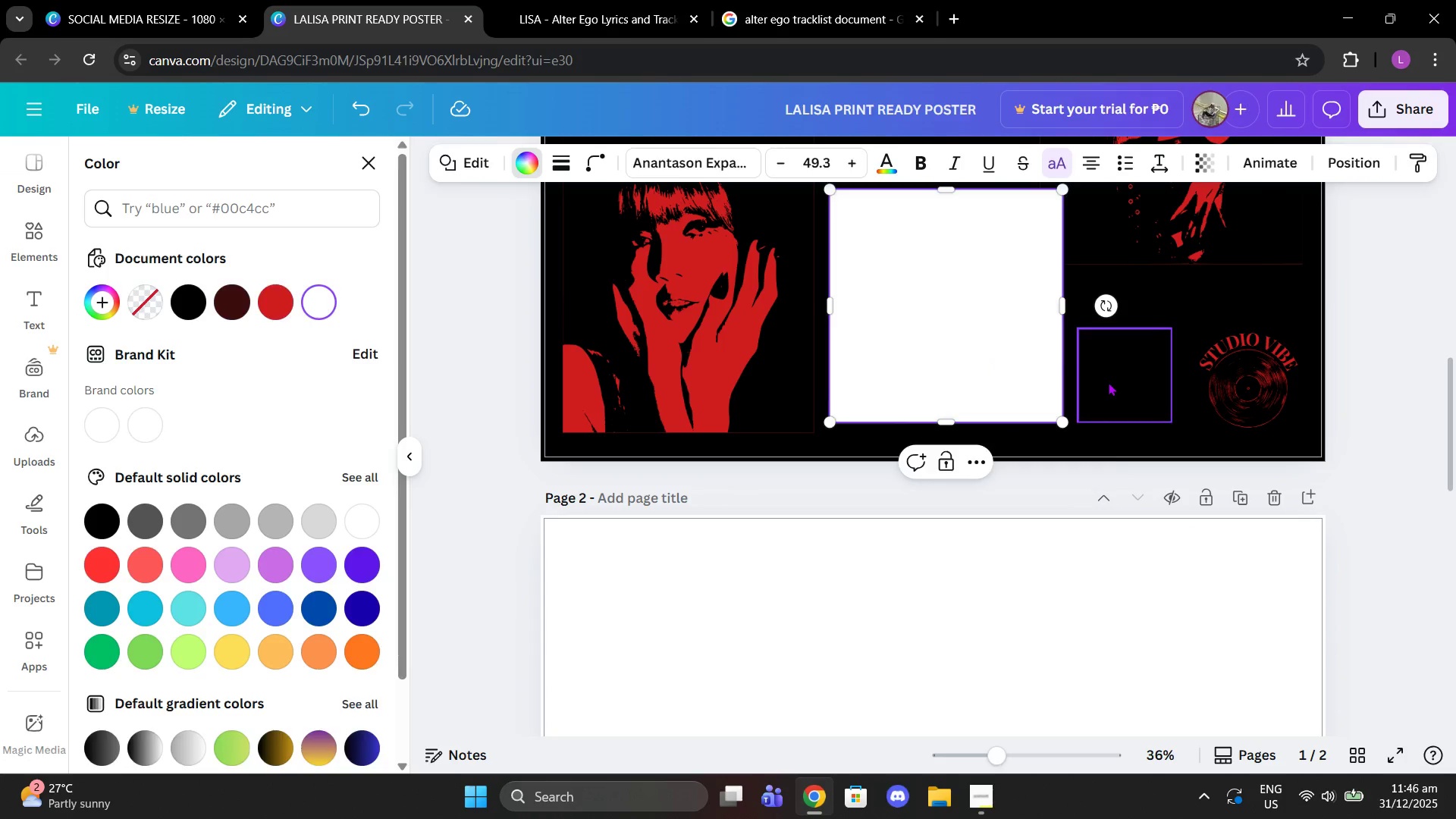 
scroll: coordinate [929, 413], scroll_direction: down, amount: 3.0
 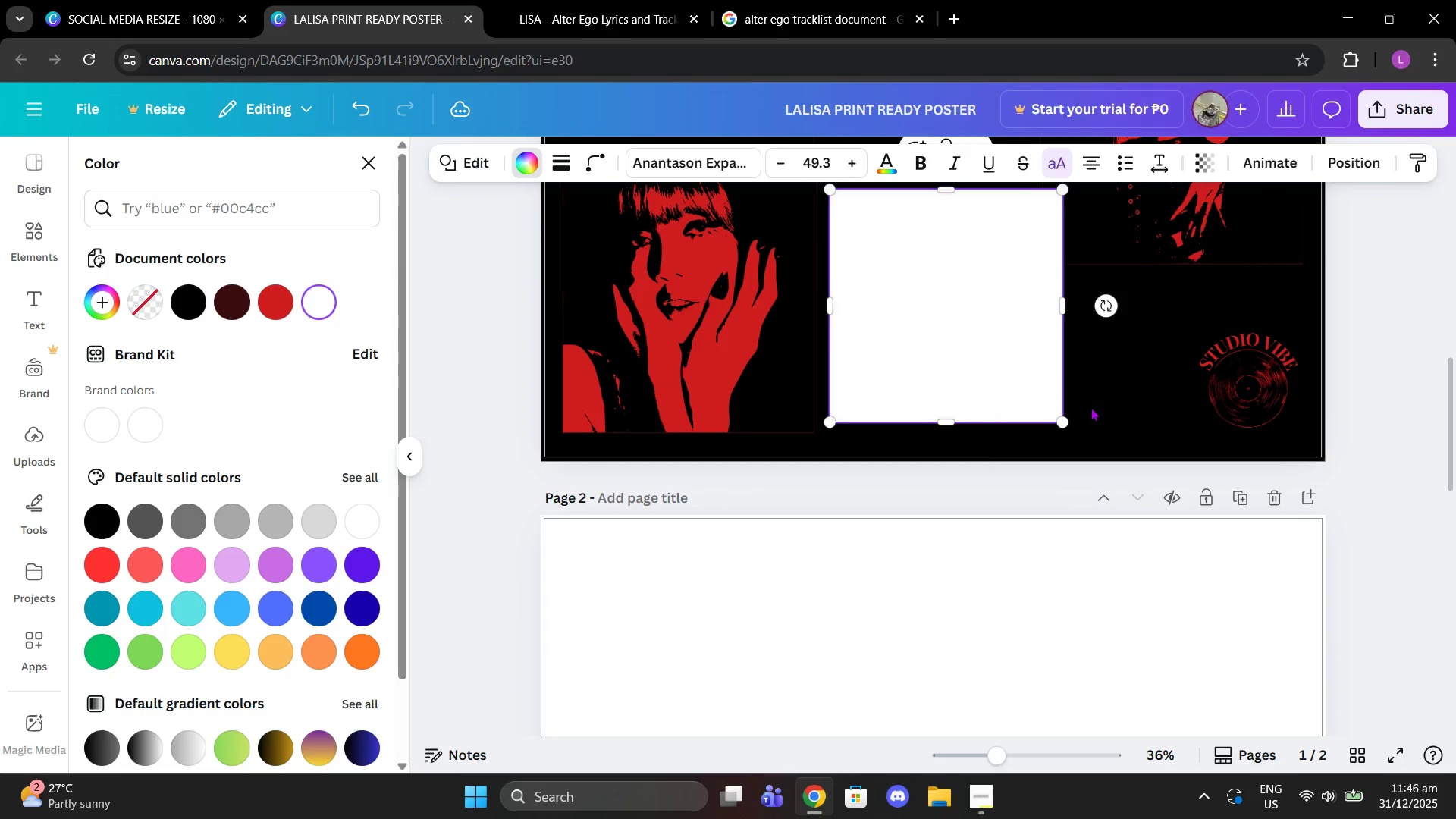 
left_click_drag(start_coordinate=[1111, 384], to_coordinate=[903, 311])
 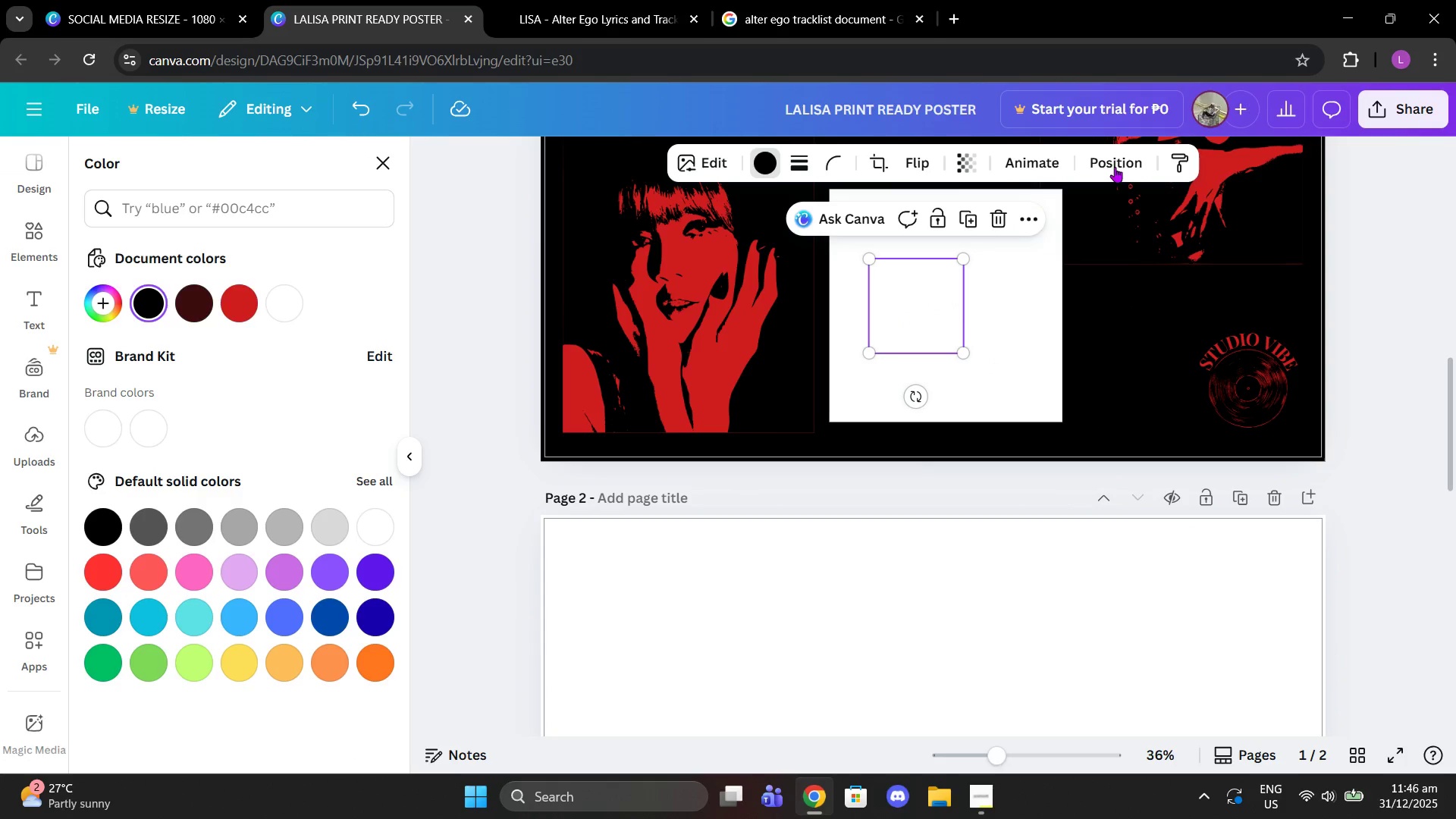 
left_click([1115, 166])
 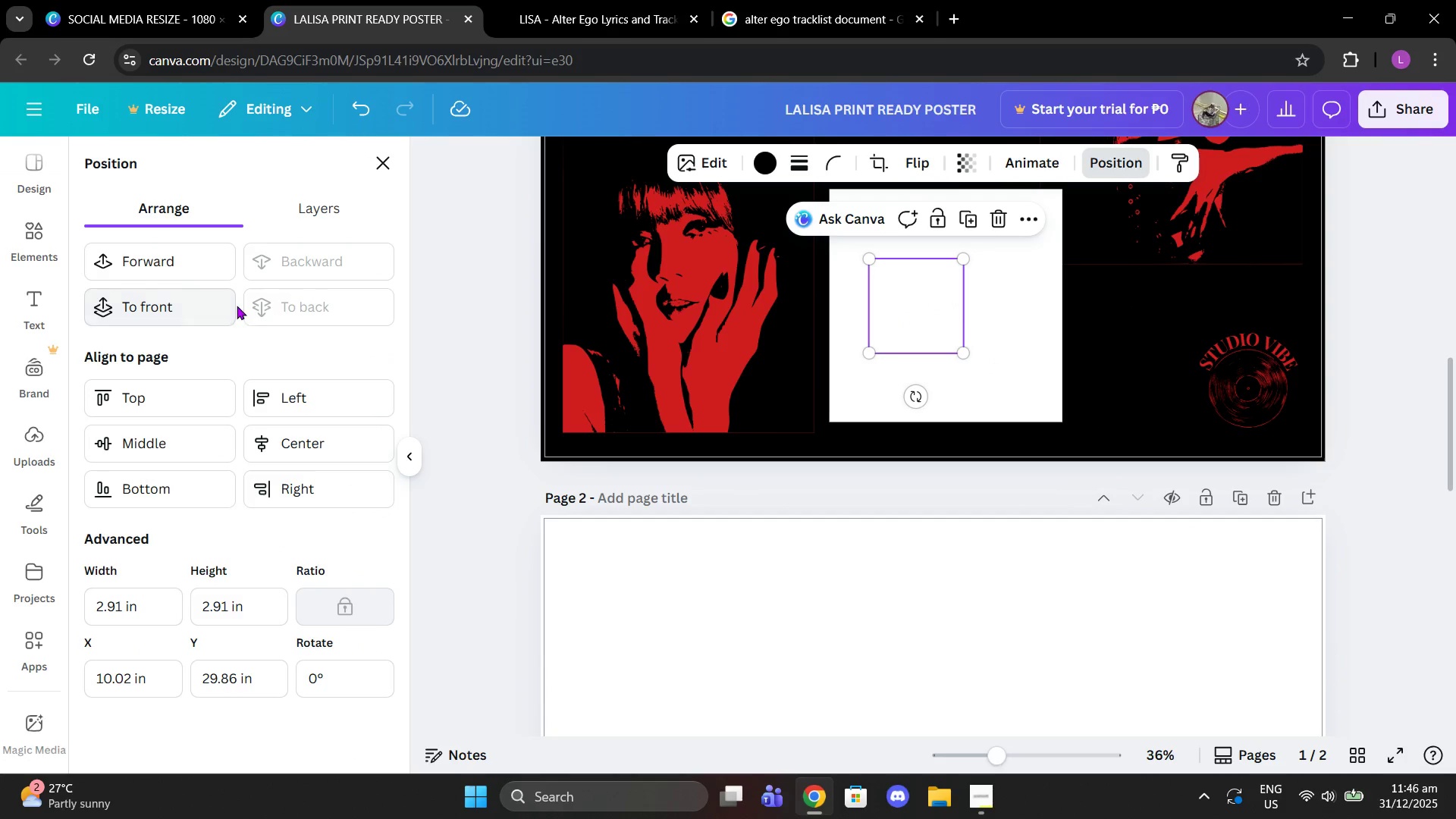 
left_click([193, 301])
 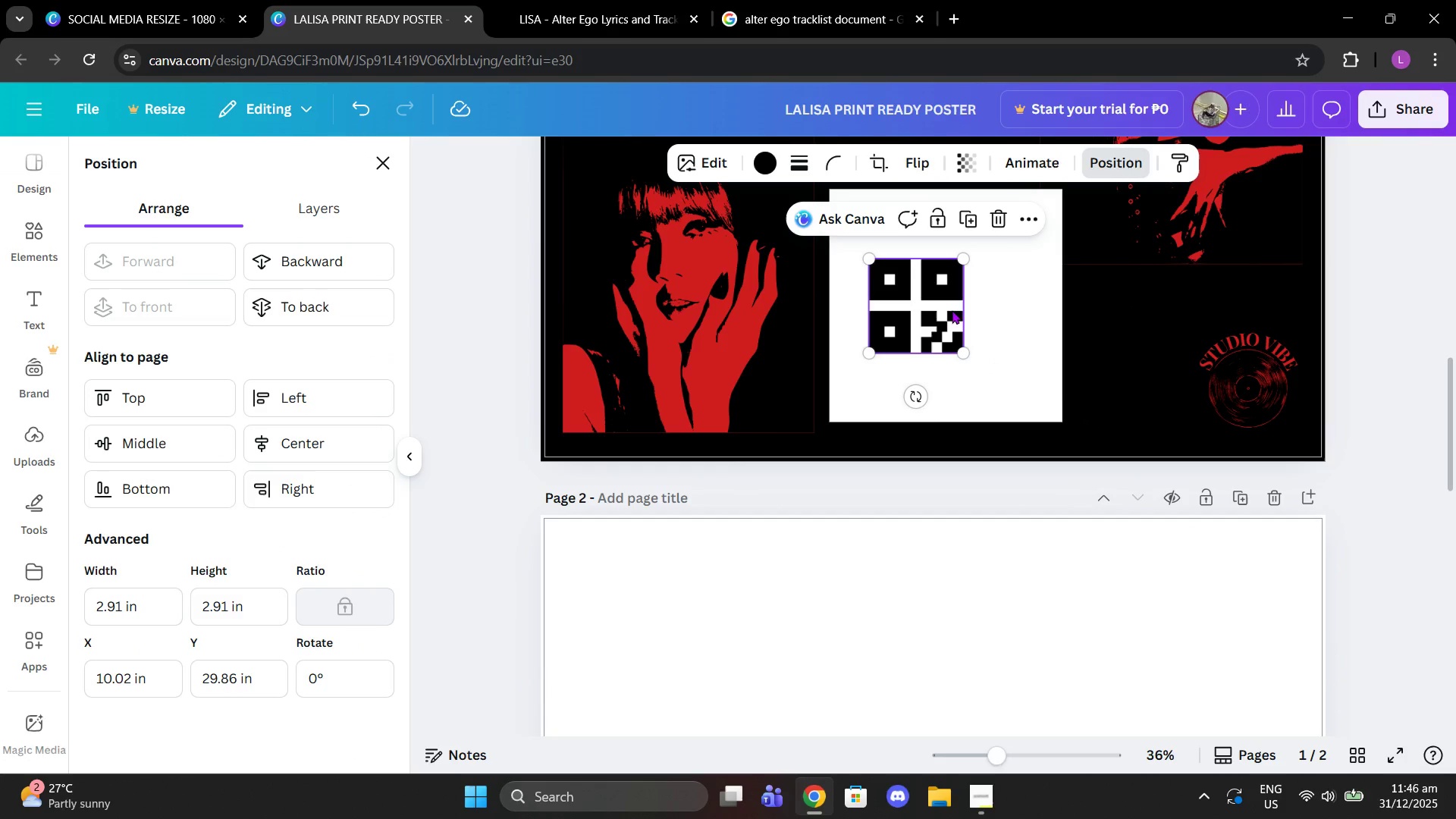 
left_click([1015, 309])
 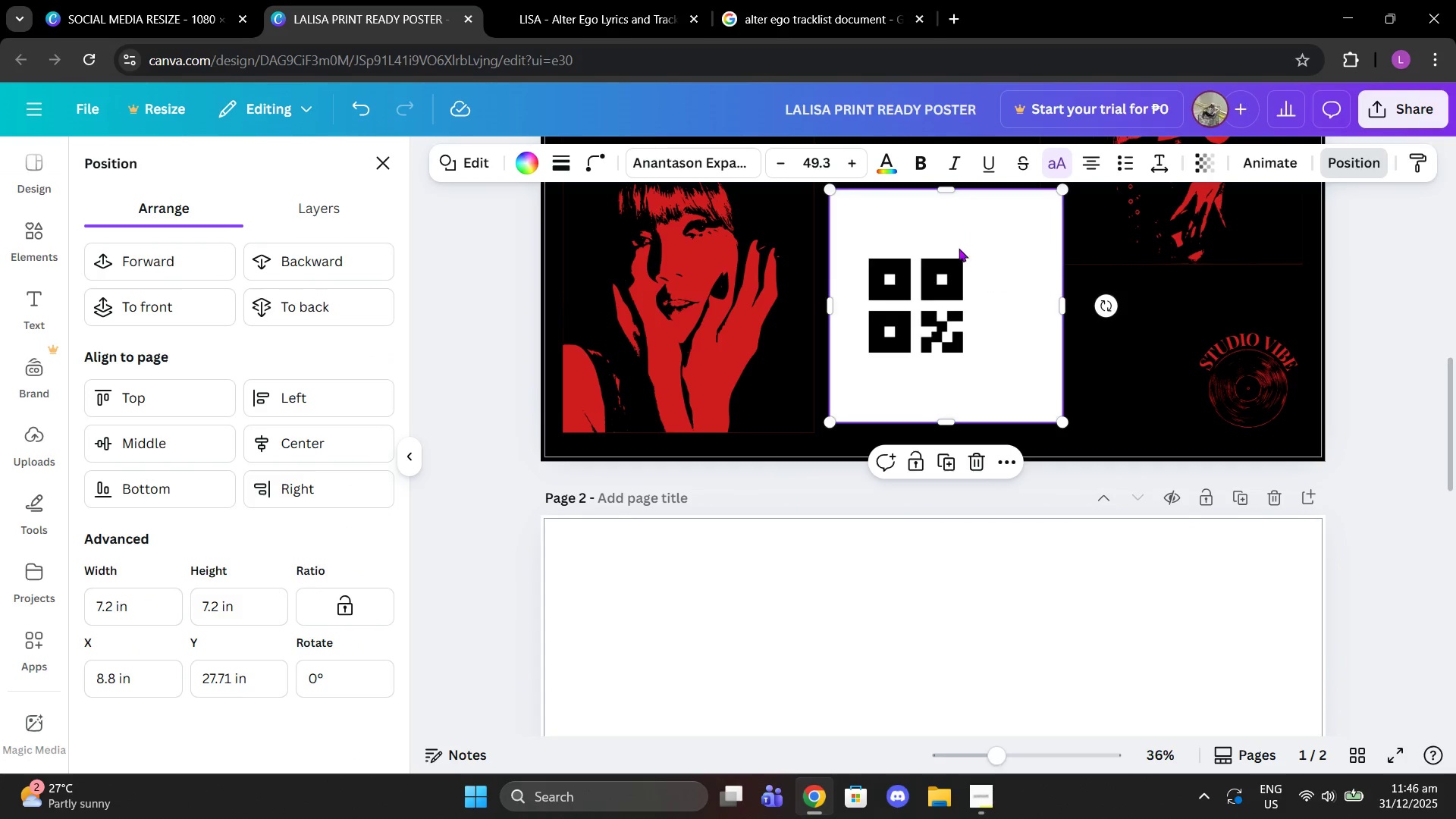 
scroll: coordinate [959, 249], scroll_direction: up, amount: 1.0
 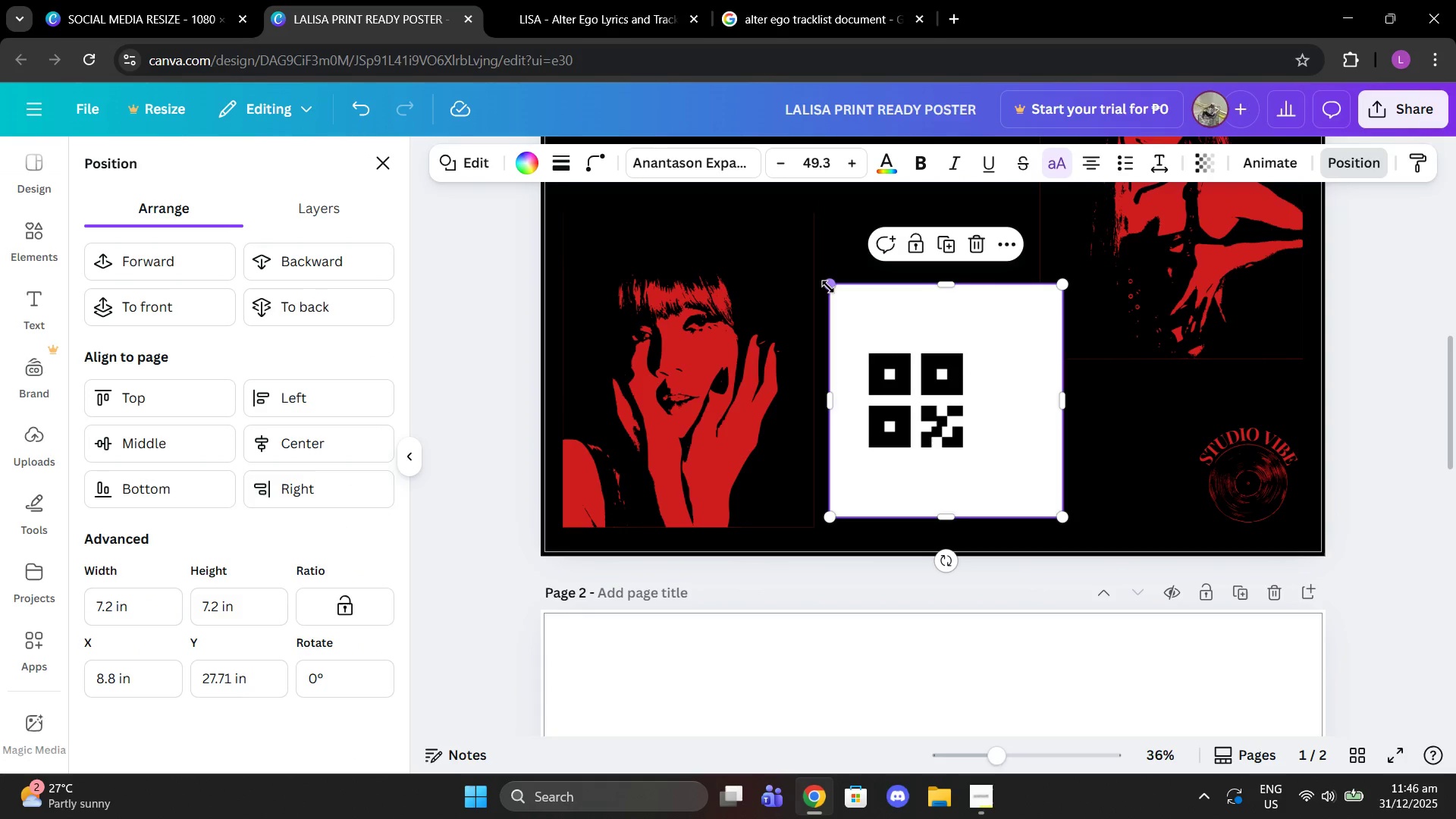 
left_click_drag(start_coordinate=[828, 287], to_coordinate=[866, 353])
 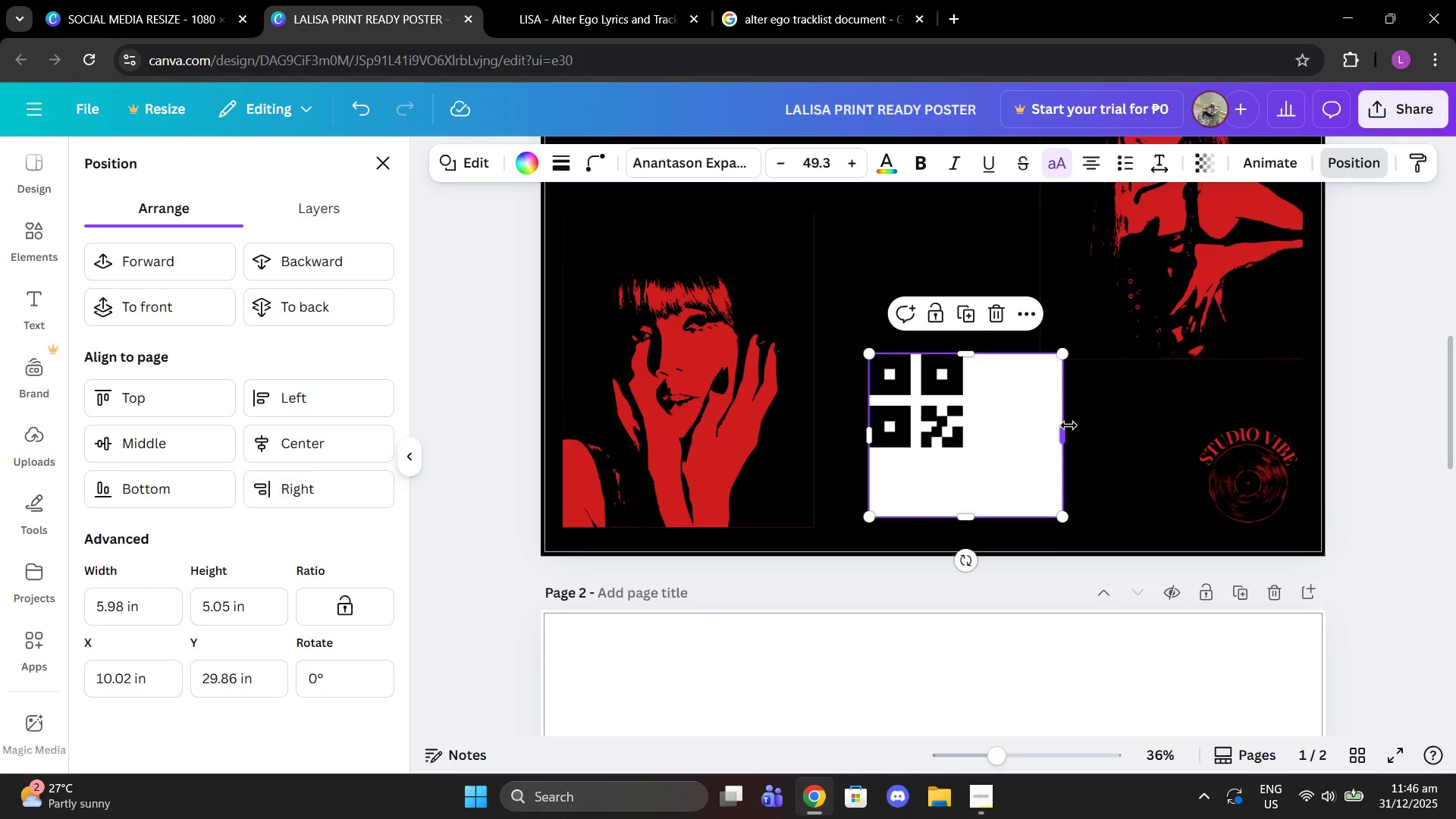 
left_click_drag(start_coordinate=[1068, 426], to_coordinate=[970, 424])
 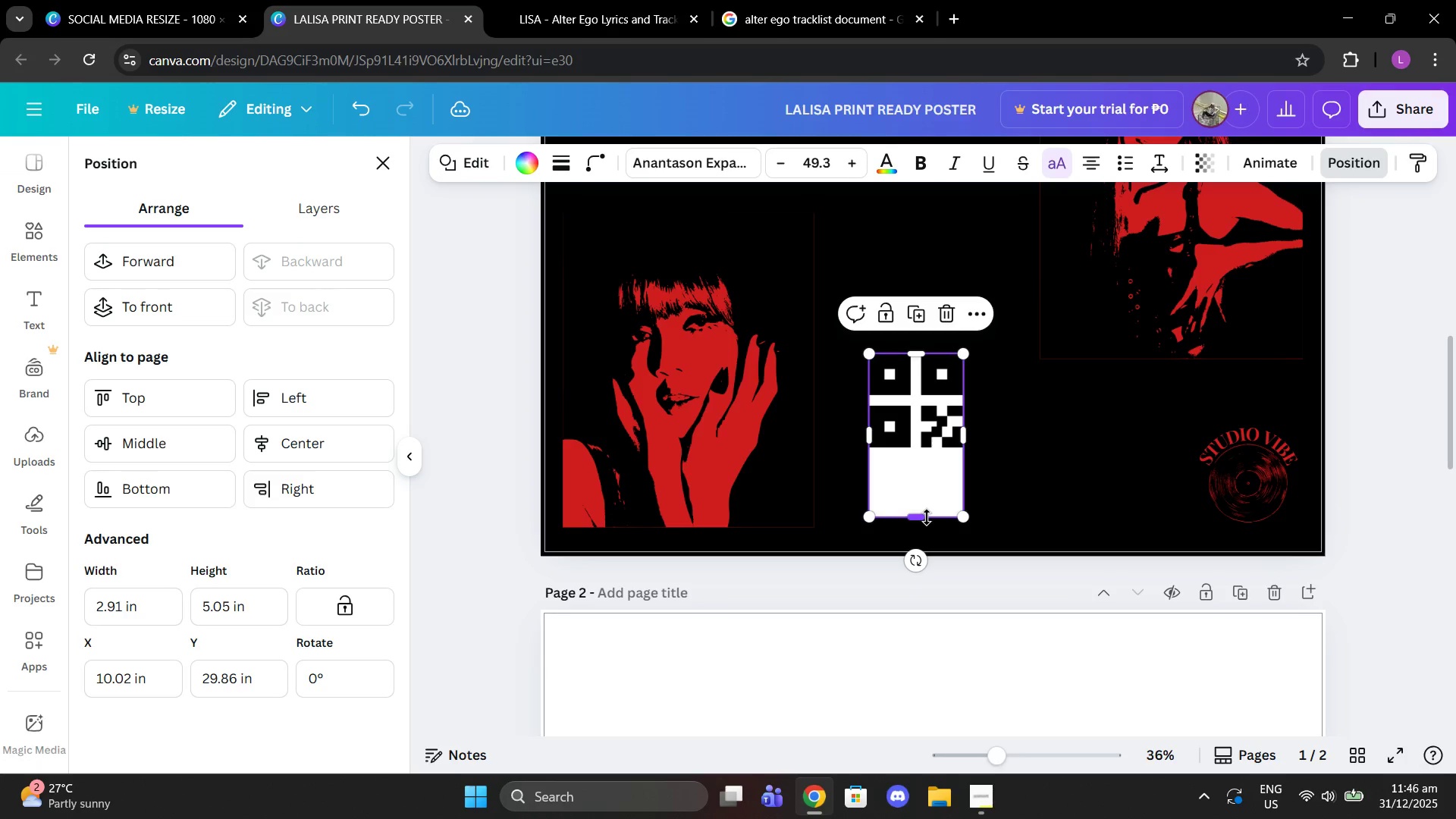 
left_click_drag(start_coordinate=[927, 517], to_coordinate=[925, 449])
 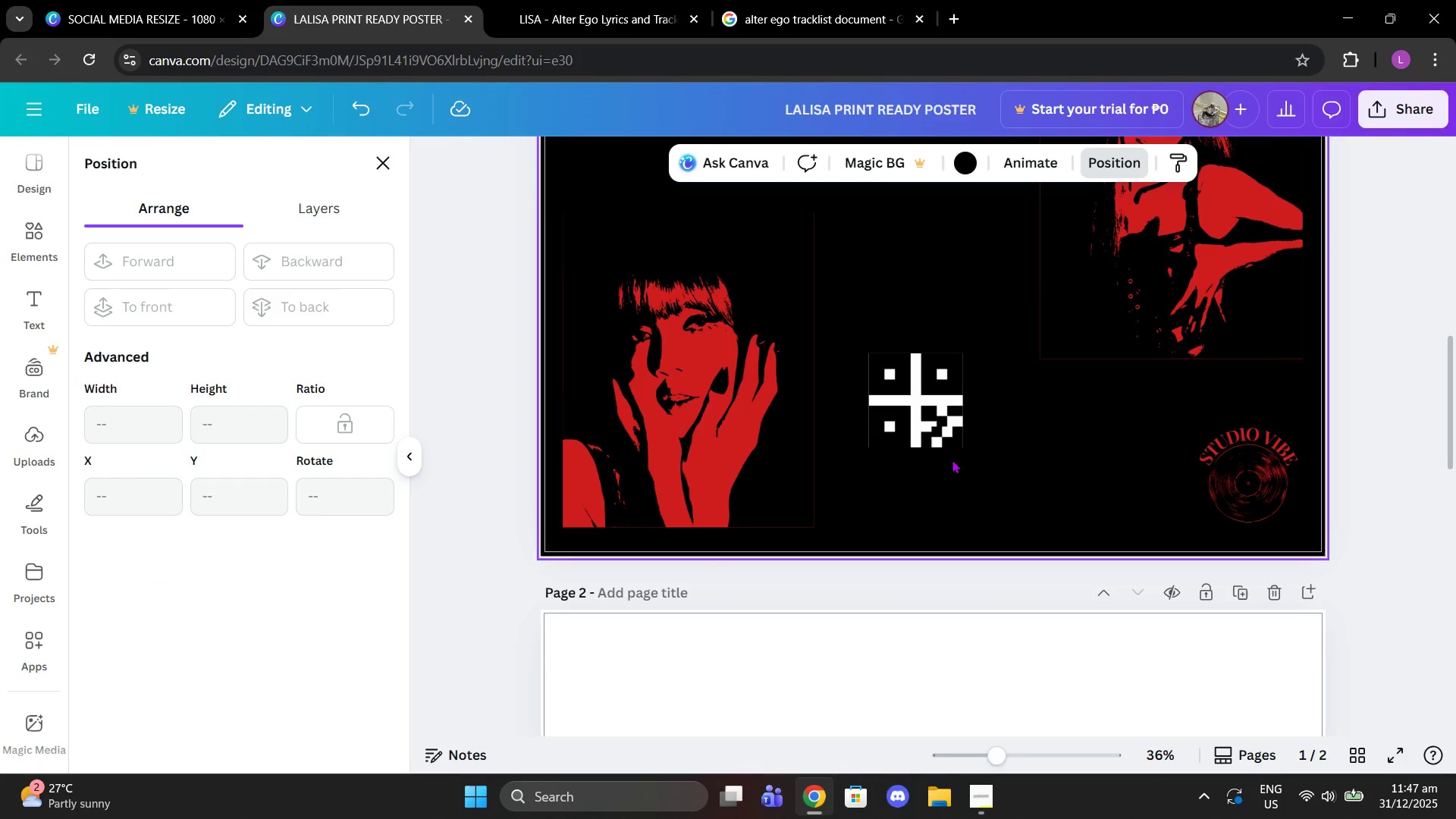 
left_click_drag(start_coordinate=[974, 453], to_coordinate=[921, 403])
 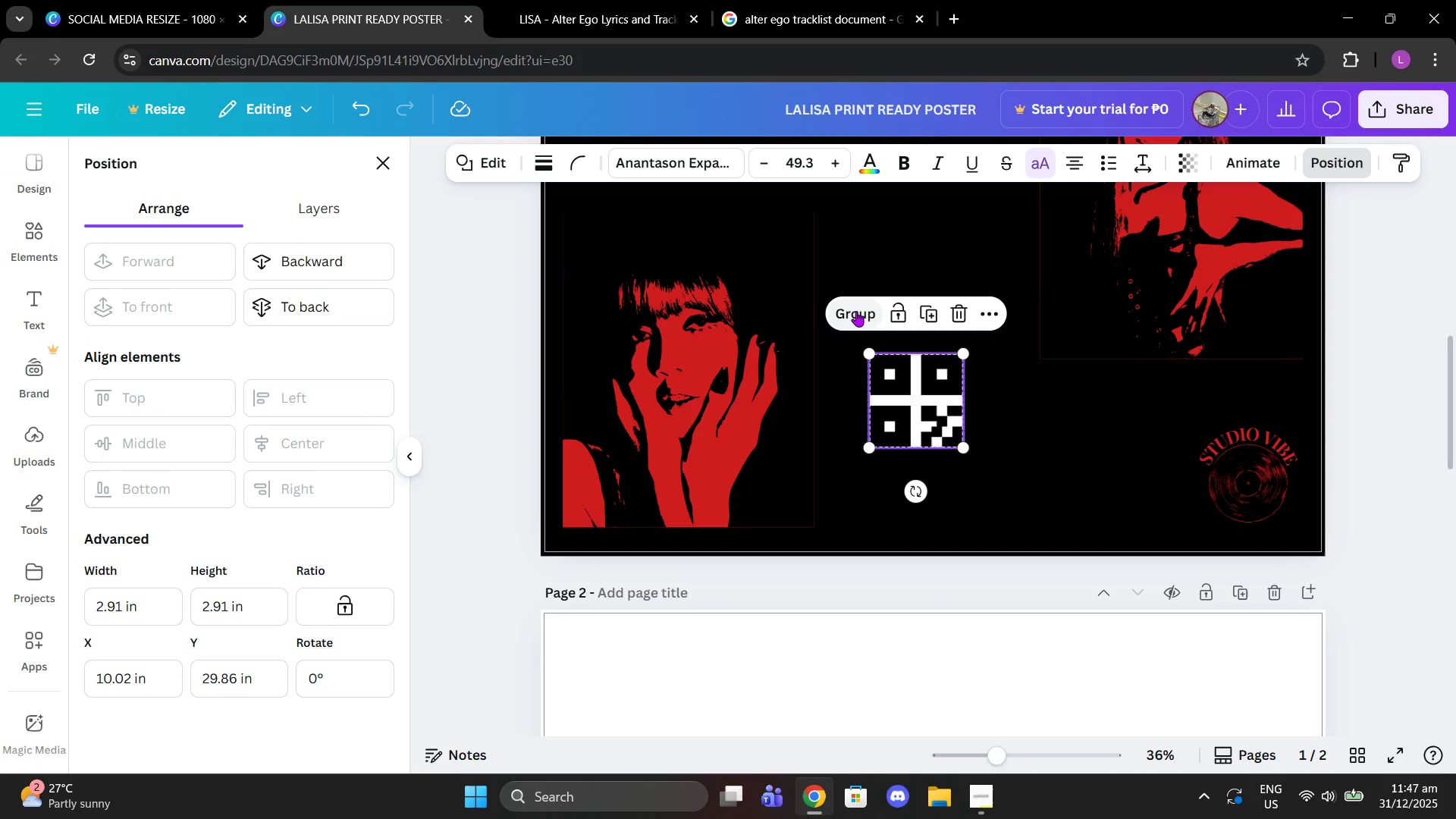 
left_click([855, 309])
 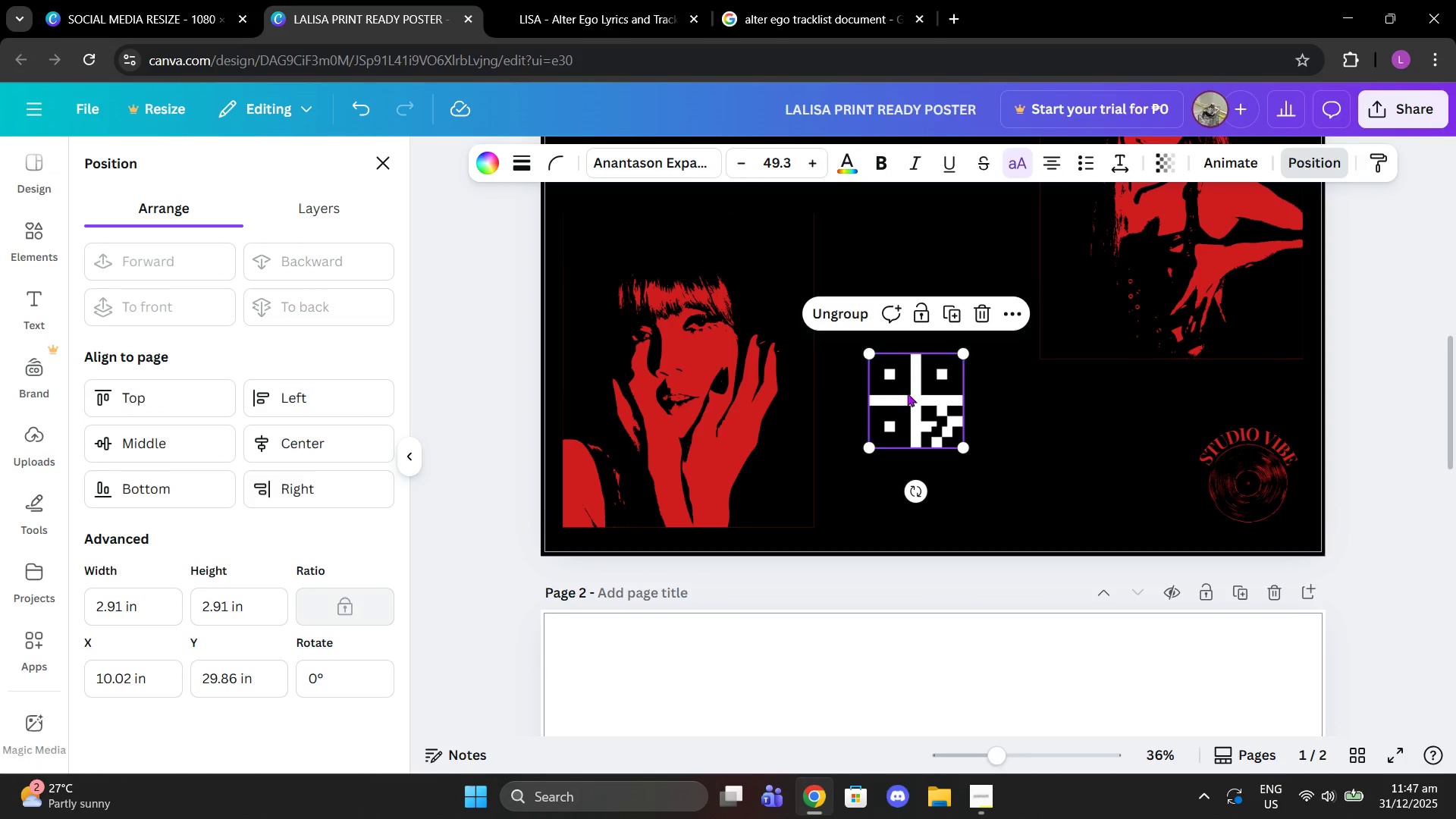 
left_click_drag(start_coordinate=[907, 394], to_coordinate=[1131, 469])
 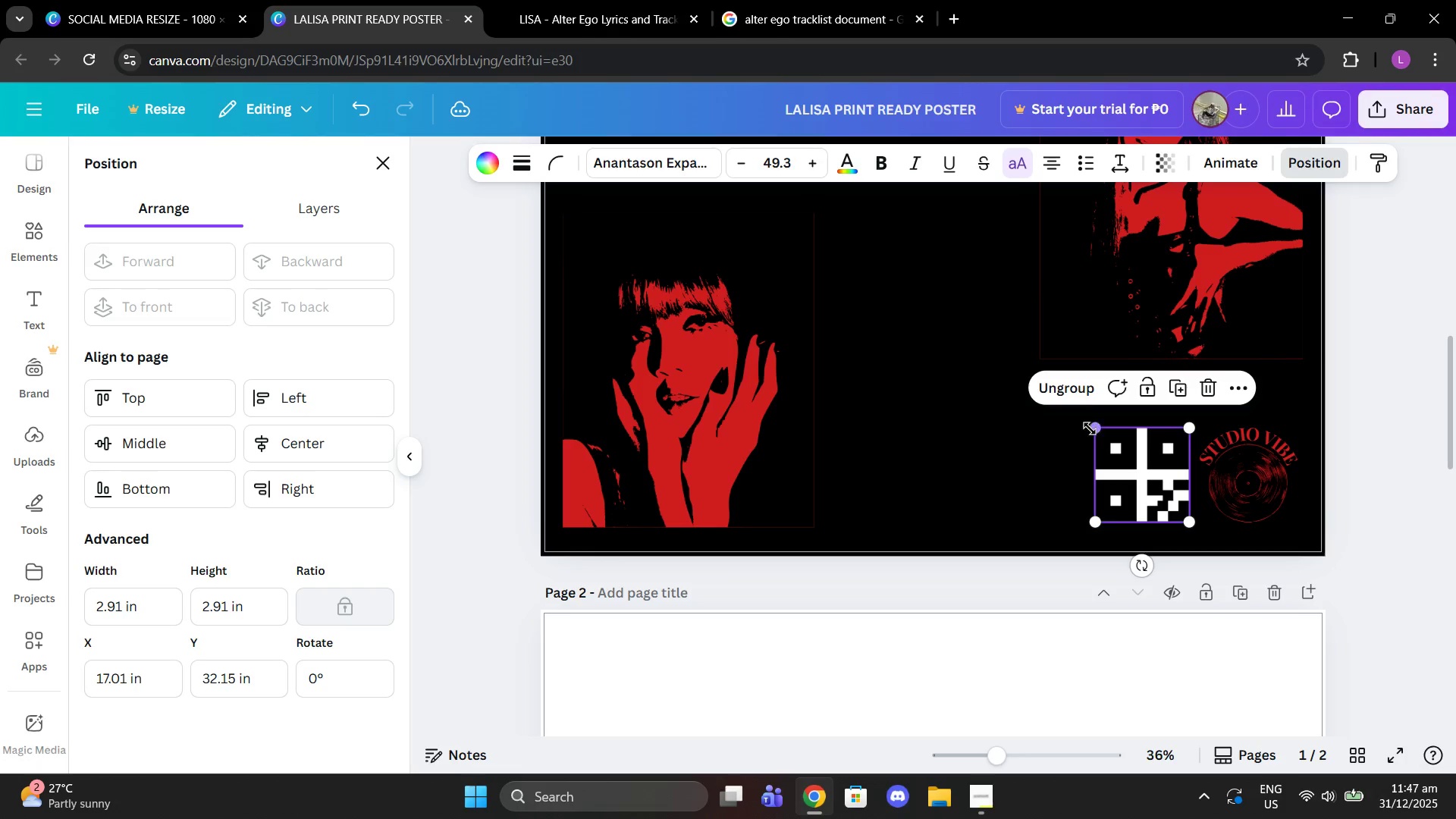 
left_click_drag(start_coordinate=[1090, 428], to_coordinate=[1121, 445])
 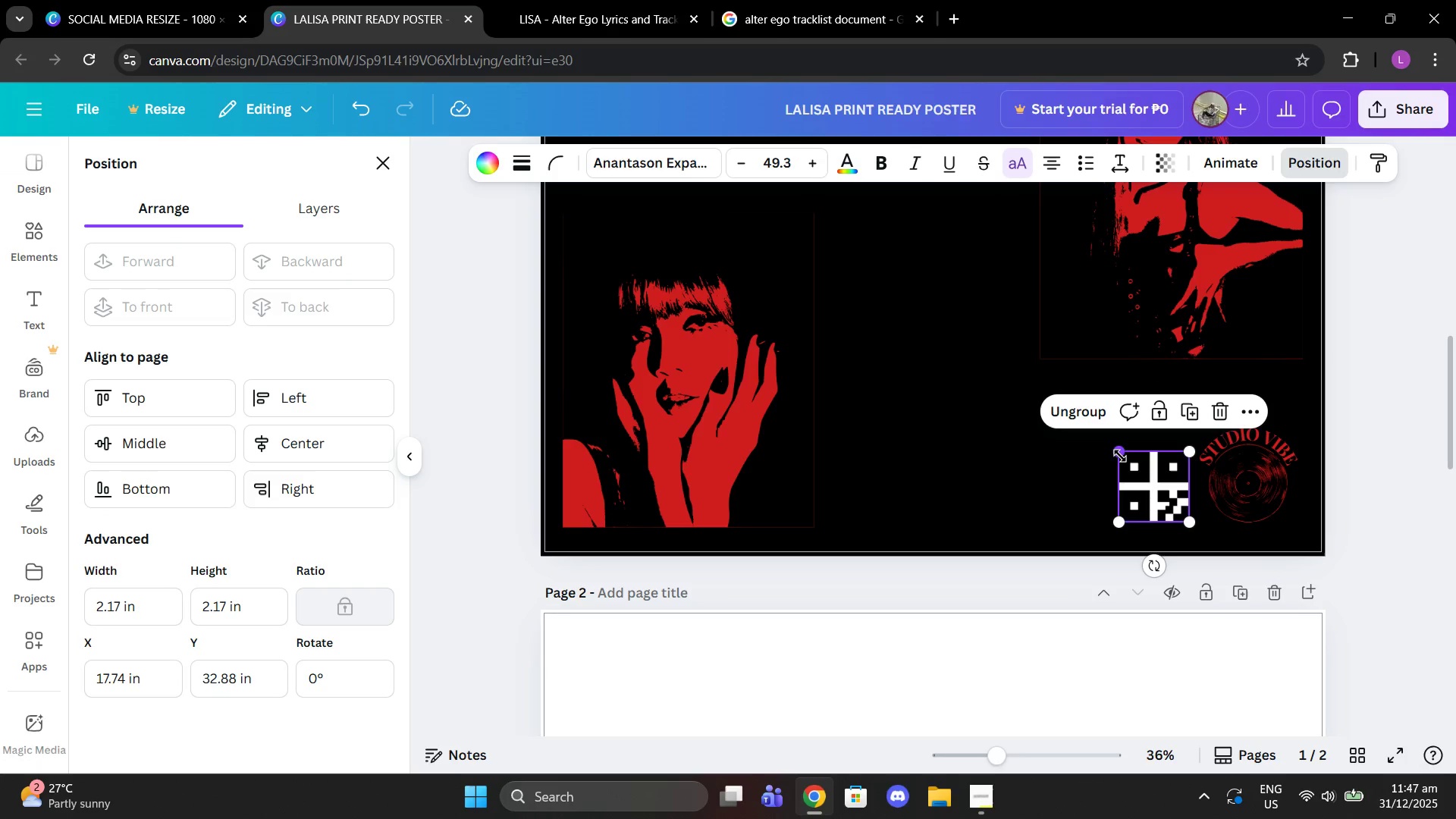 
left_click_drag(start_coordinate=[1119, 456], to_coordinate=[1100, 446])
 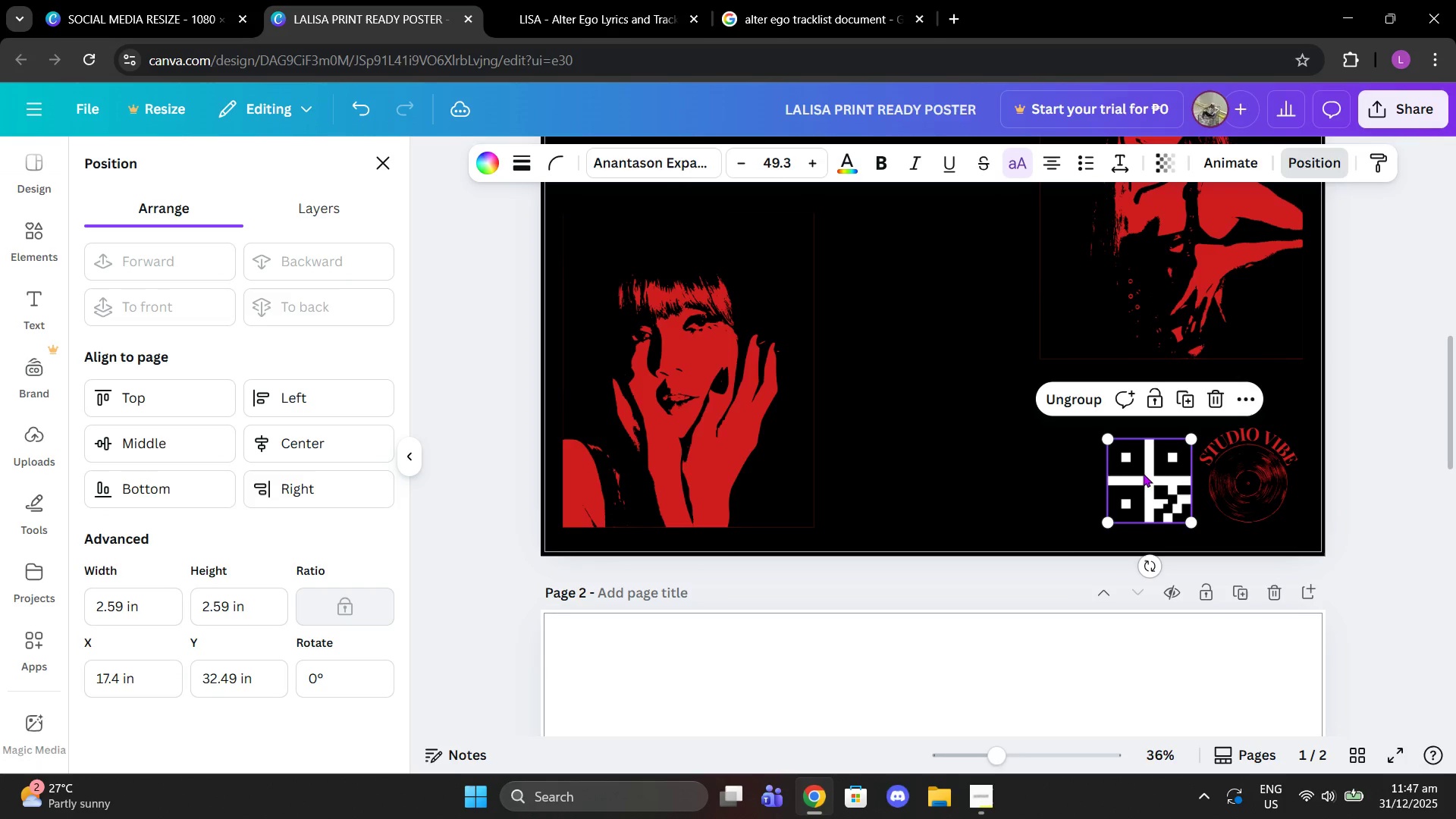 
left_click([1220, 460])
 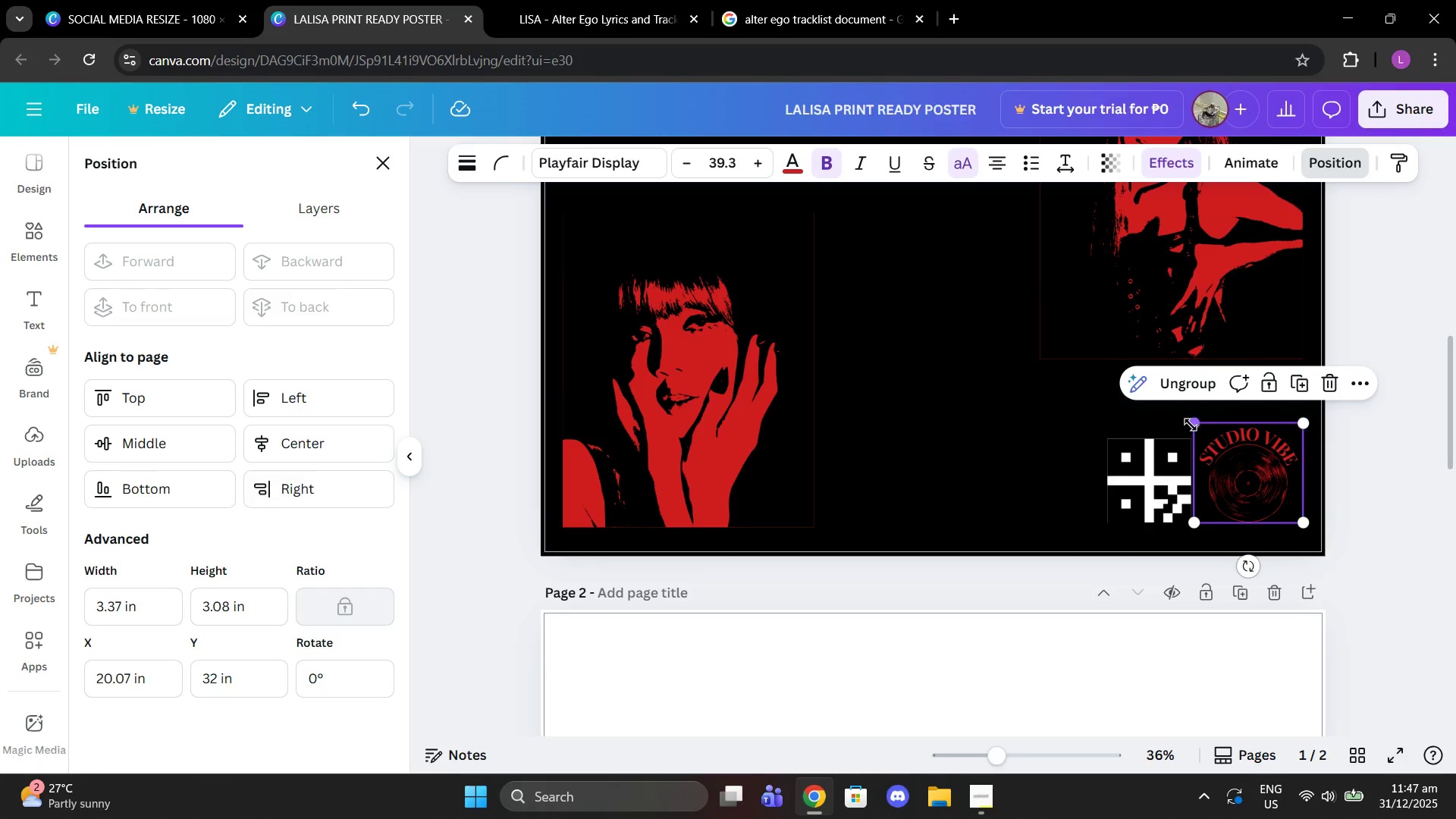 
left_click_drag(start_coordinate=[1191, 425], to_coordinate=[1213, 440])
 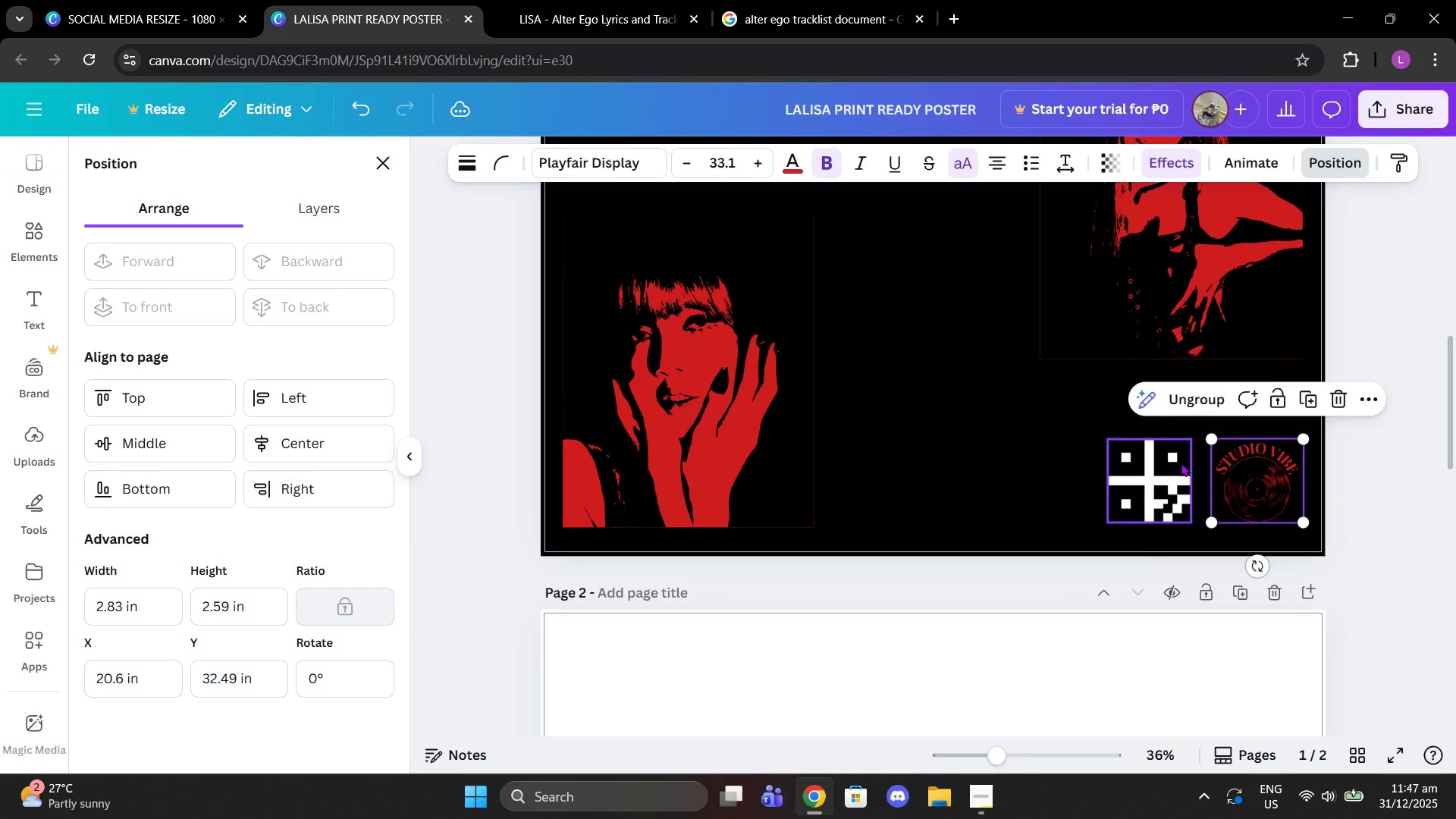 
left_click_drag(start_coordinate=[1179, 463], to_coordinate=[1196, 463])
 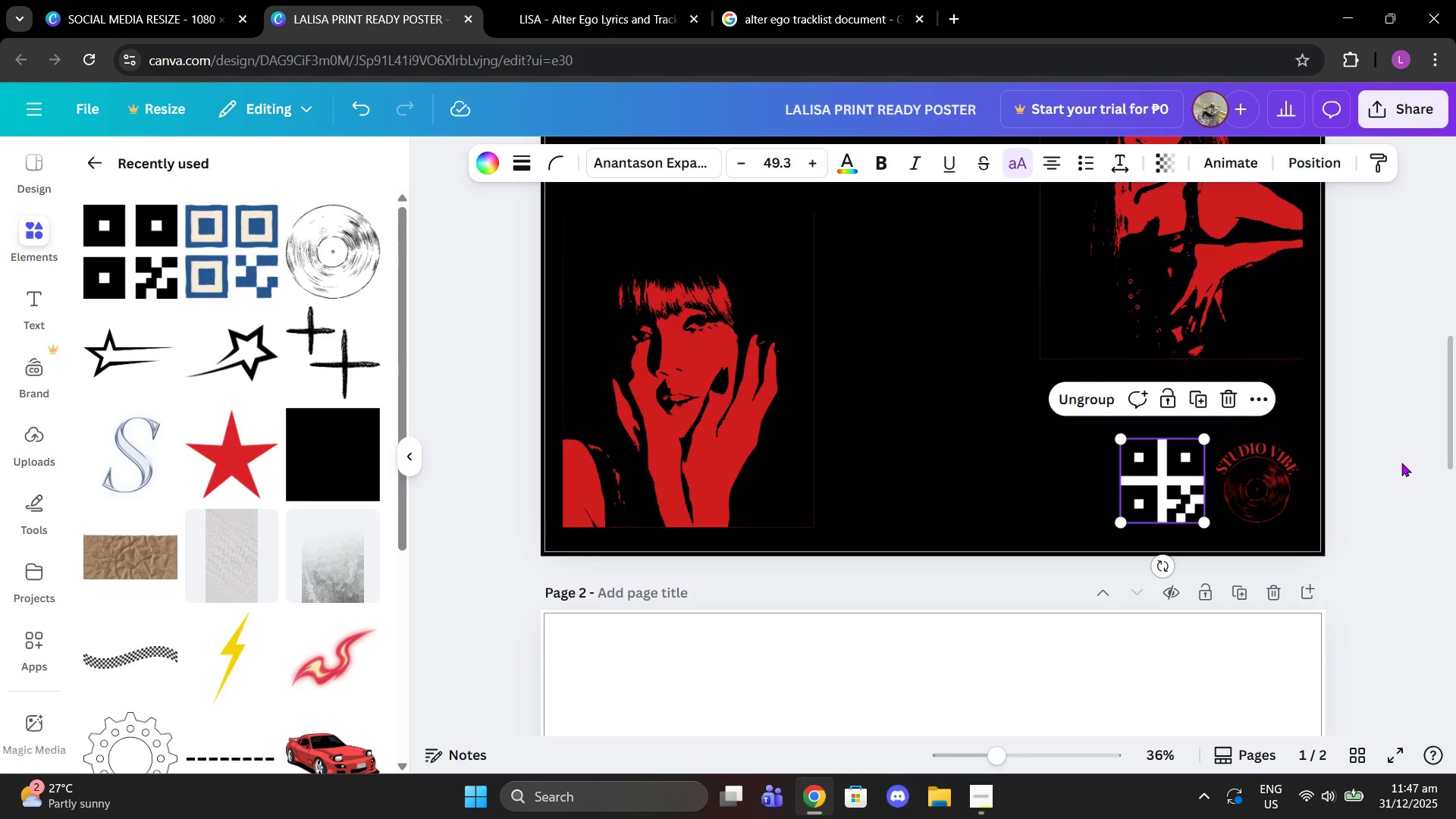 
double_click([1401, 463])
 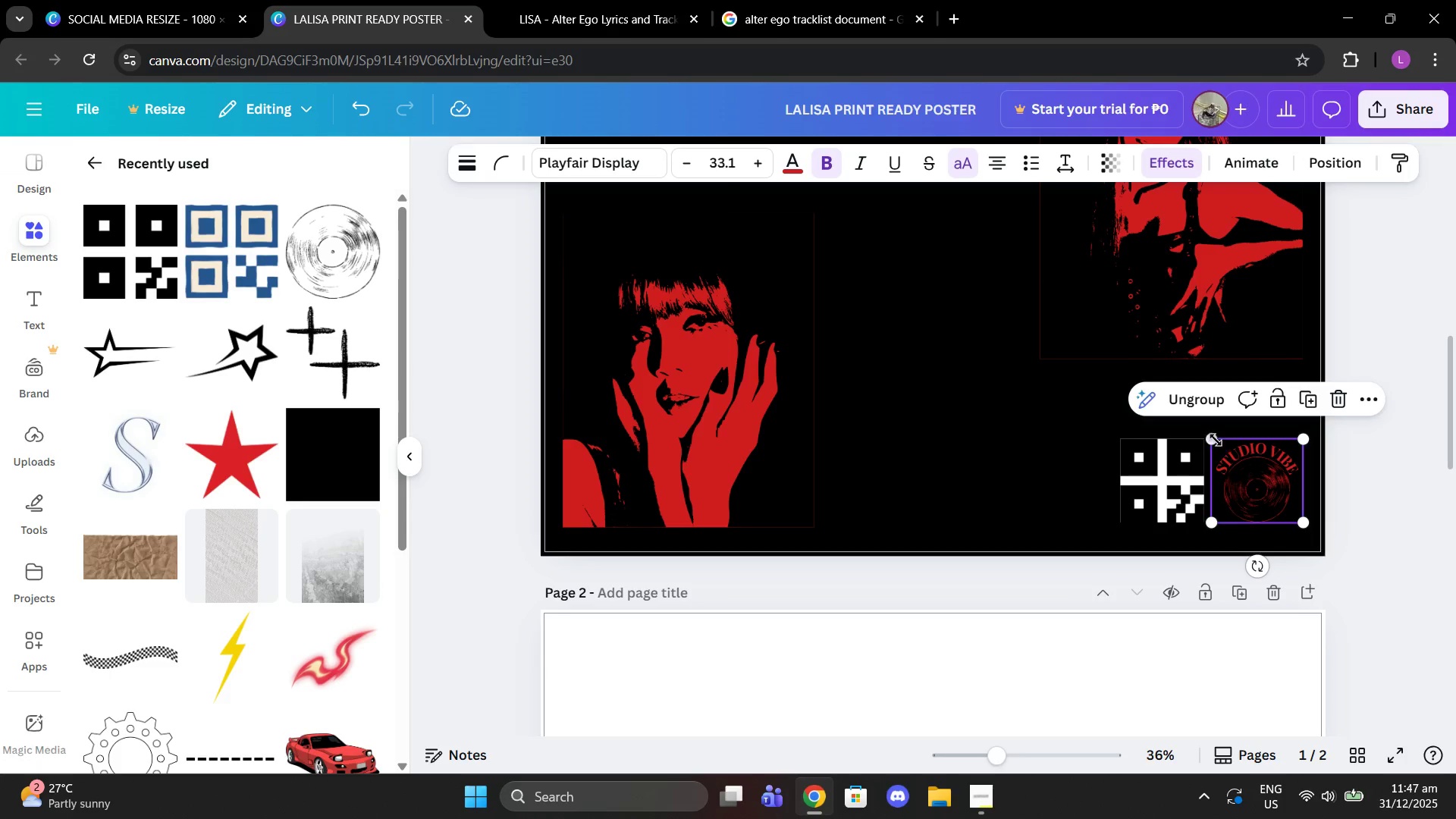 
left_click_drag(start_coordinate=[1211, 436], to_coordinate=[1175, 403])
 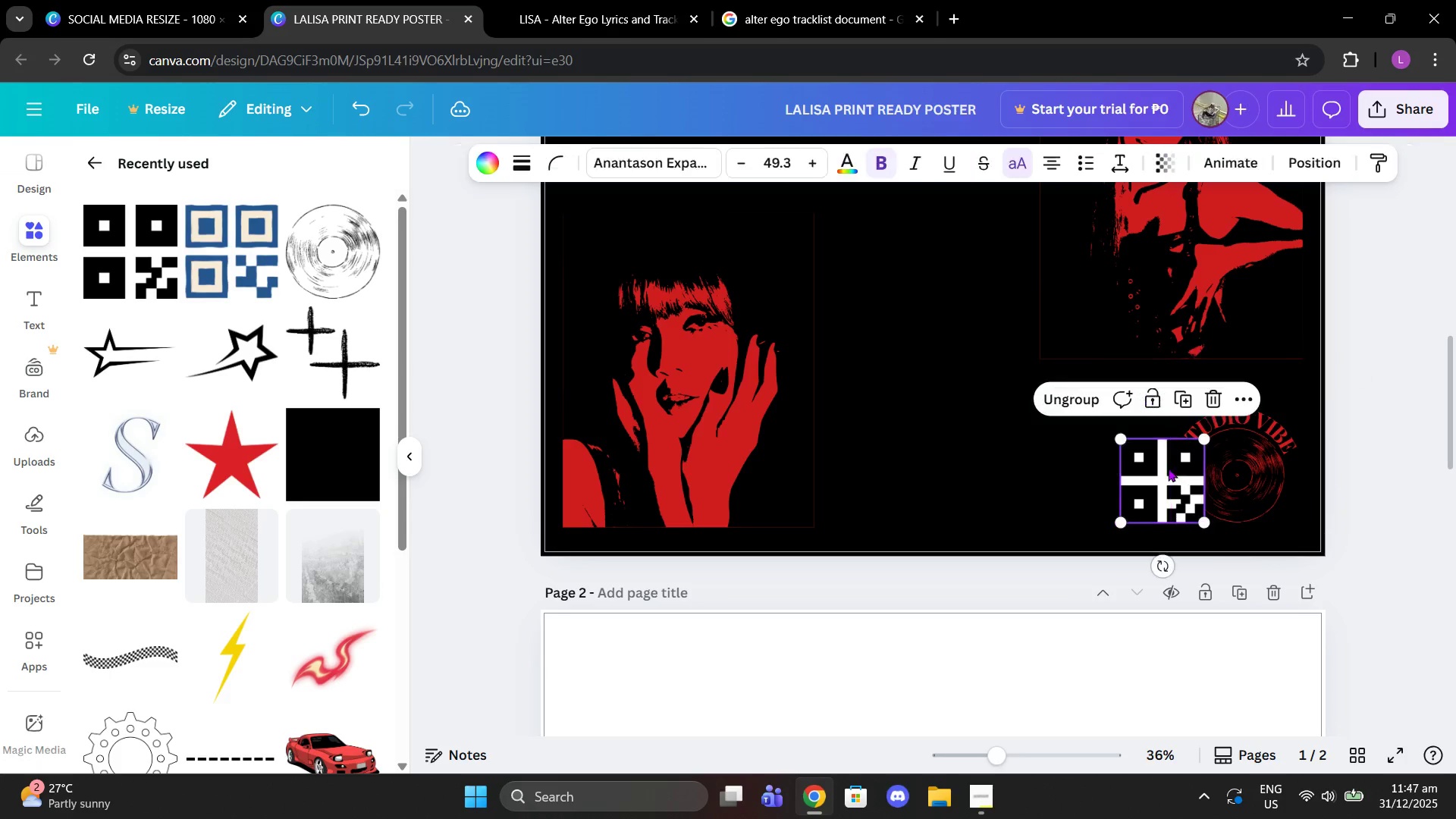 
left_click_drag(start_coordinate=[1170, 468], to_coordinate=[1137, 471])
 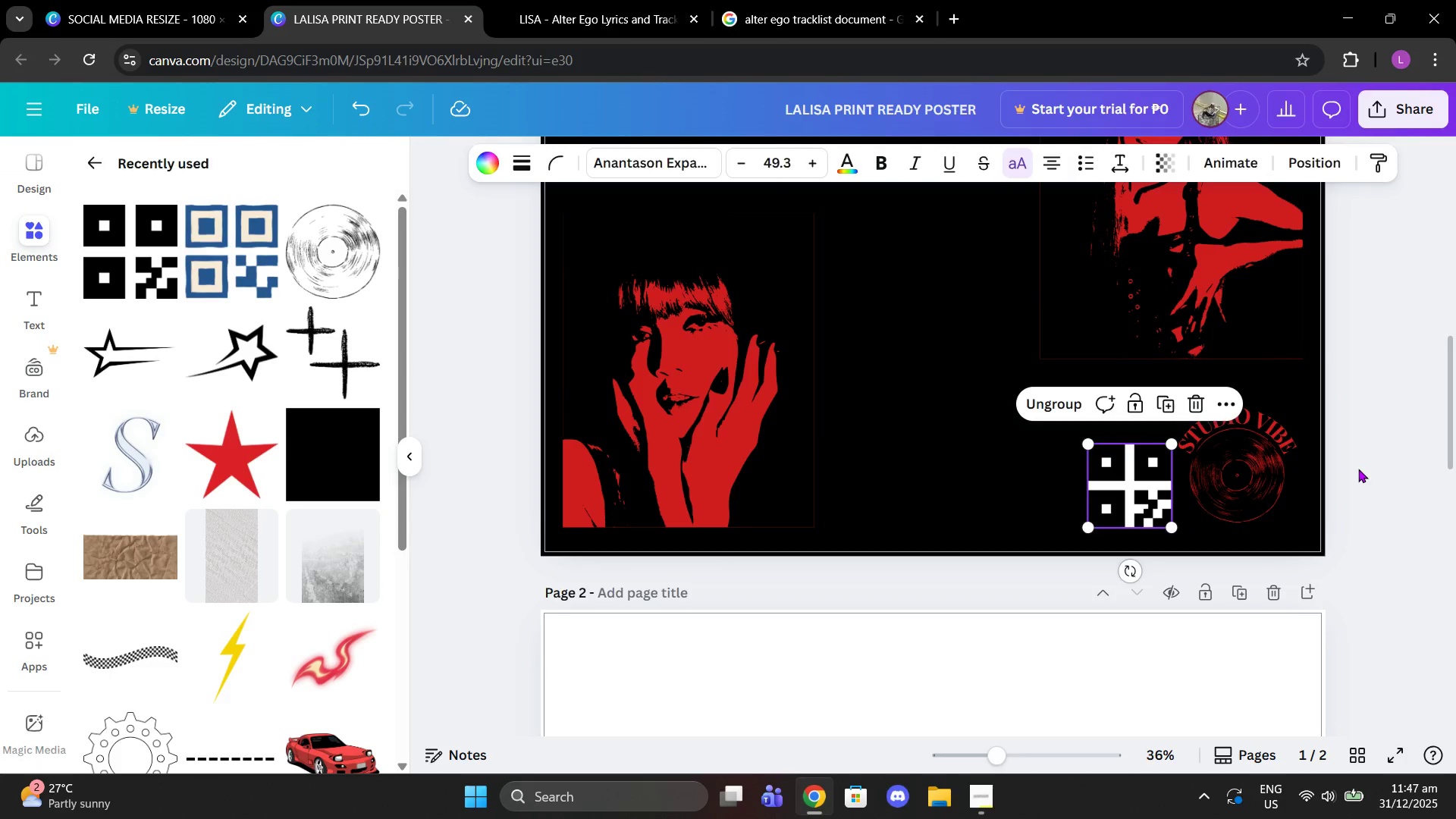 
left_click([1358, 469])
 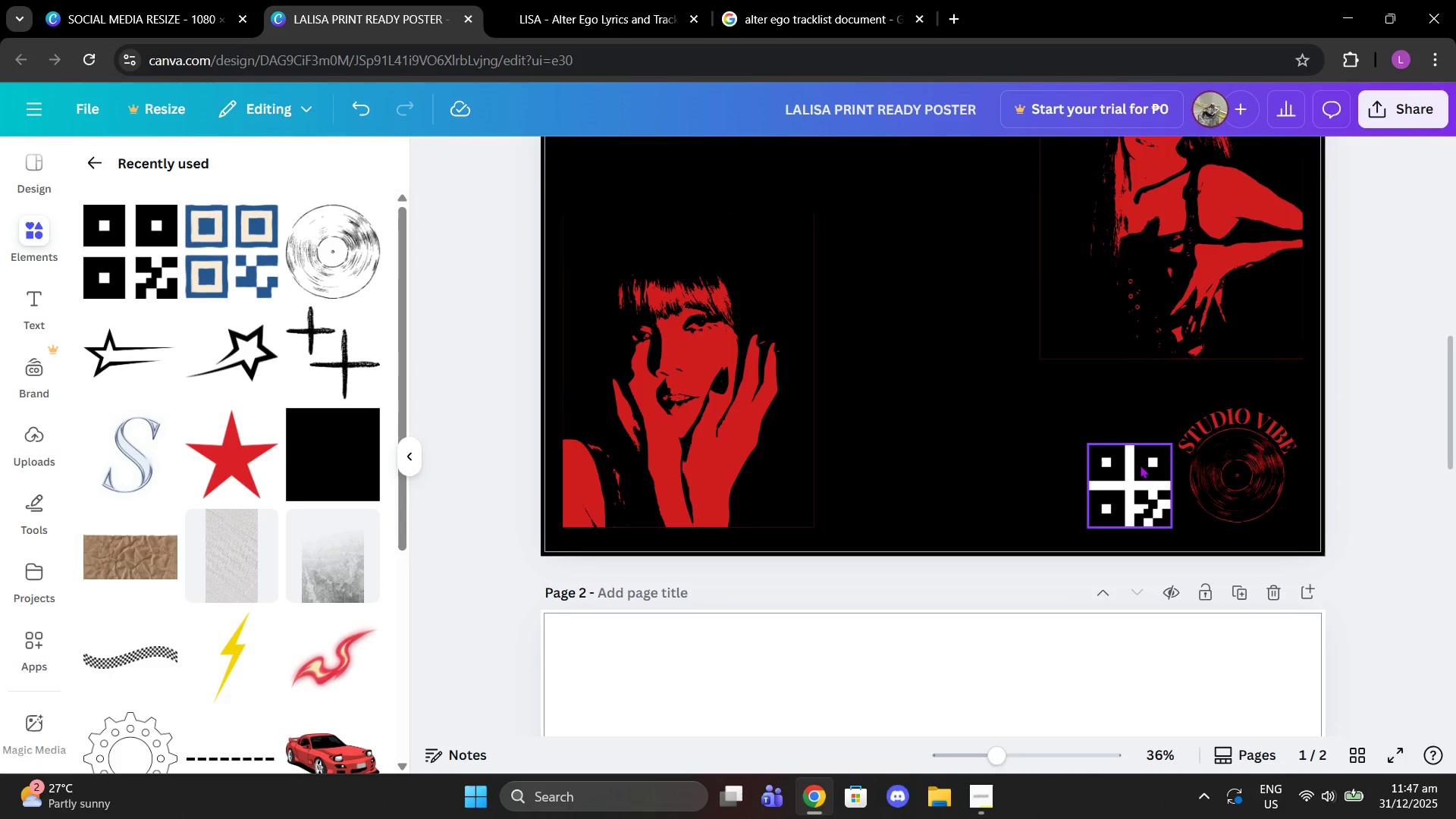 
left_click_drag(start_coordinate=[1149, 466], to_coordinate=[1145, 463])
 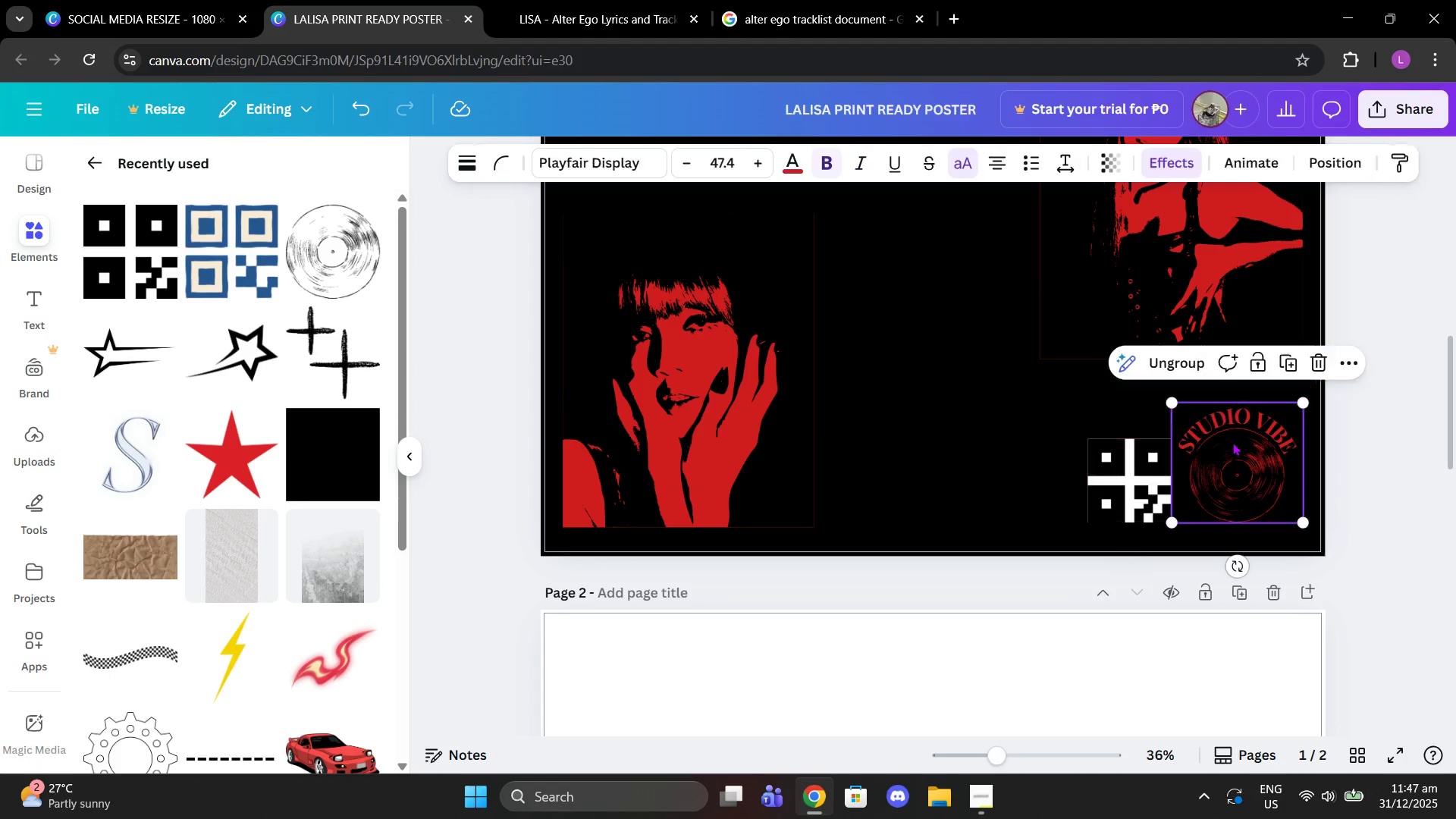 
left_click([1232, 442])
 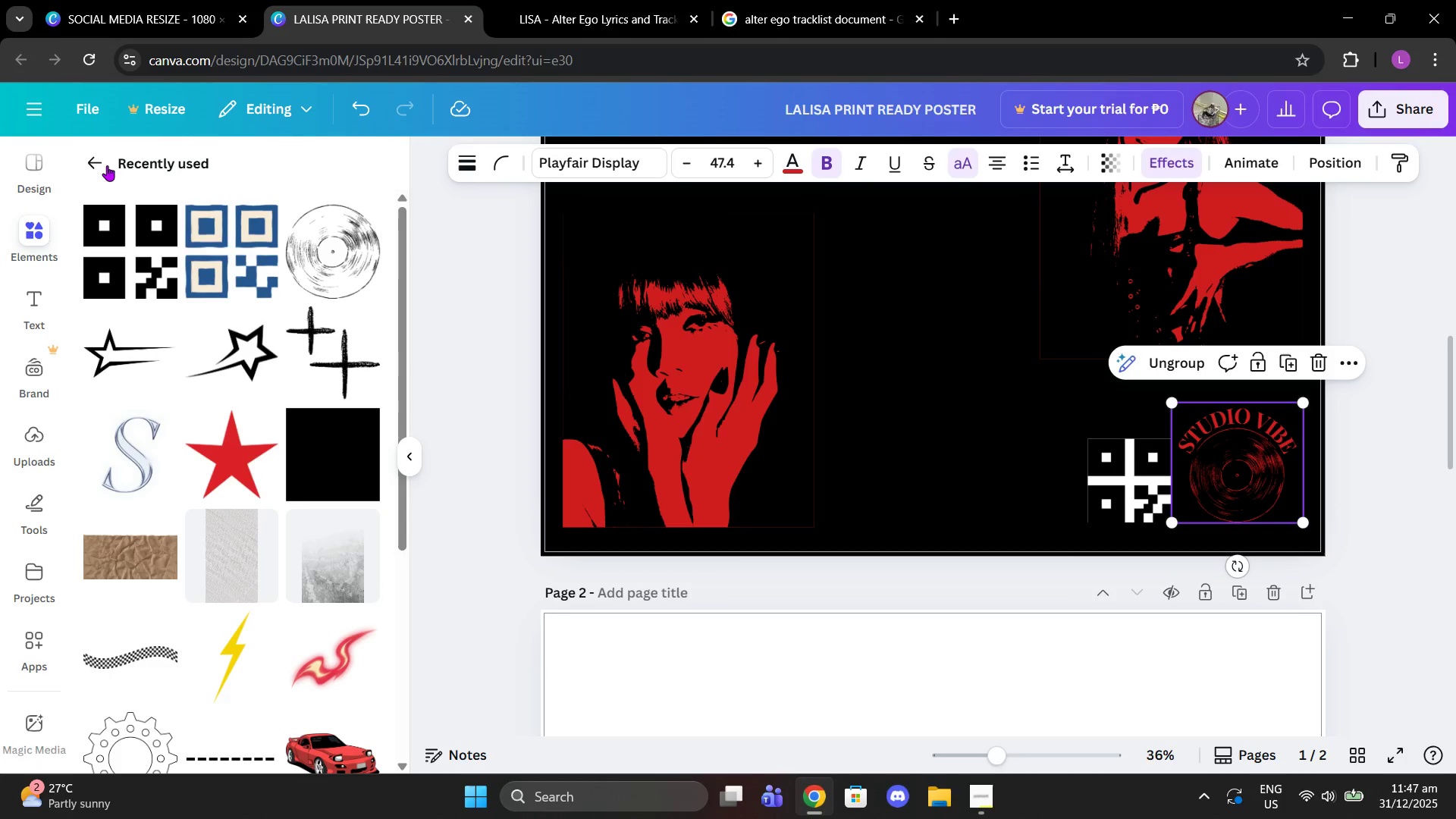 
left_click([98, 162])
 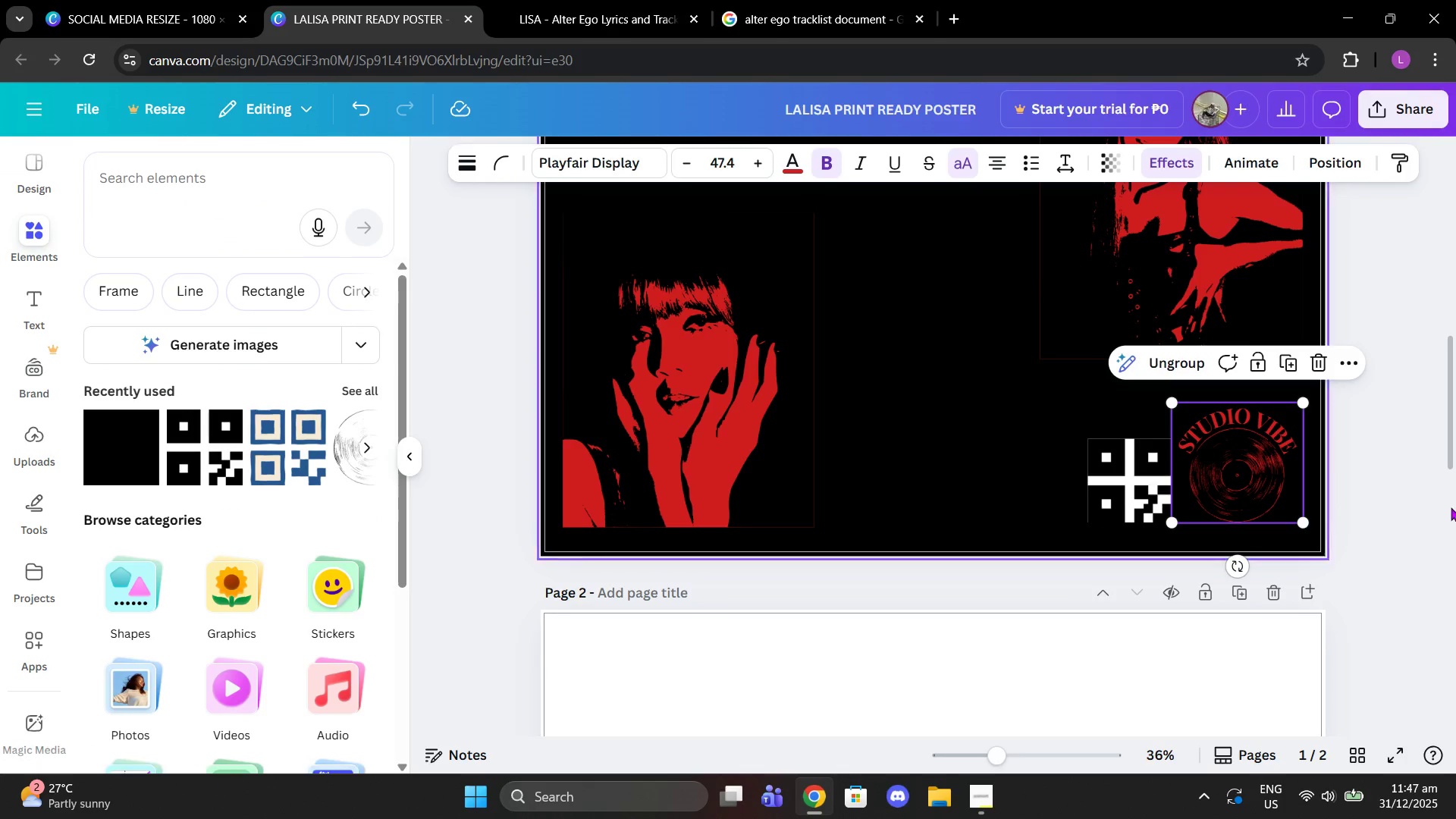 
scroll: coordinate [1251, 453], scroll_direction: up, amount: 8.0
 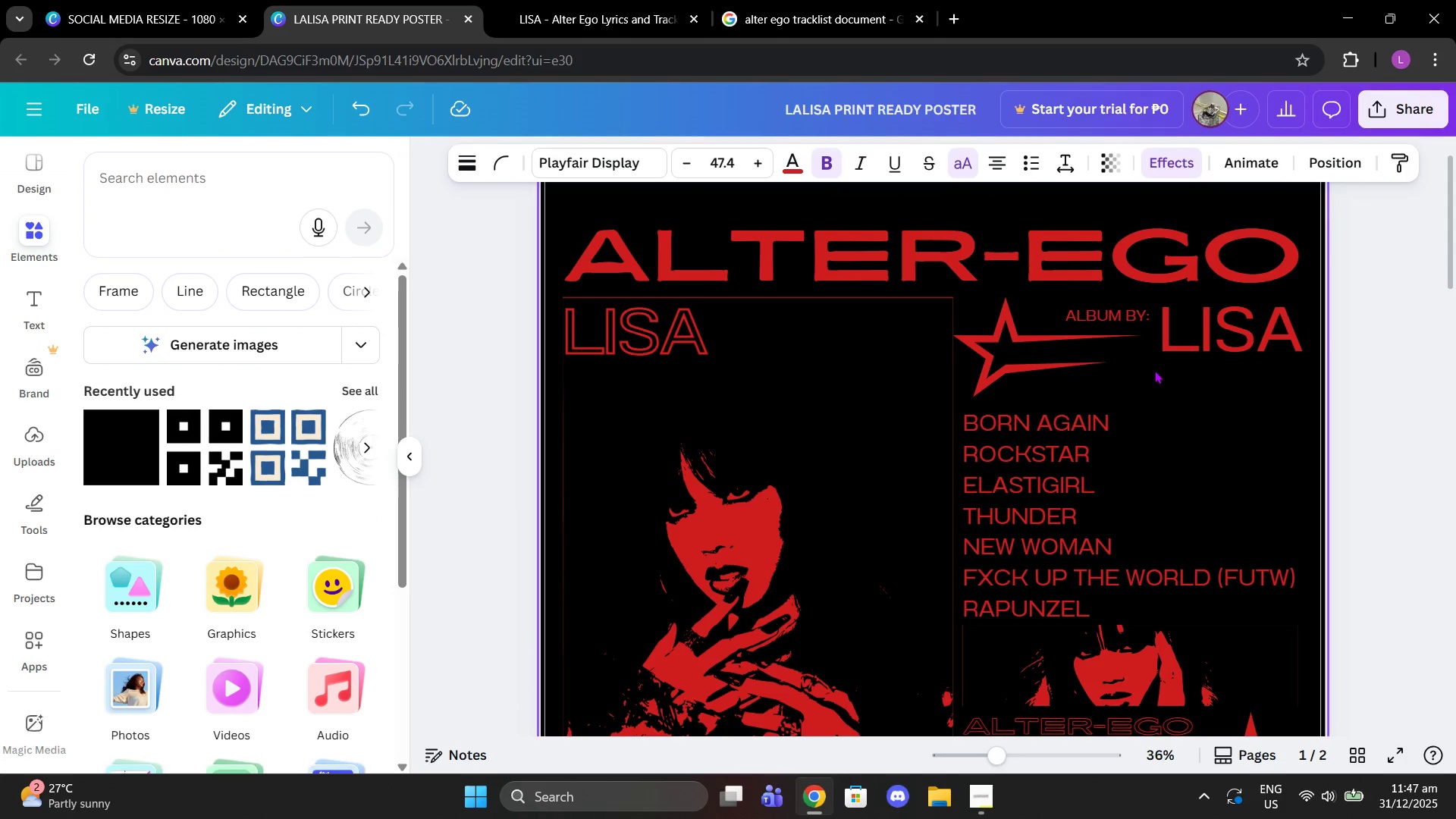 
left_click([1210, 362])
 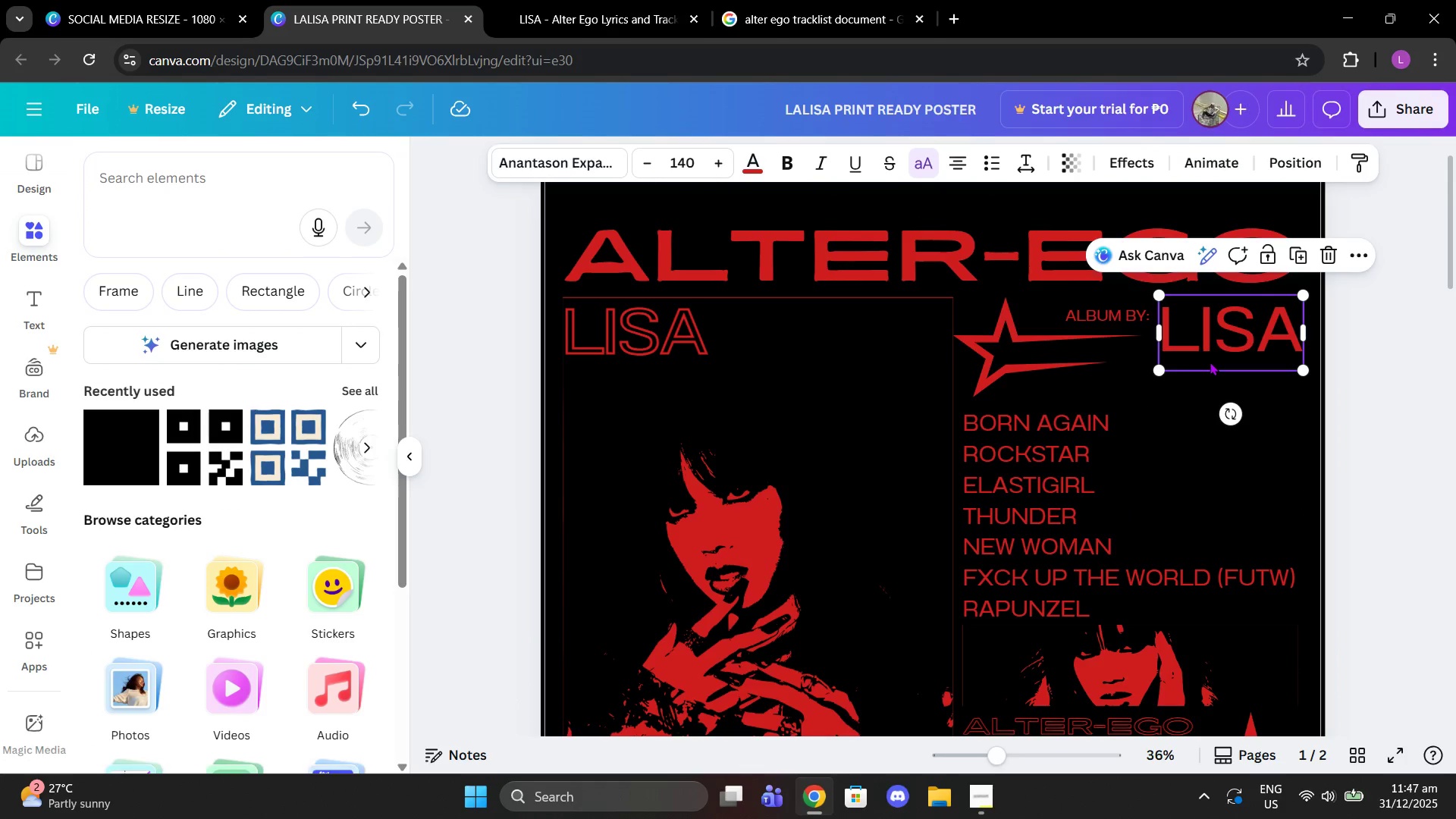 
key(Control+C)
 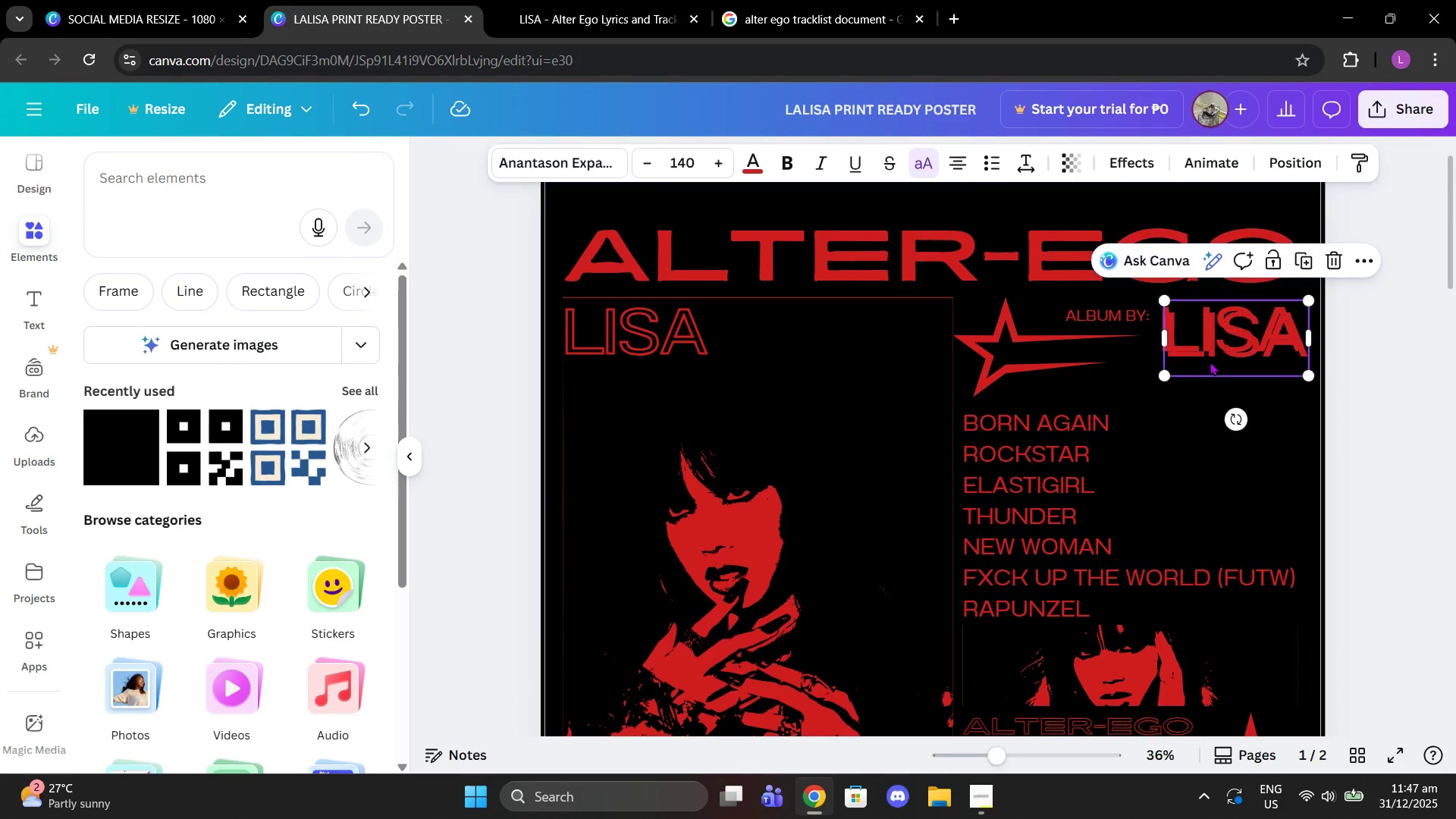 
key(Control+ControlLeft)
 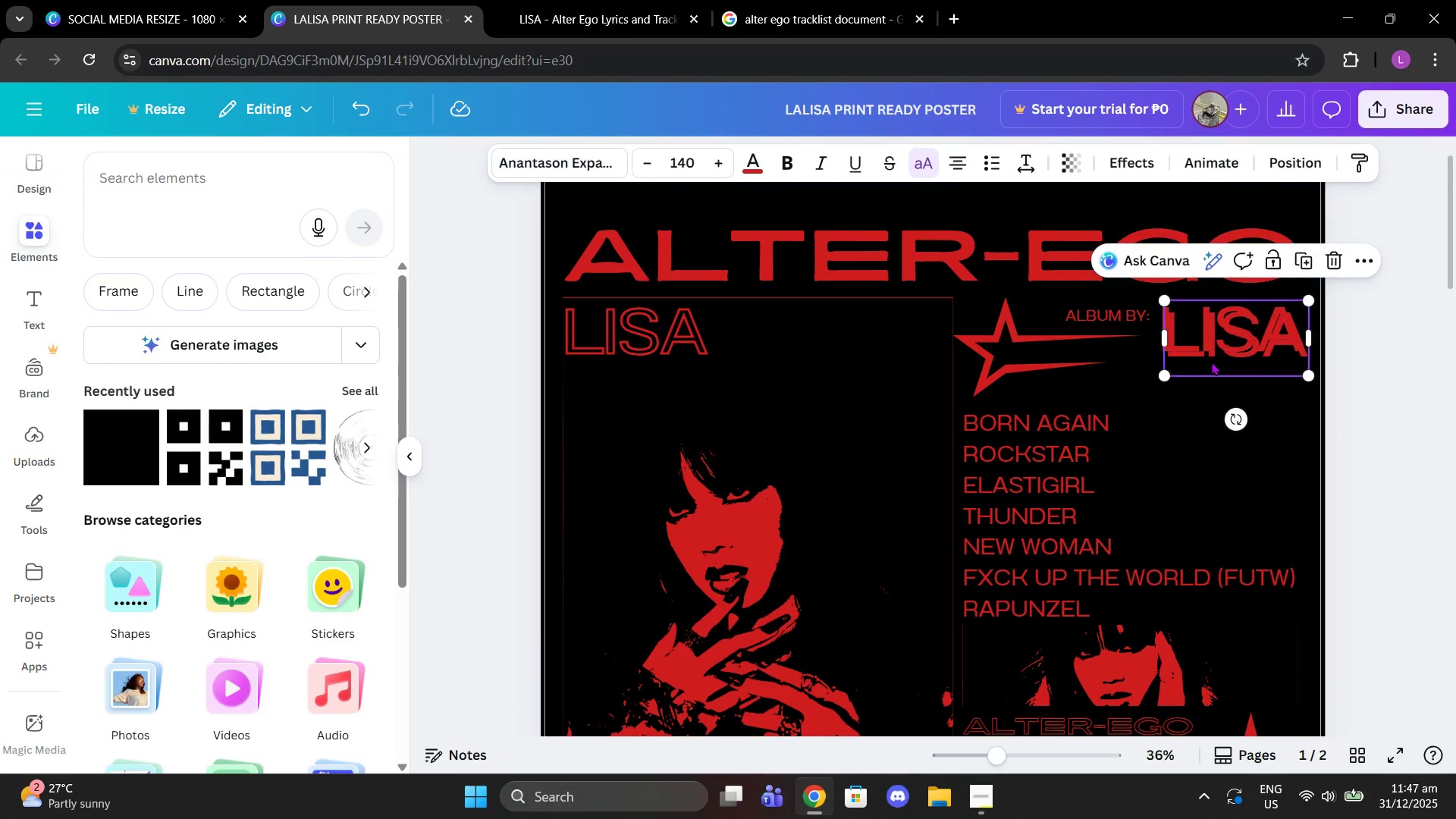 
key(Control+V)
 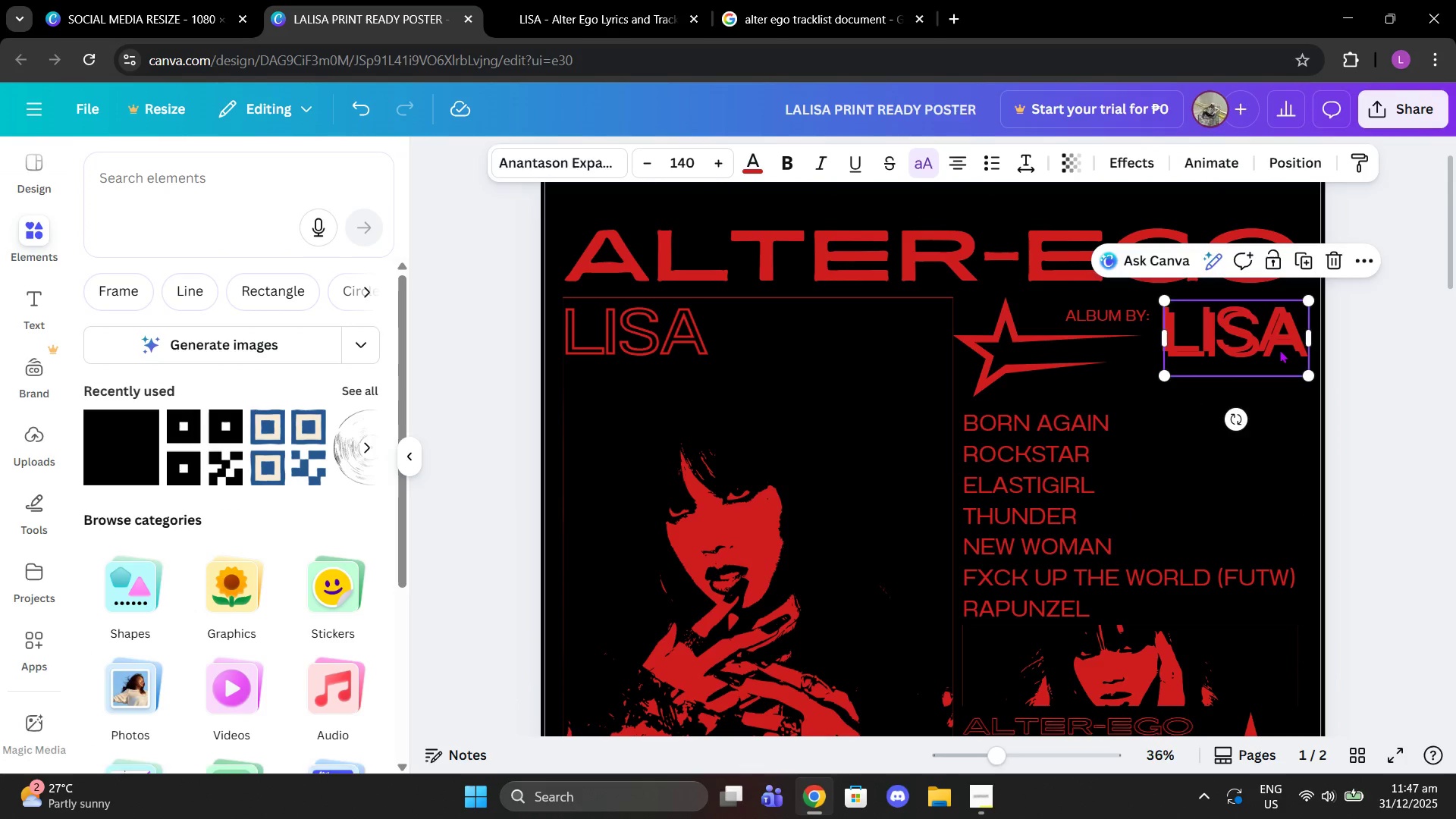 
left_click_drag(start_coordinate=[1279, 347], to_coordinate=[1094, 499])
 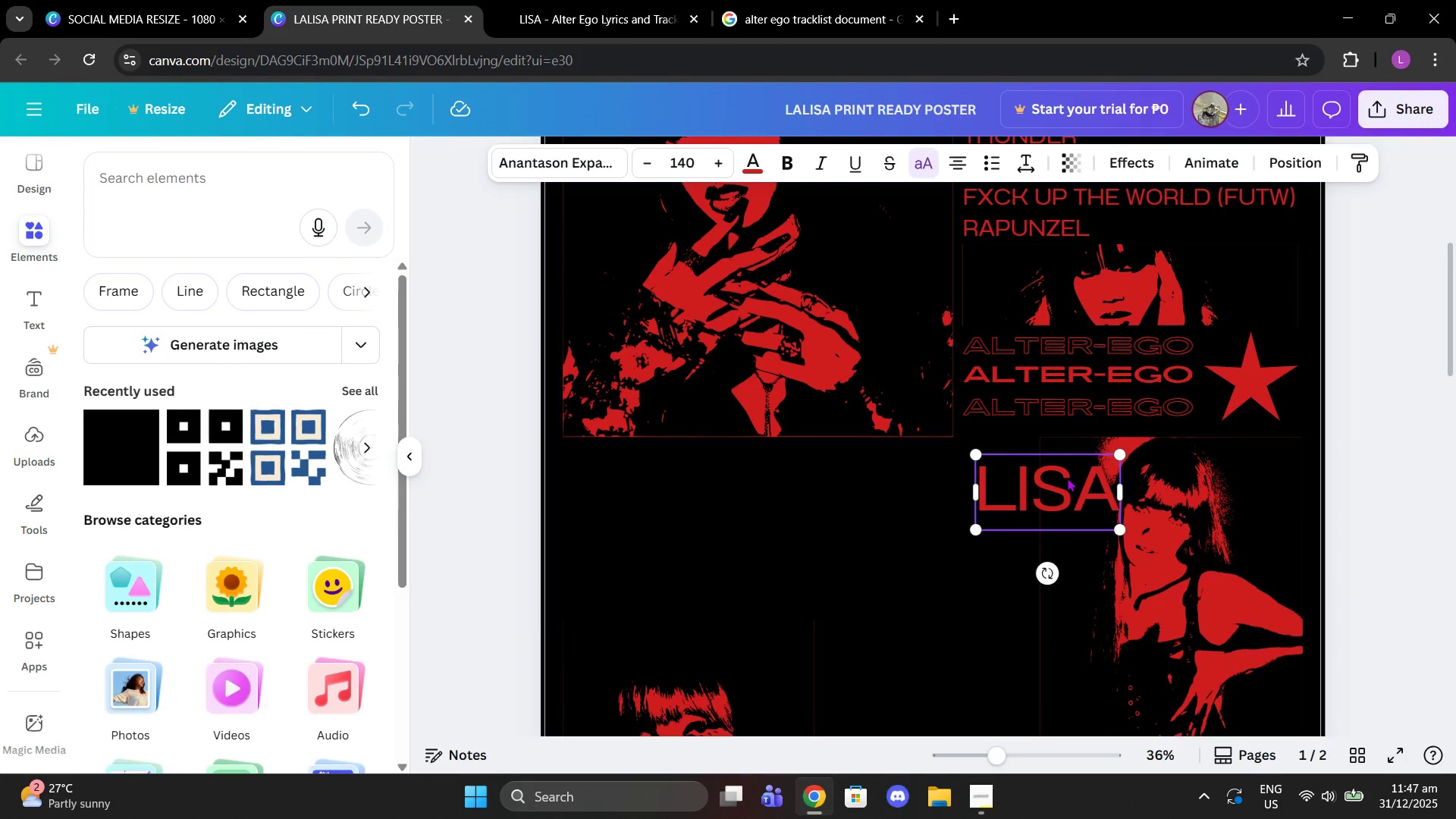 
scroll: coordinate [1100, 502], scroll_direction: down, amount: 3.0
 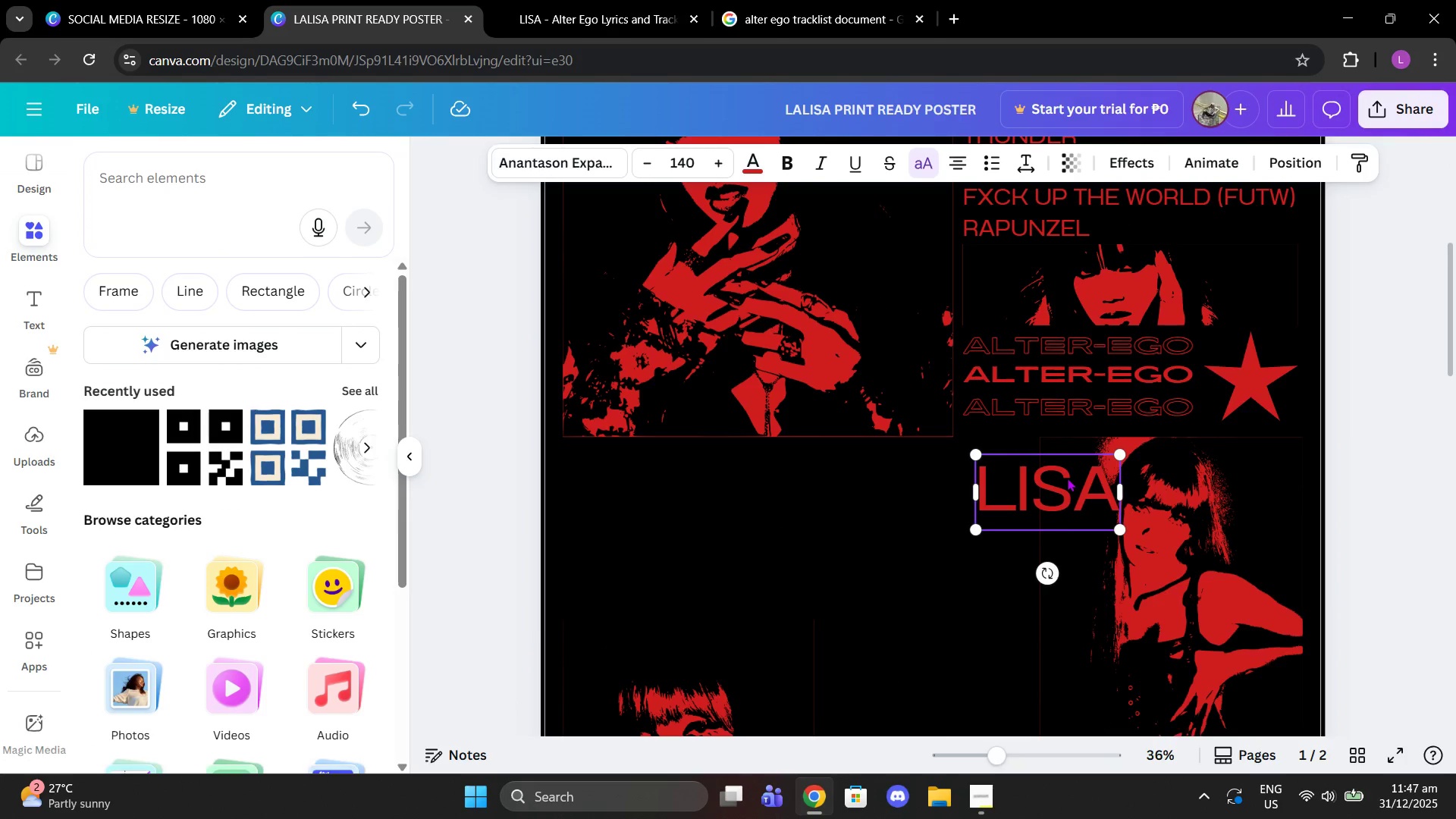 
double_click([1064, 478])
 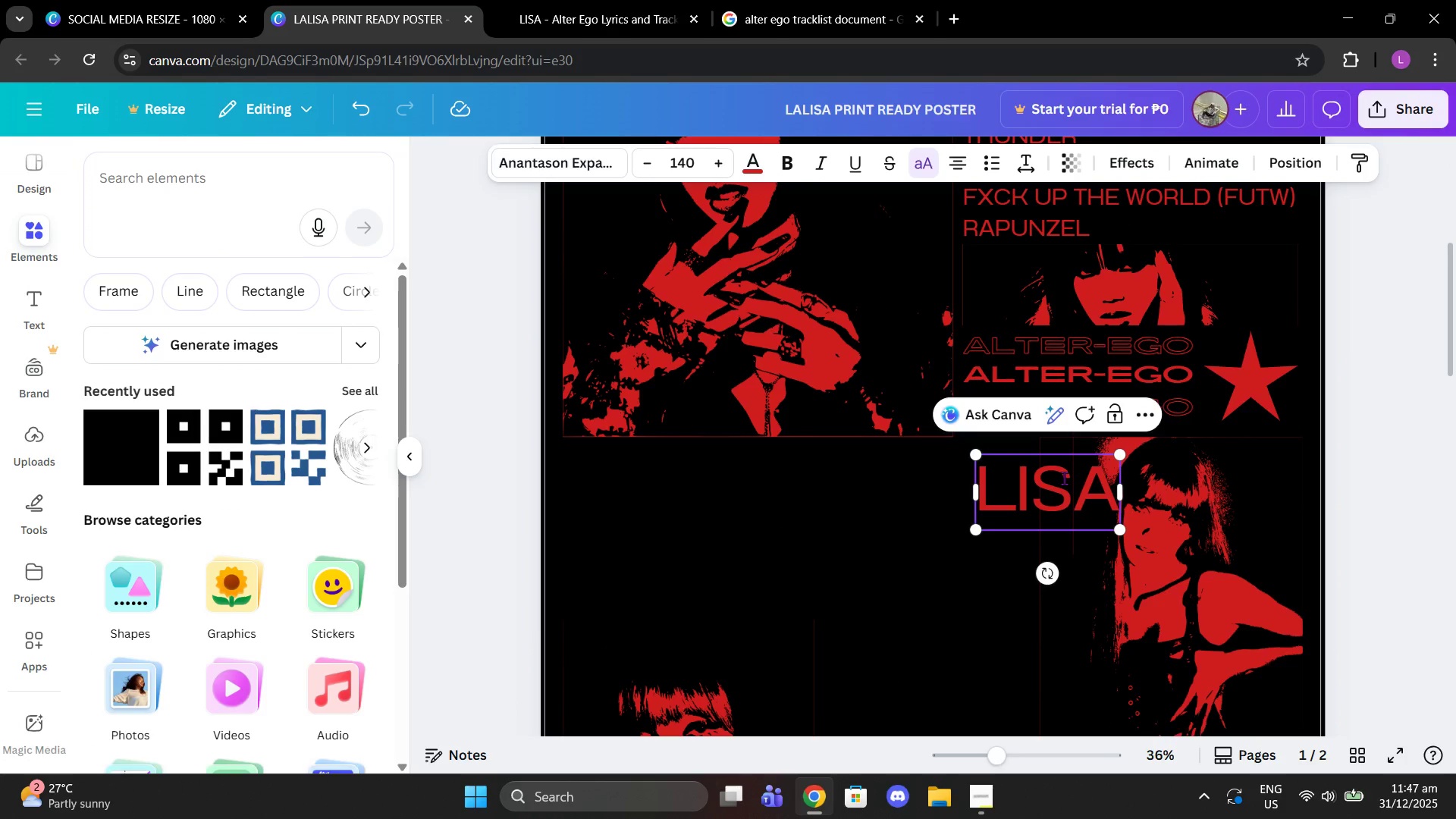 
double_click([1064, 478])
 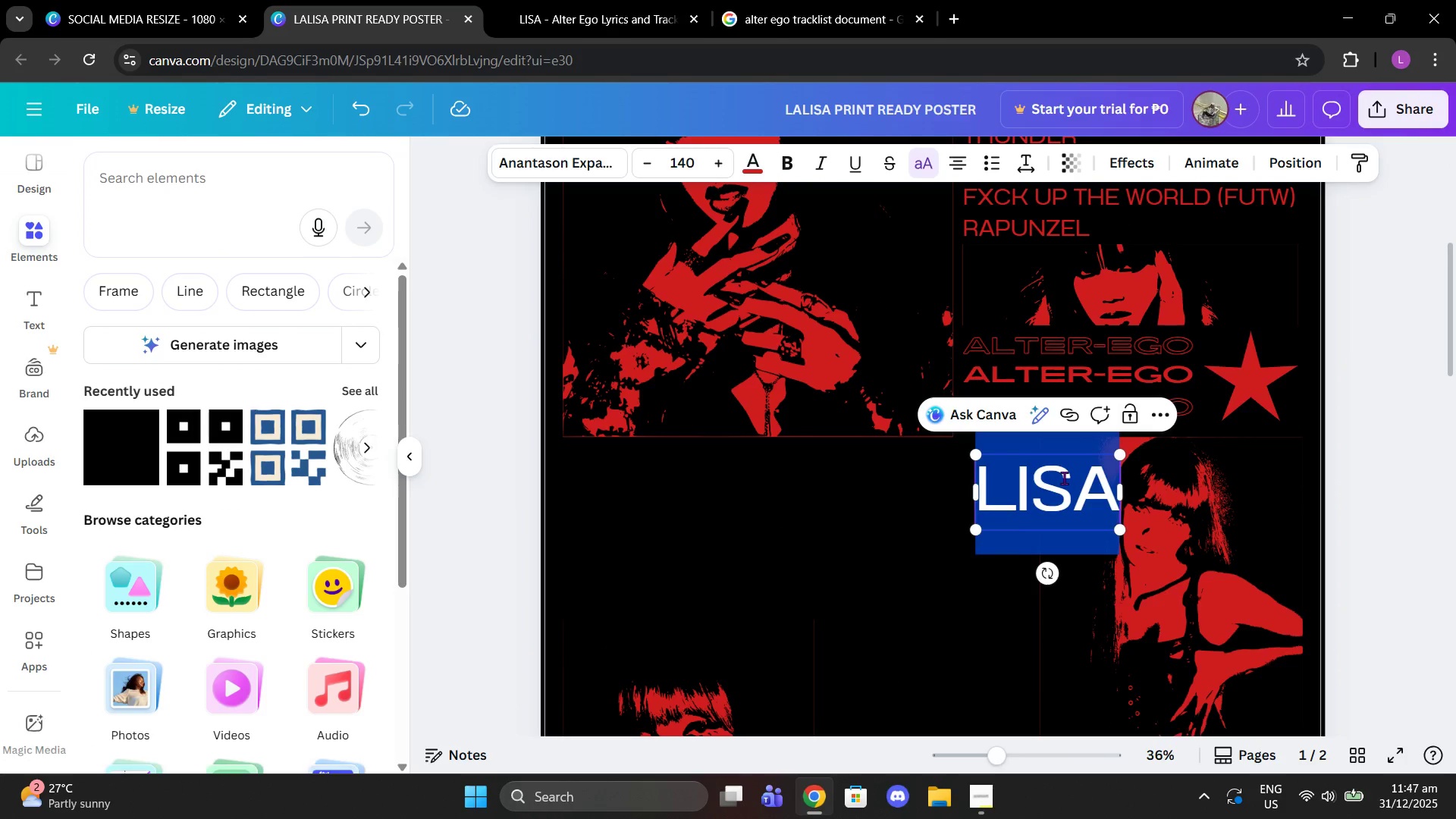 
type(scan me:)
 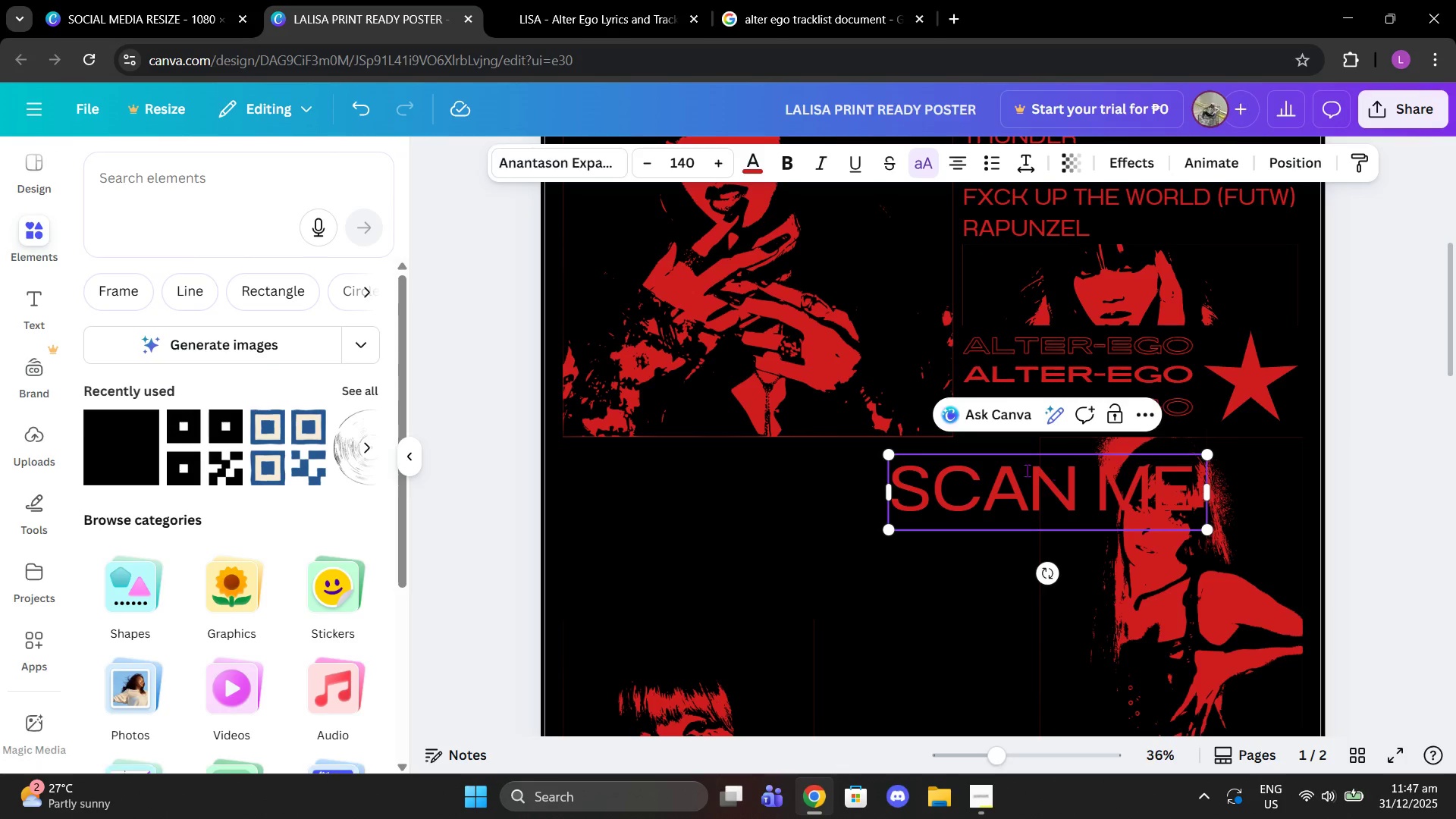 
left_click_drag(start_coordinate=[883, 450], to_coordinate=[1131, 608])
 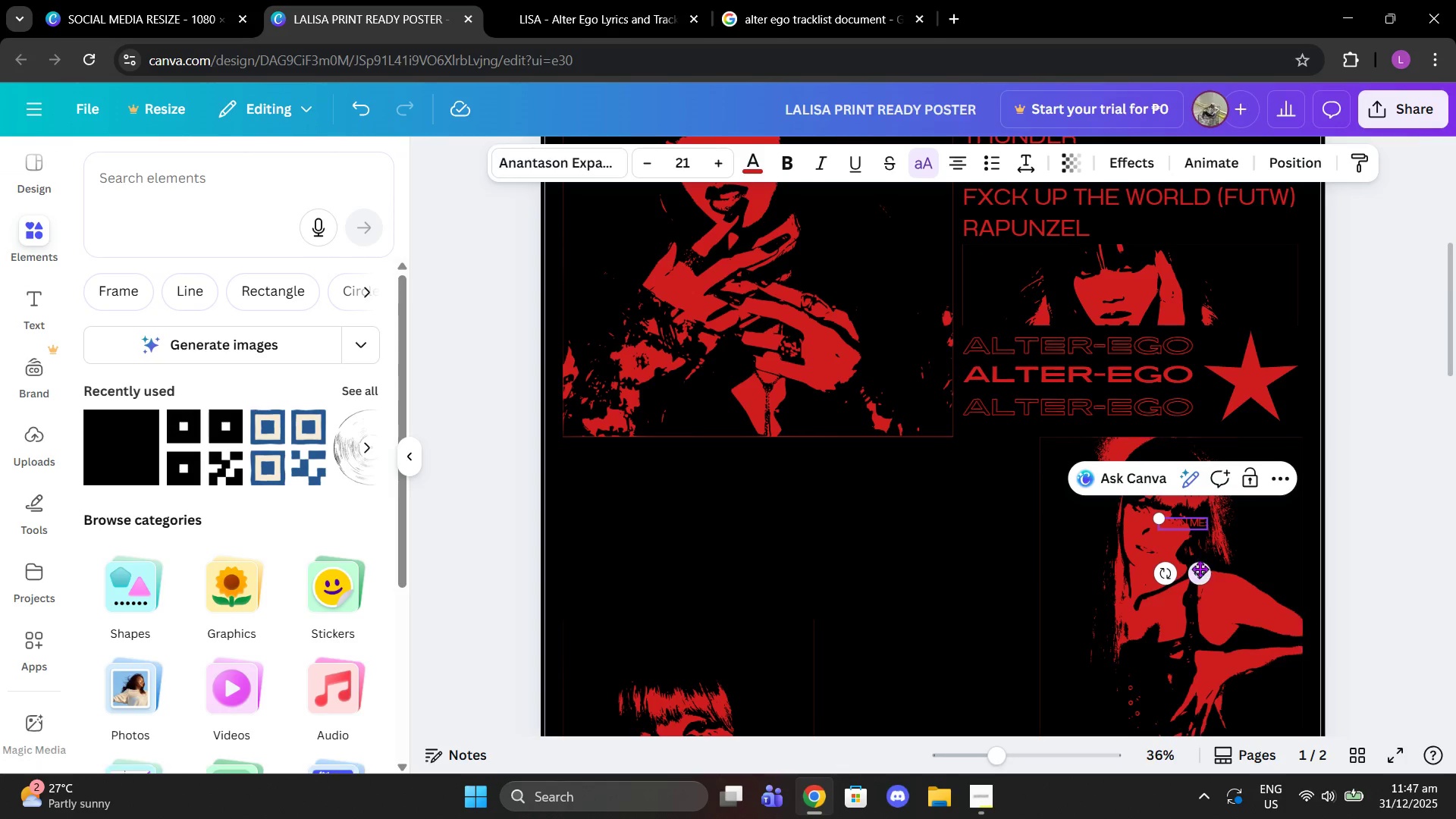 
left_click_drag(start_coordinate=[1201, 573], to_coordinate=[1137, 464])
 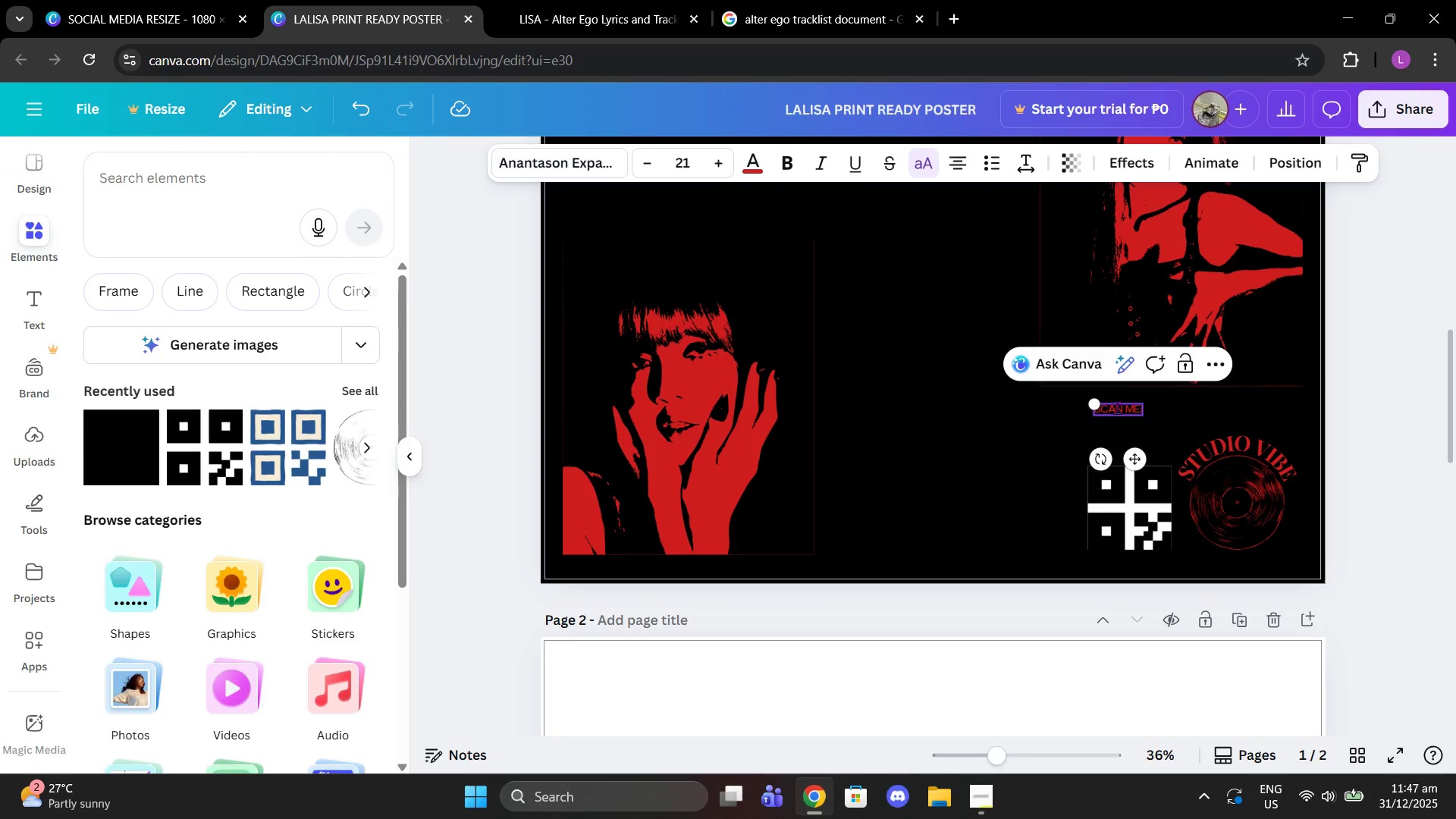 
scroll: coordinate [1202, 634], scroll_direction: down, amount: 3.0
 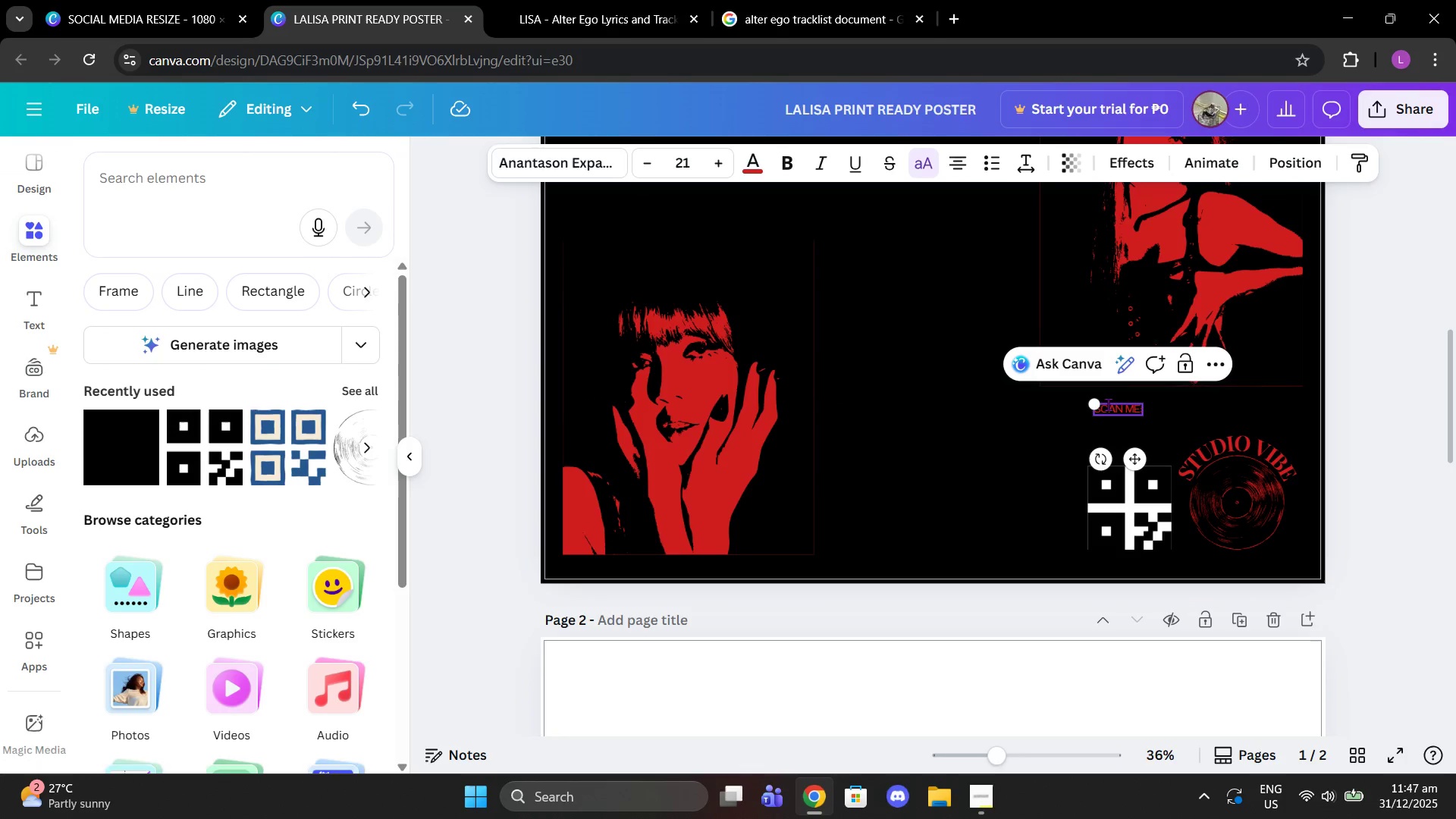 
left_click_drag(start_coordinate=[1093, 402], to_coordinate=[985, 340])
 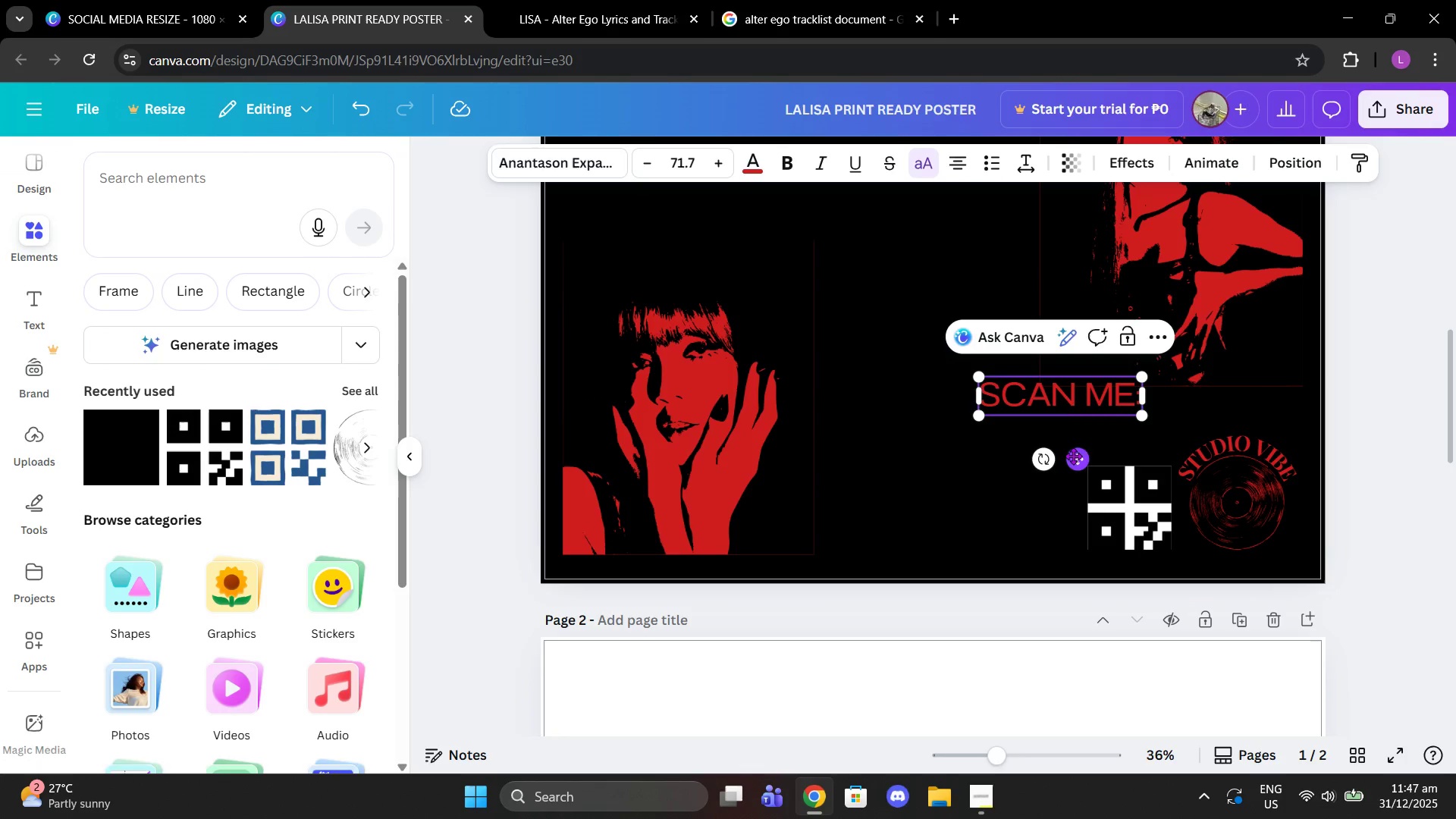 
left_click_drag(start_coordinate=[1073, 456], to_coordinate=[1181, 497])
 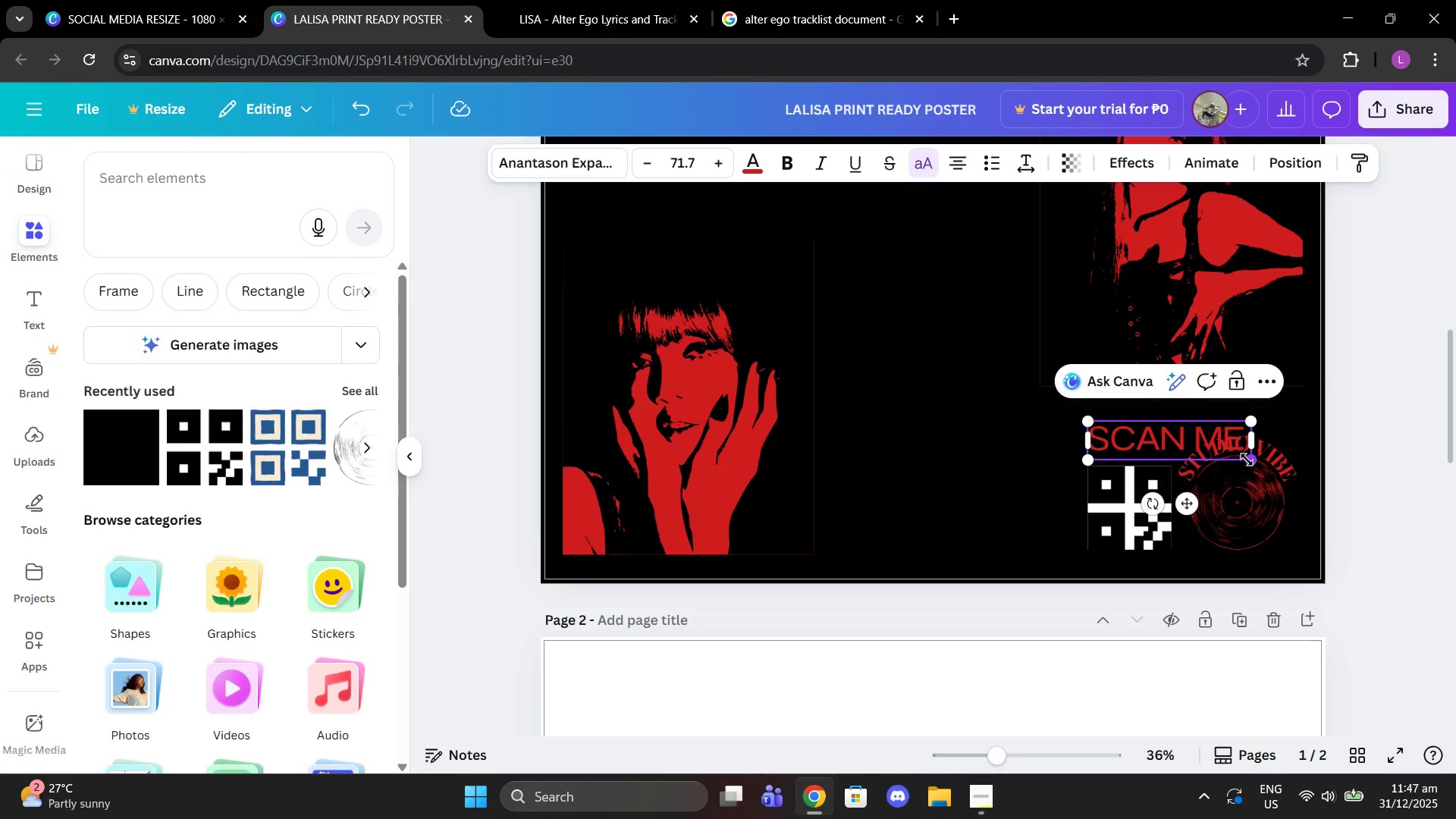 
left_click_drag(start_coordinate=[1247, 460], to_coordinate=[1194, 435])
 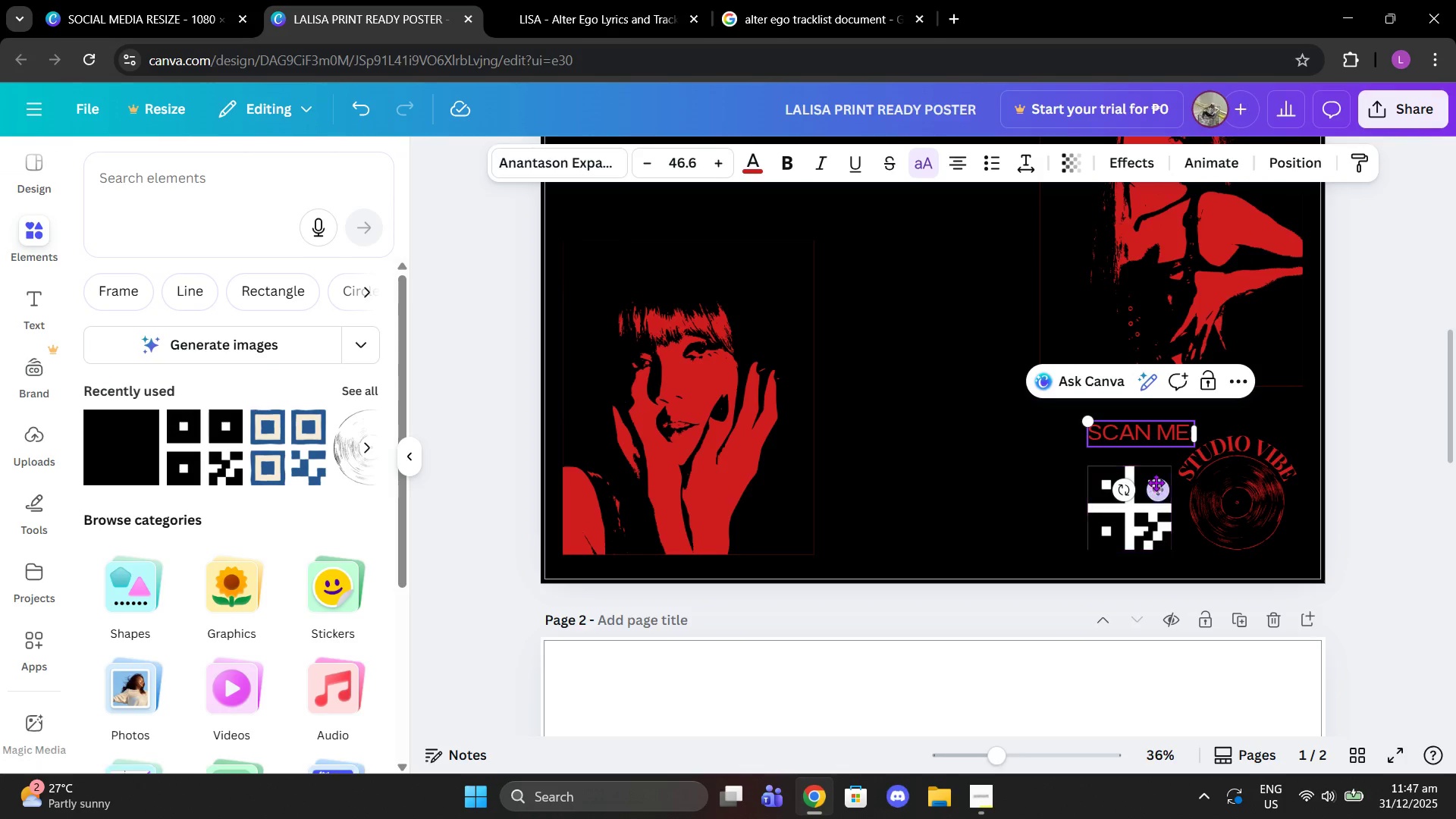 
left_click_drag(start_coordinate=[1157, 482], to_coordinate=[1156, 493])
 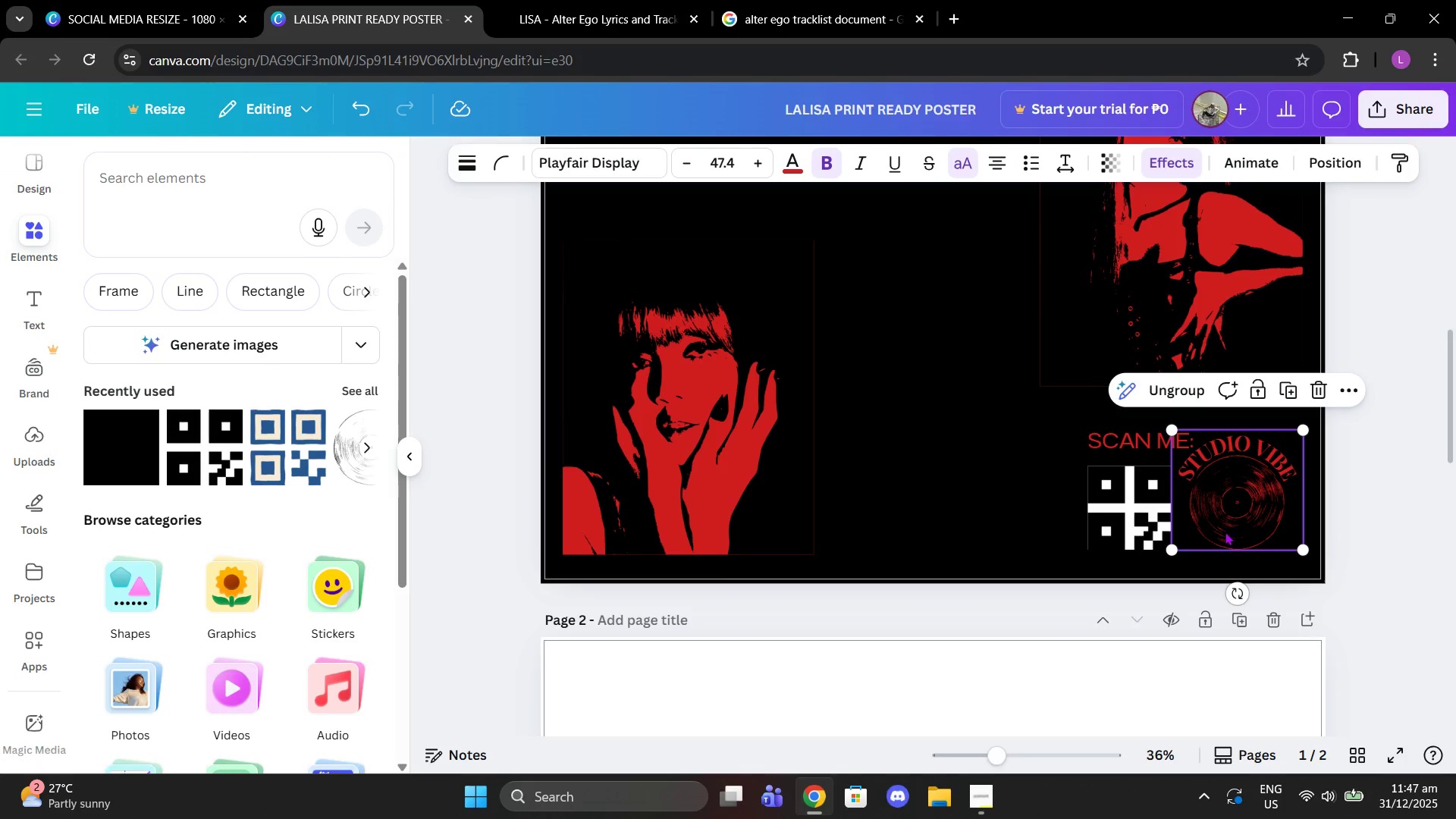 
left_click_drag(start_coordinate=[1172, 545], to_coordinate=[1209, 528])
 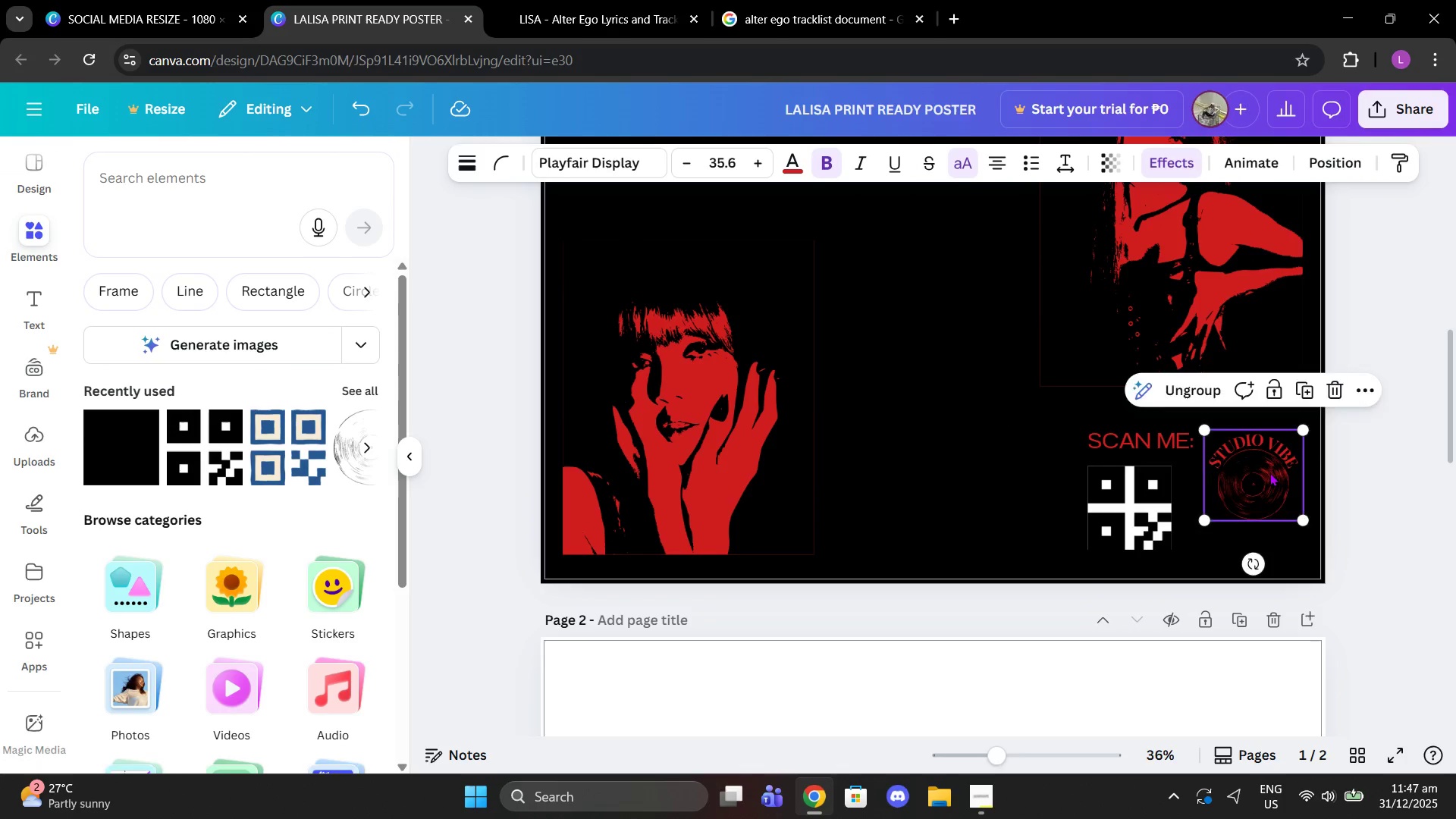 
left_click_drag(start_coordinate=[1269, 472], to_coordinate=[1269, 491])
 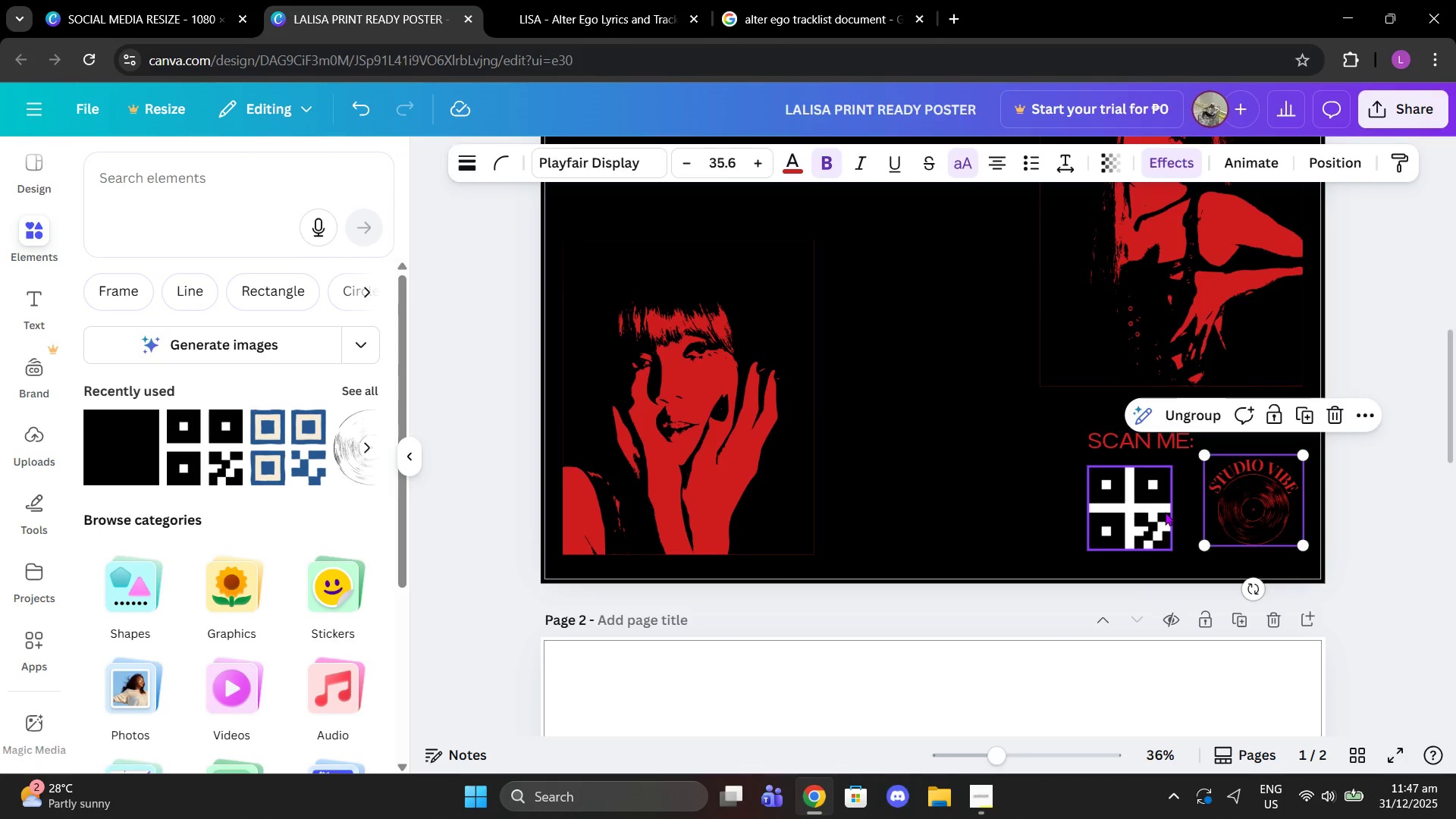 
left_click_drag(start_coordinate=[1165, 512], to_coordinate=[1168, 498])
 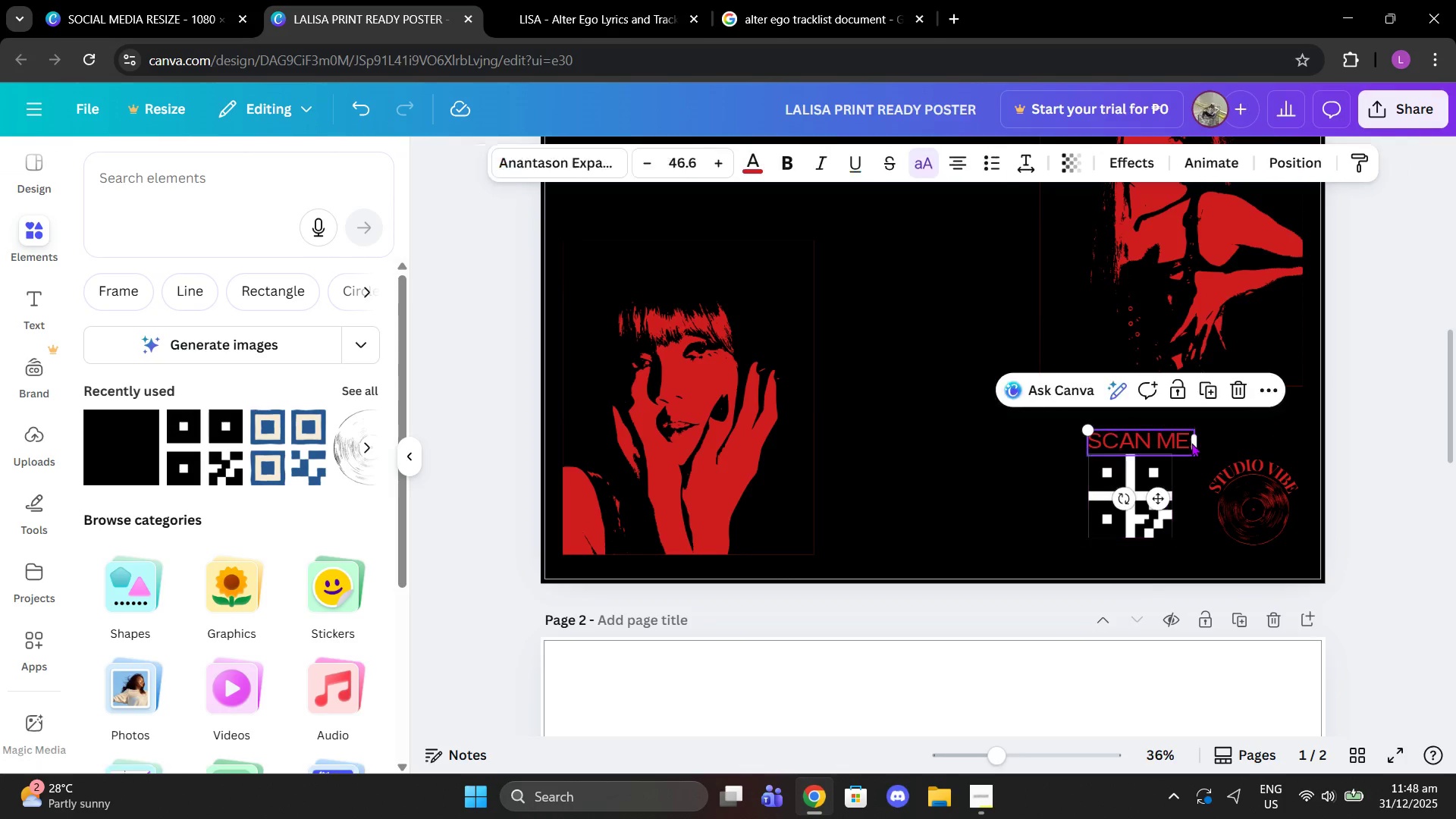 
left_click_drag(start_coordinate=[1191, 443], to_coordinate=[1192, 433])
 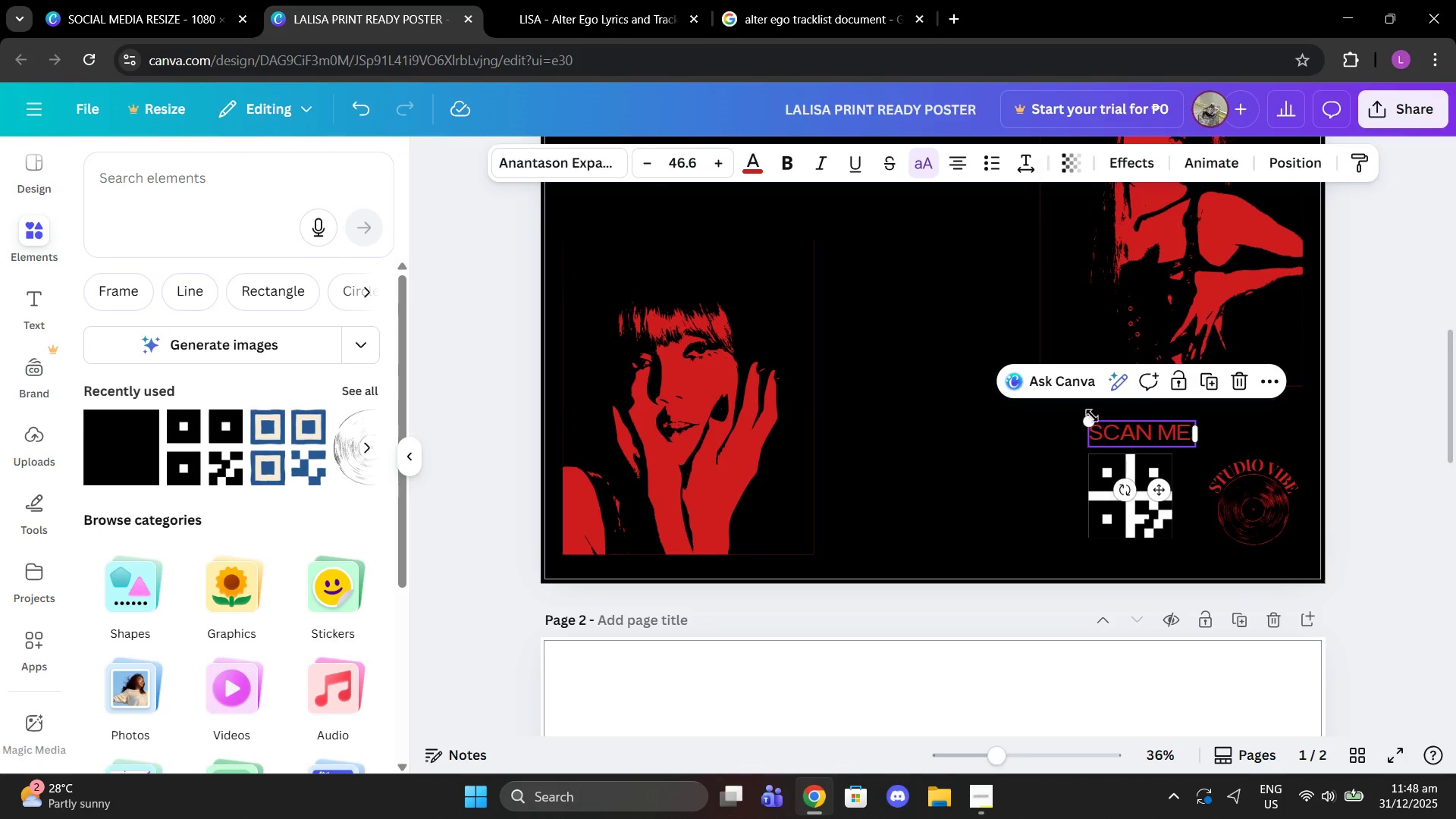 
left_click_drag(start_coordinate=[1087, 413], to_coordinate=[1094, 394])
 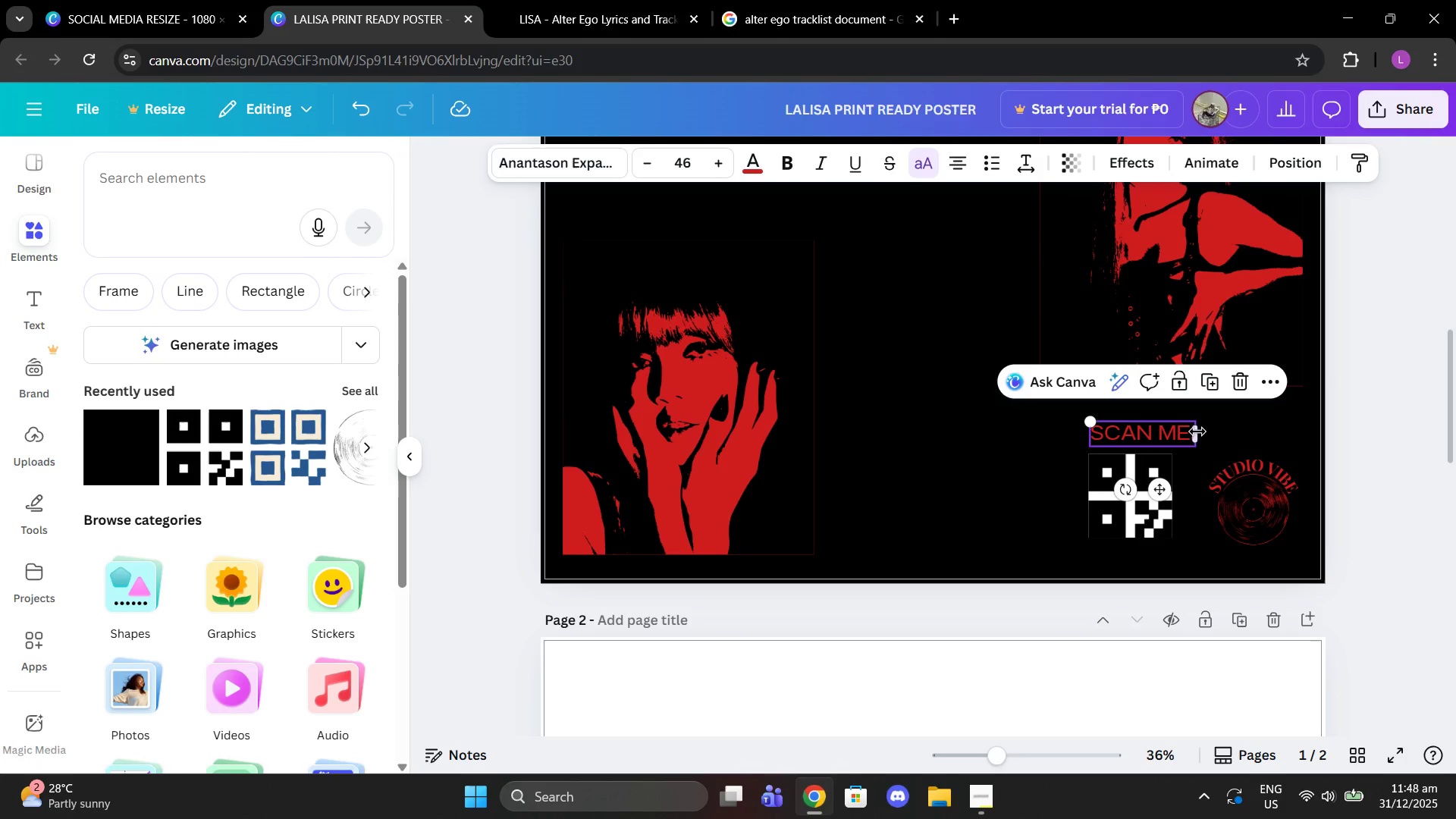 
left_click_drag(start_coordinate=[1197, 431], to_coordinate=[1207, 424])
 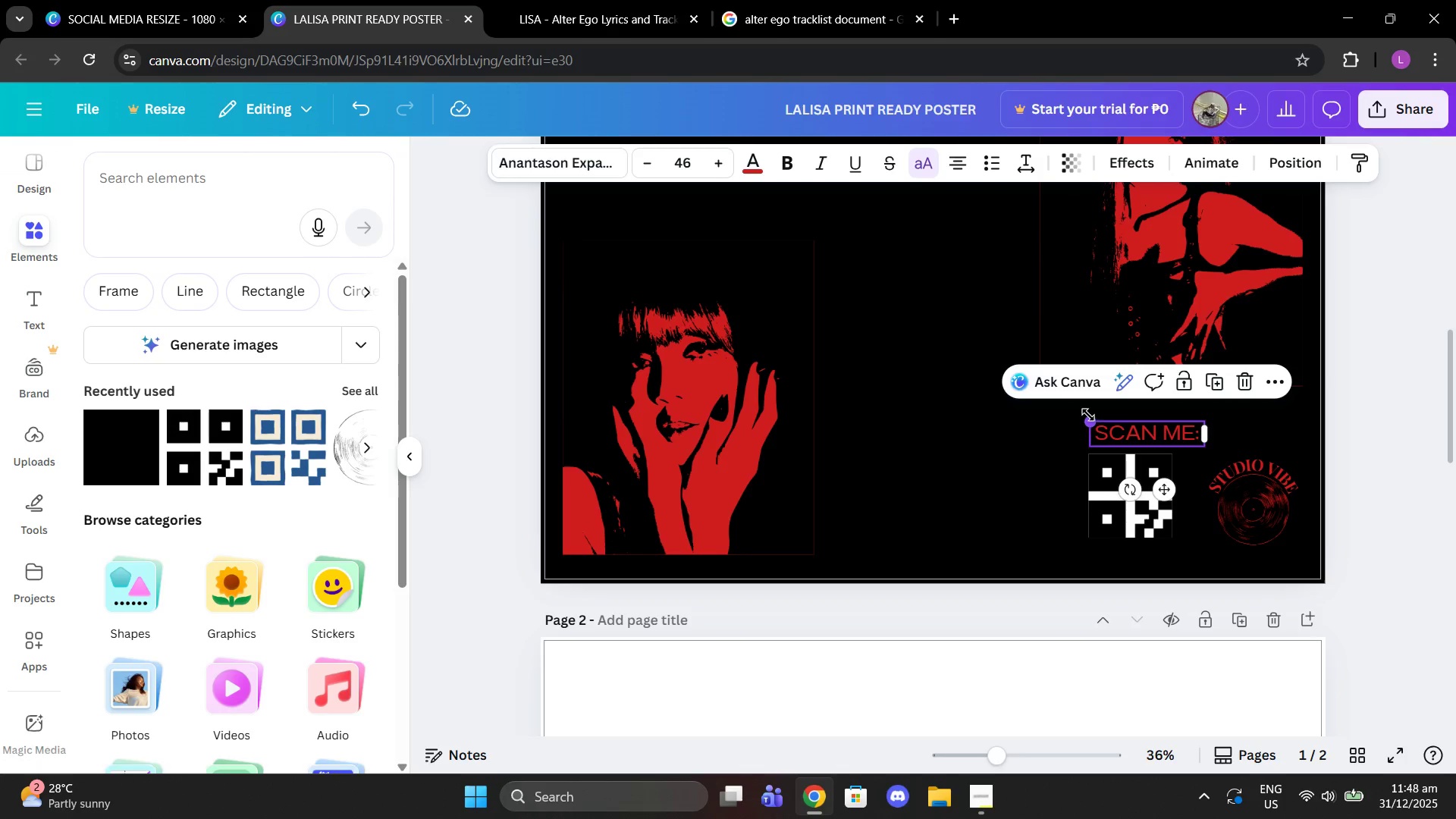 
left_click_drag(start_coordinate=[1088, 417], to_coordinate=[1106, 426])
 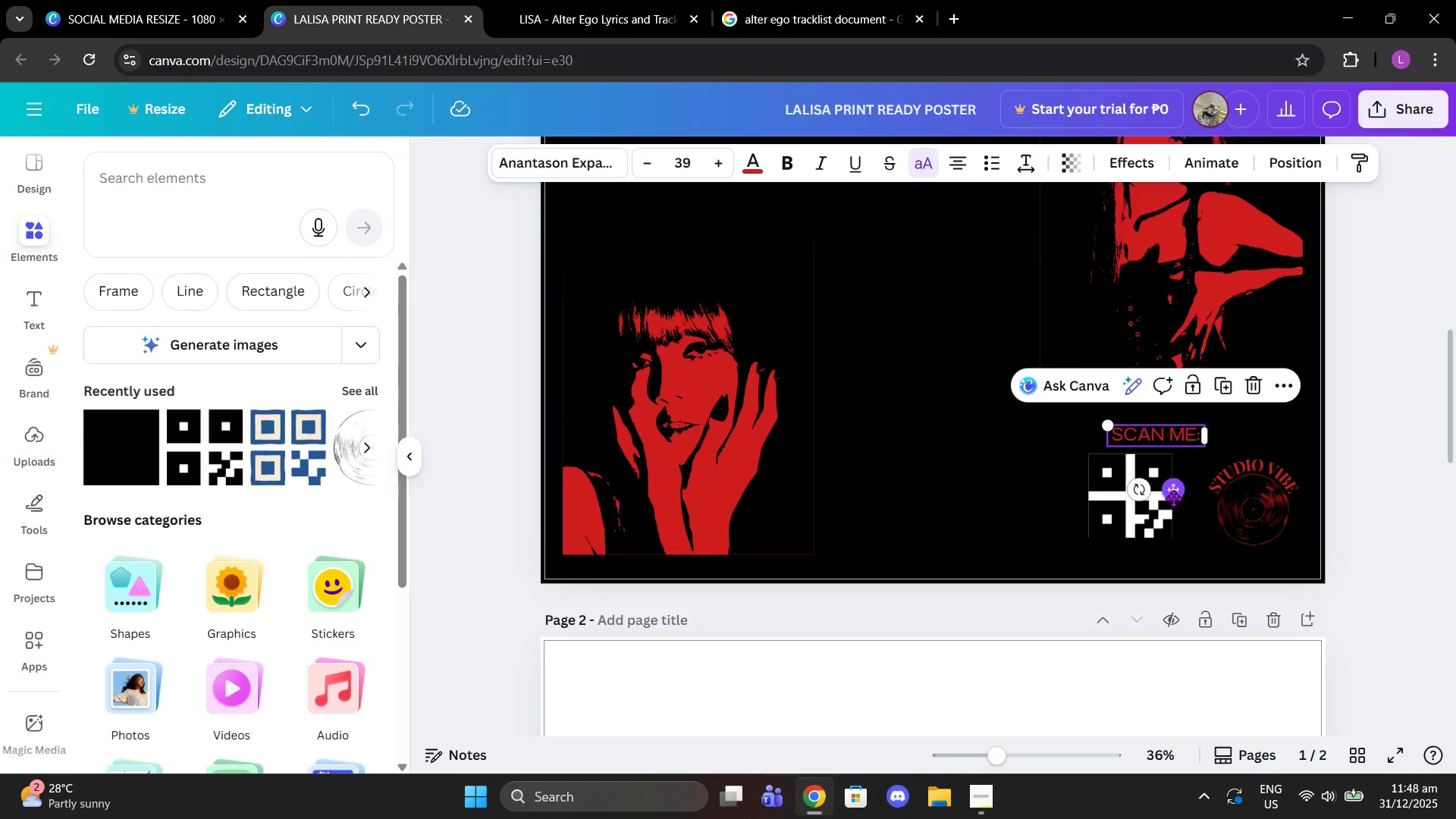 
left_click_drag(start_coordinate=[1173, 498], to_coordinate=[1141, 499])
 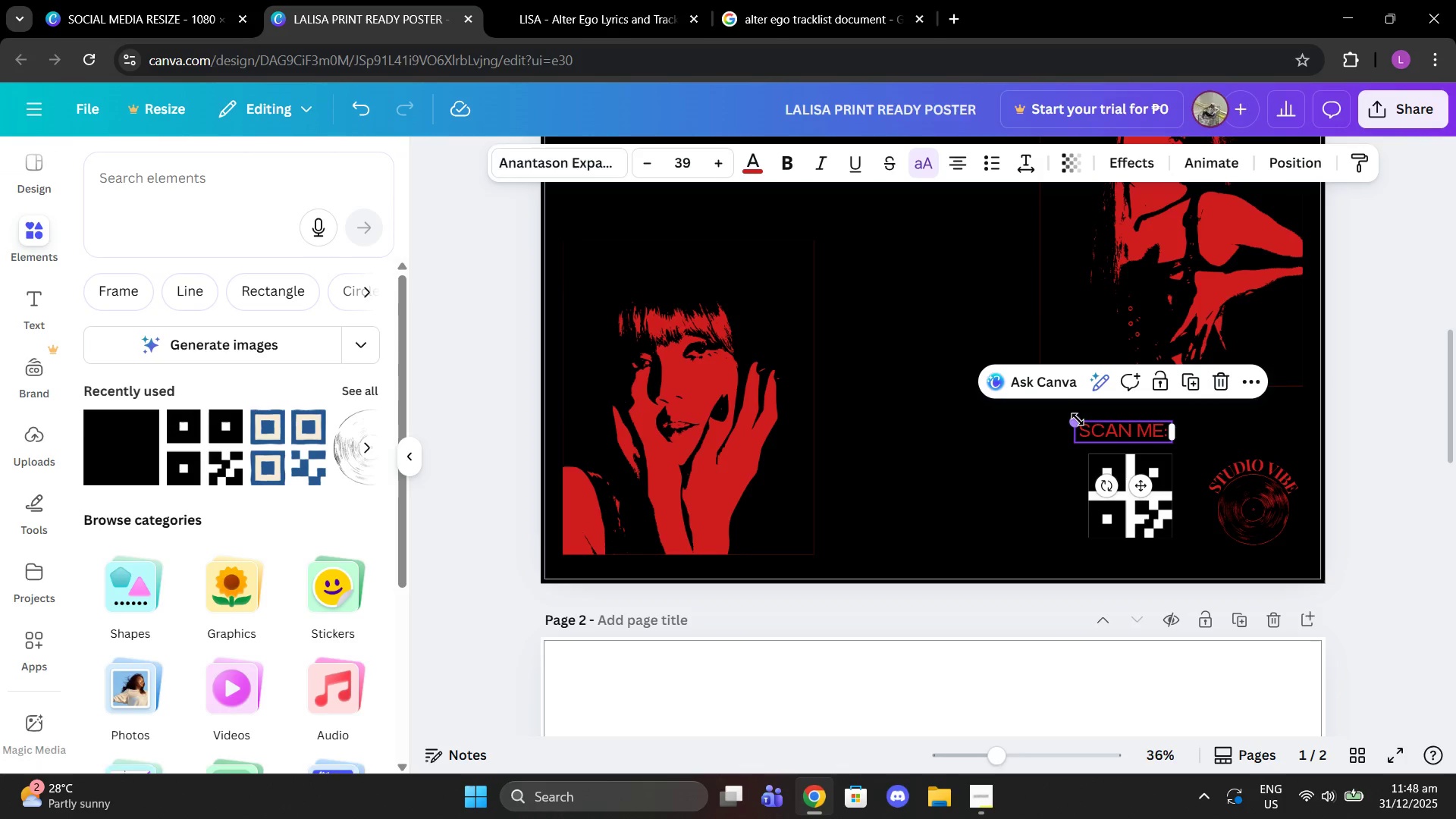 
left_click_drag(start_coordinate=[1077, 419], to_coordinate=[1093, 422])
 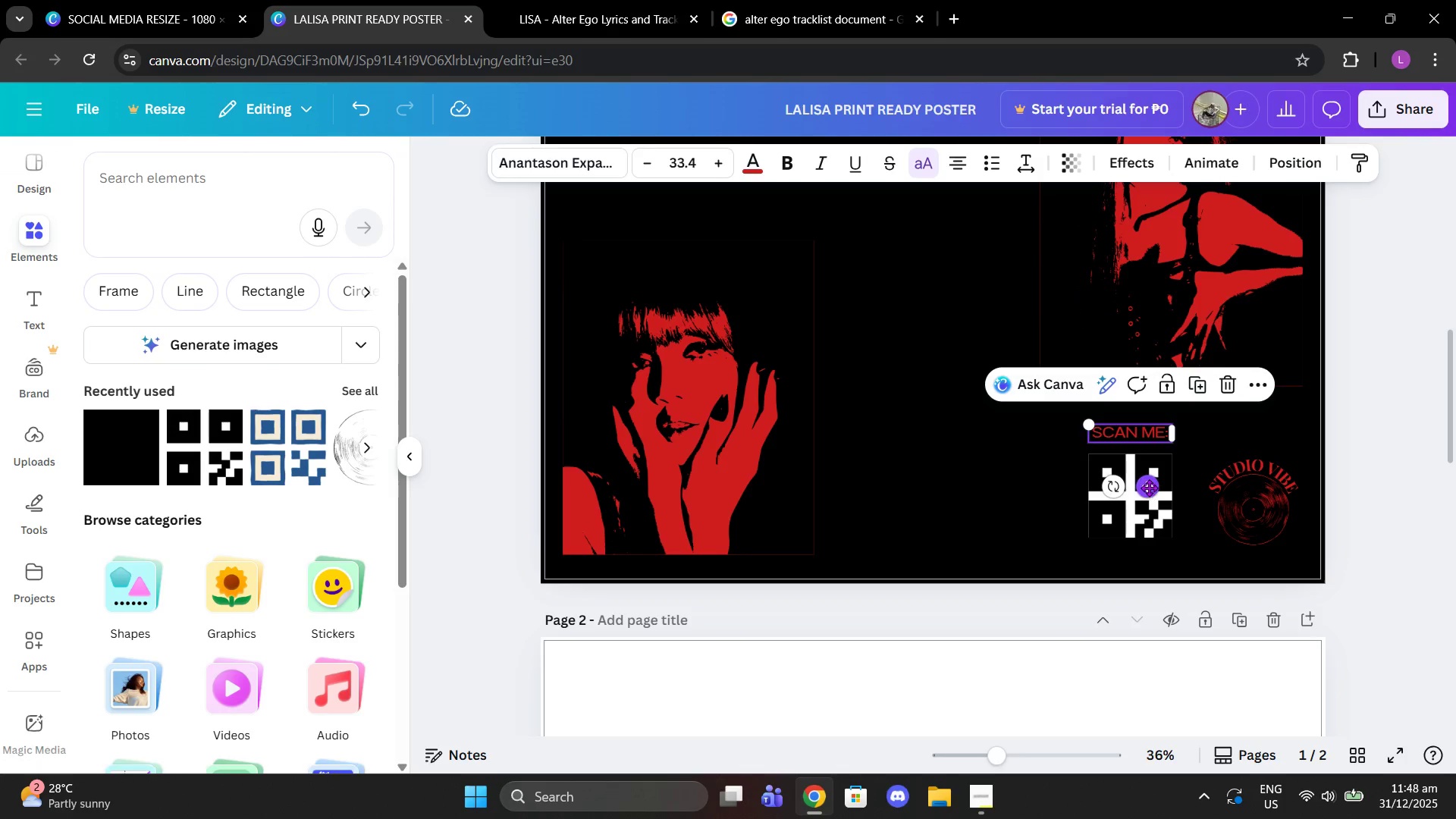 
left_click_drag(start_coordinate=[1149, 488], to_coordinate=[1147, 493])
 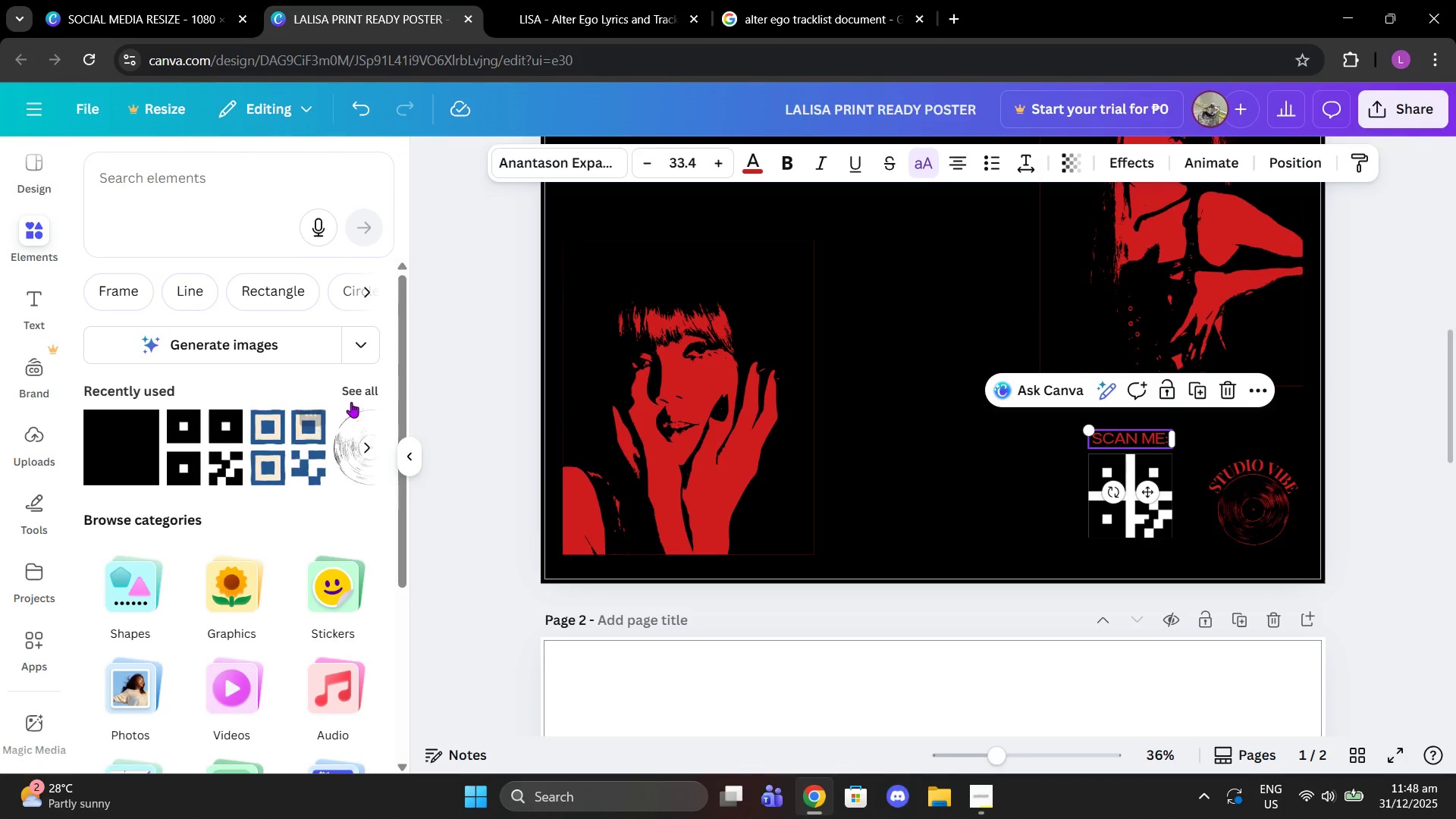 
left_click([359, 391])
 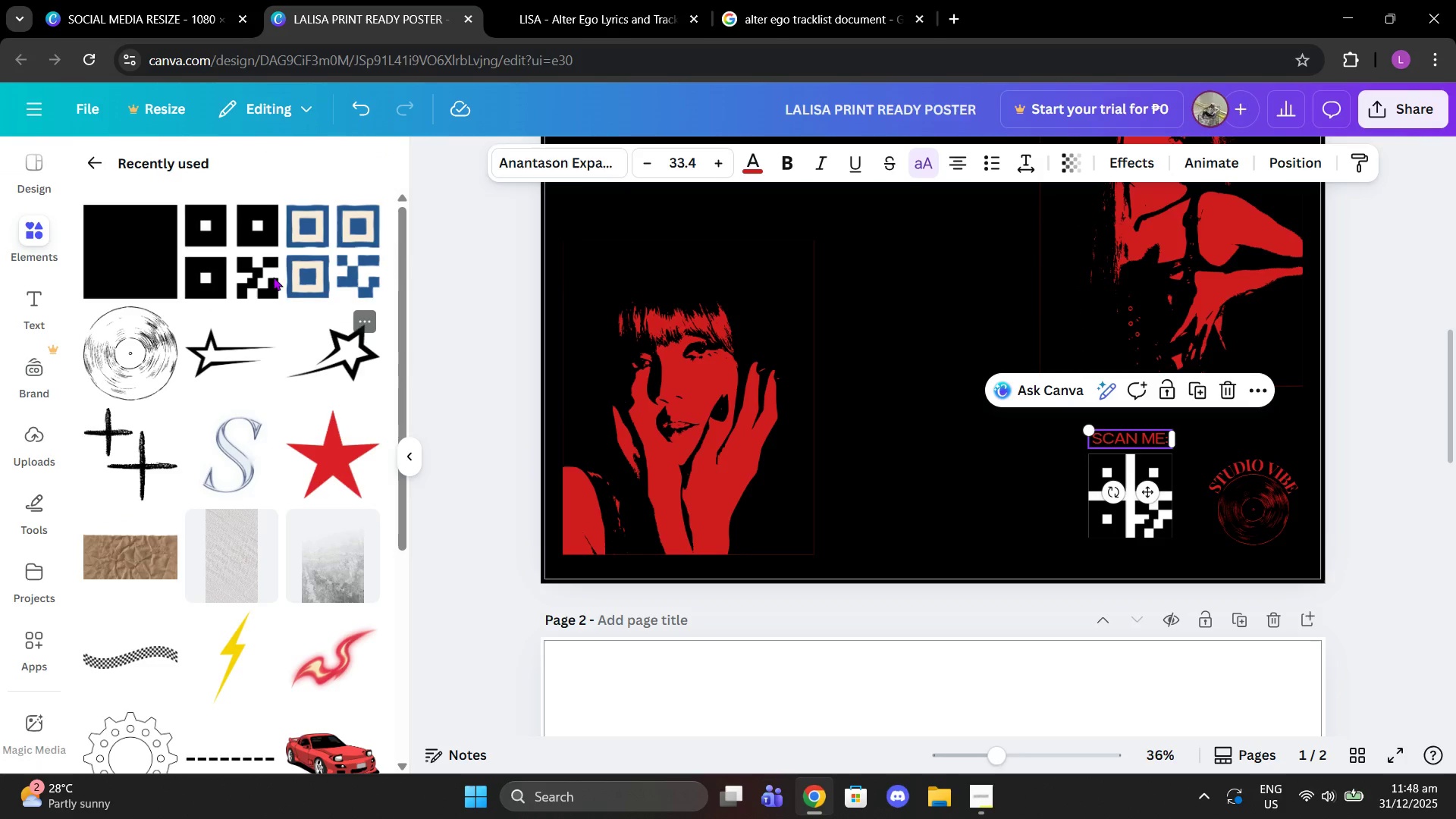 
left_click_drag(start_coordinate=[190, 219], to_coordinate=[171, 231])
 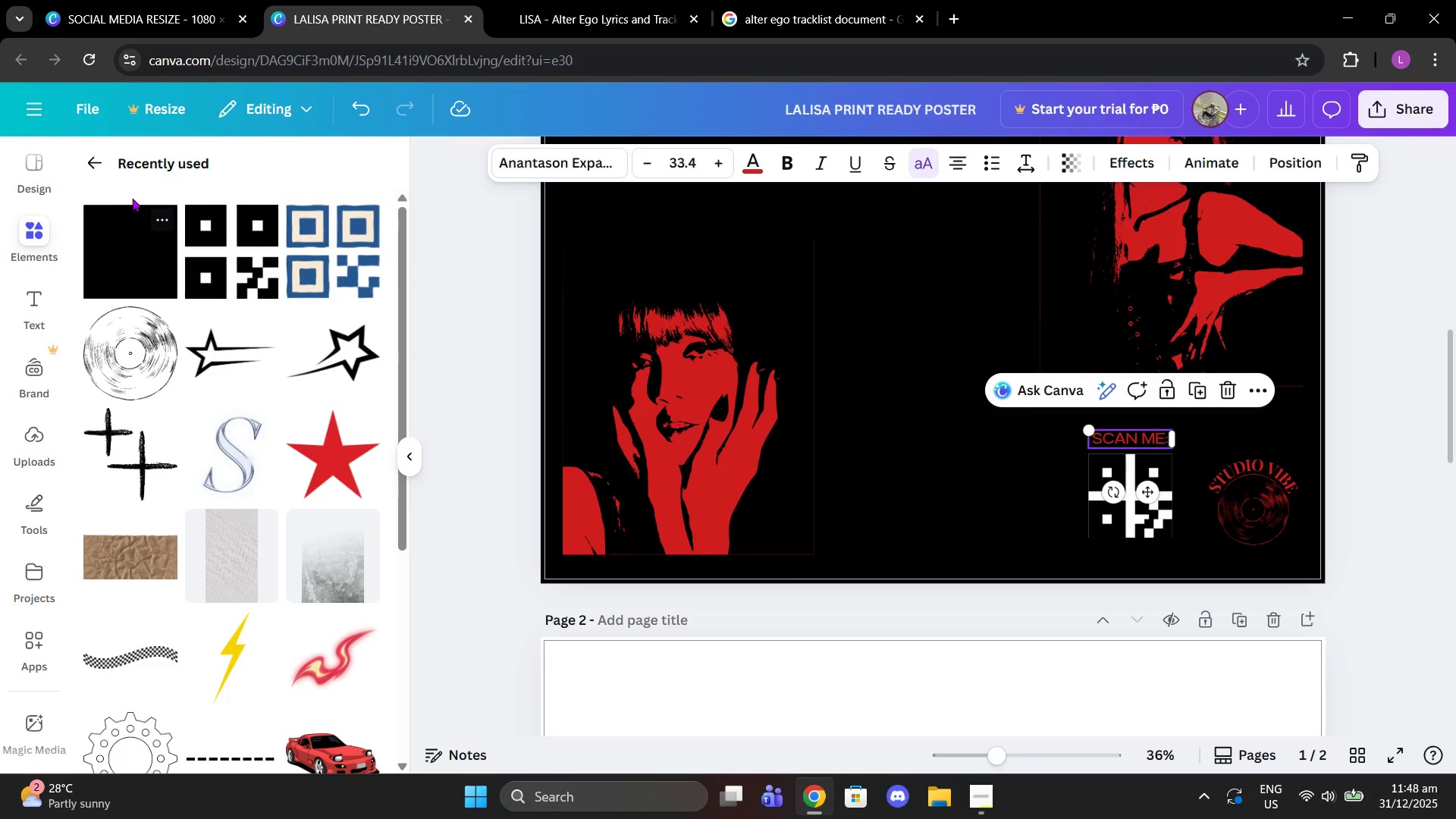 
left_click([95, 172])
 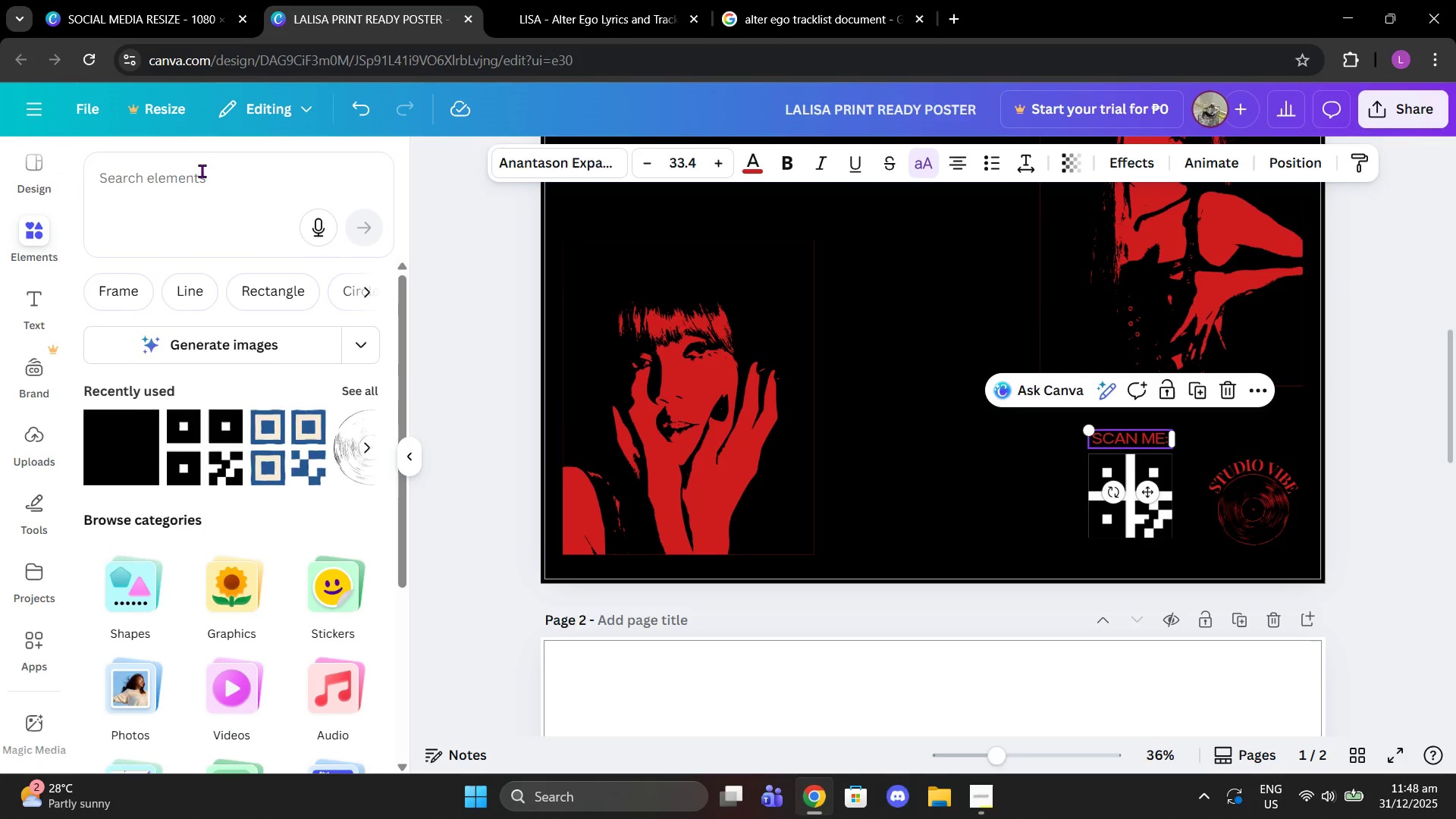 
left_click([202, 171])
 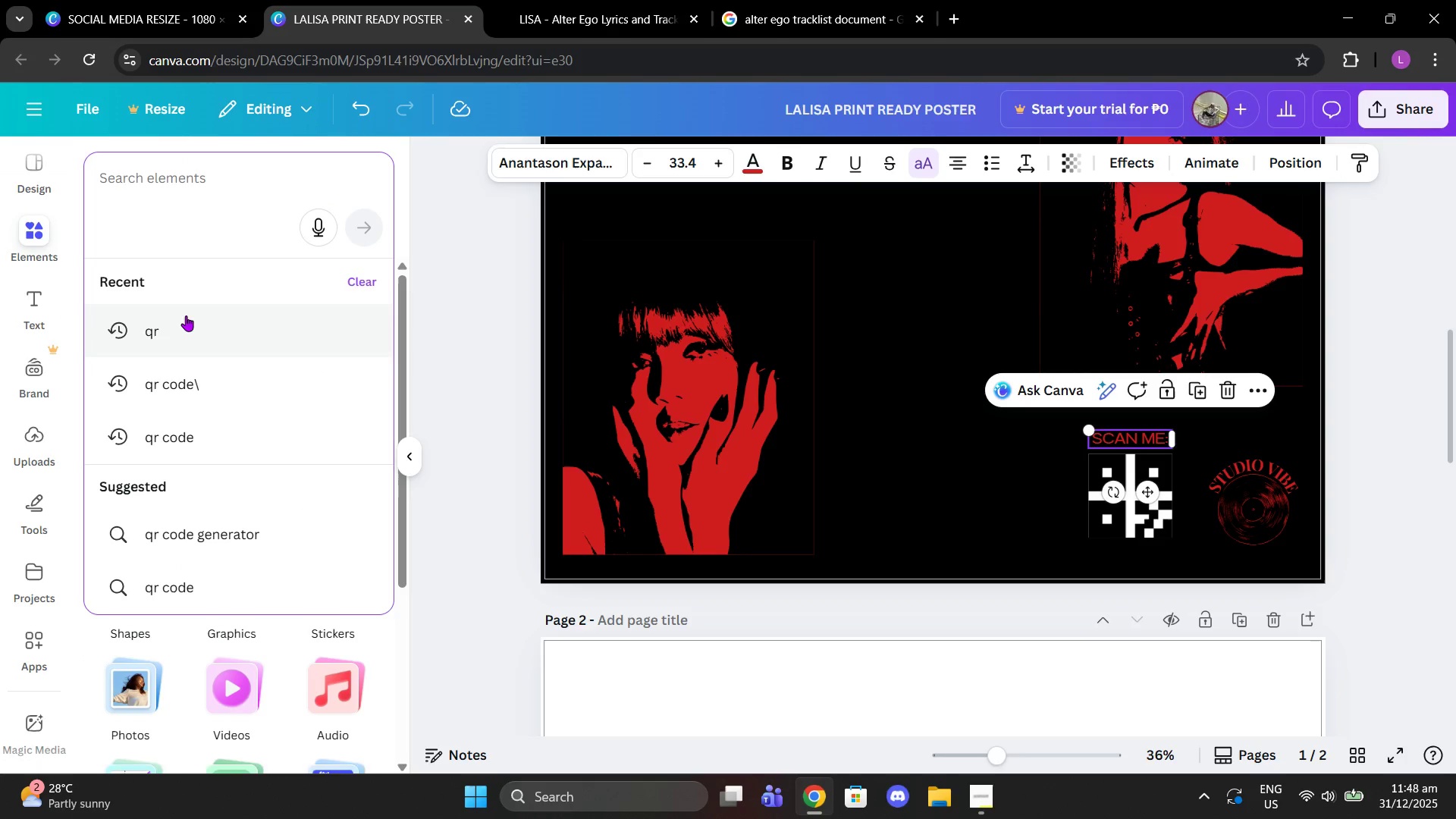 
left_click([184, 322])
 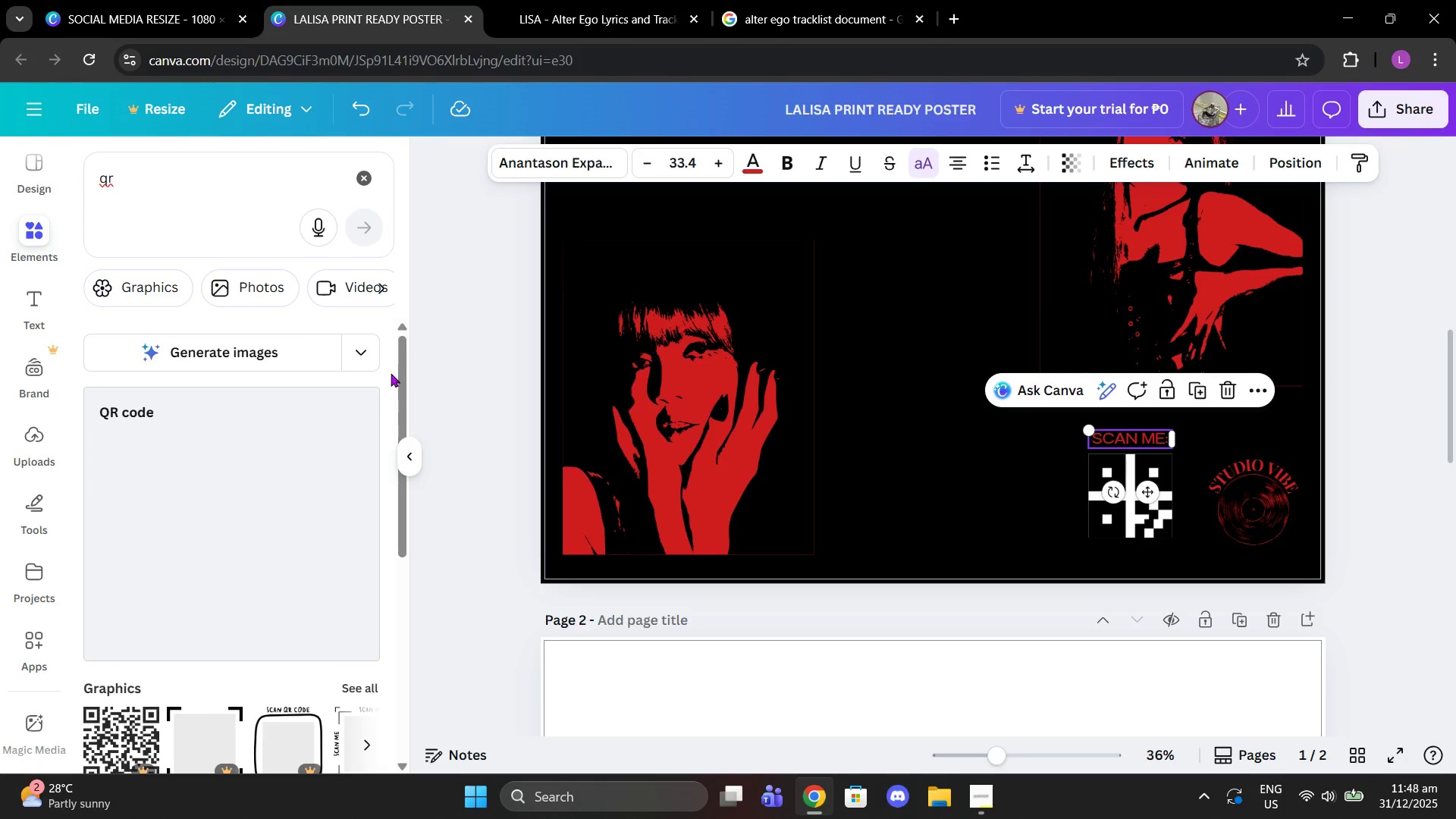 
scroll: coordinate [294, 407], scroll_direction: down, amount: 4.0
 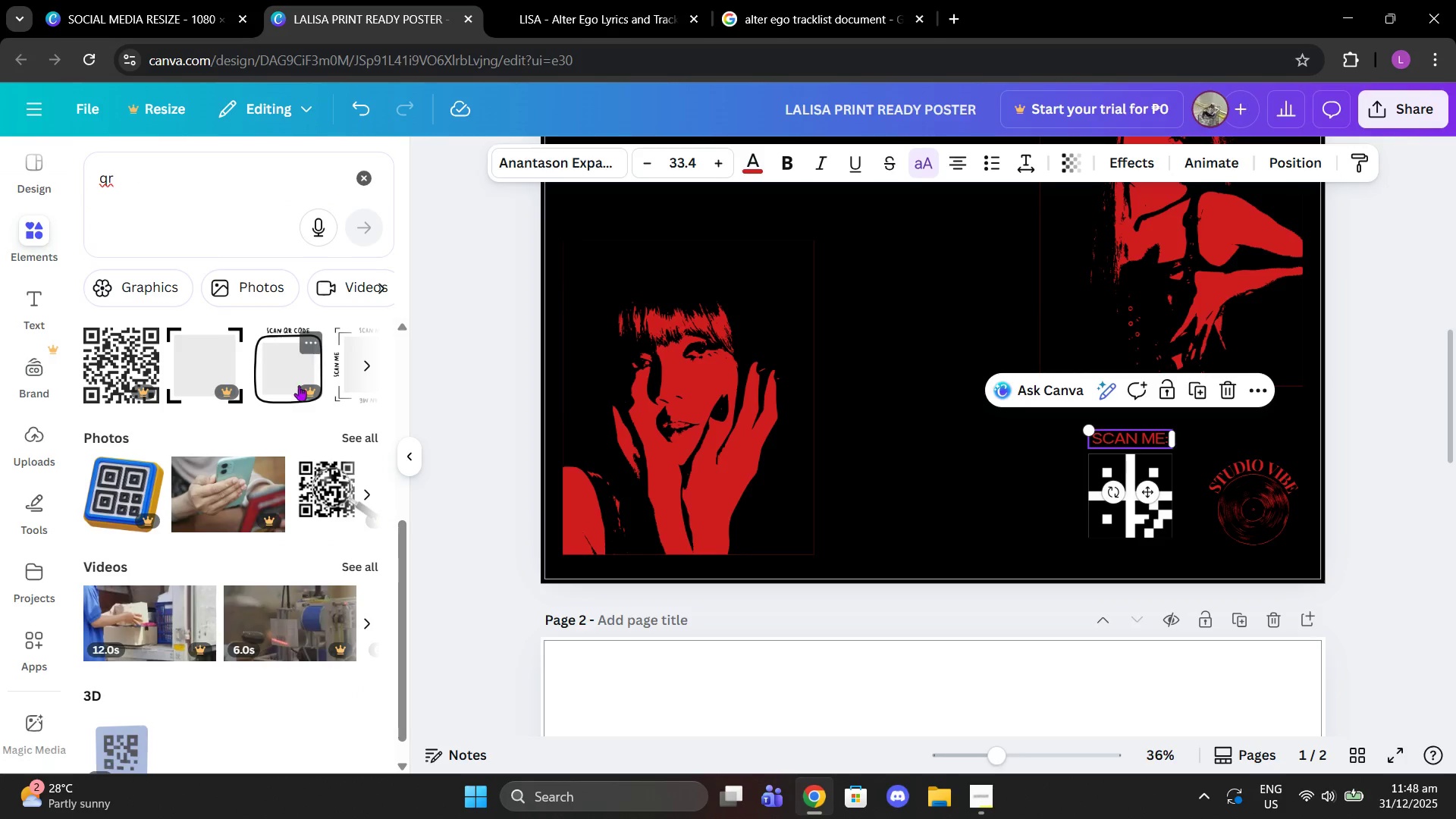 
scroll: coordinate [322, 363], scroll_direction: up, amount: 1.0
 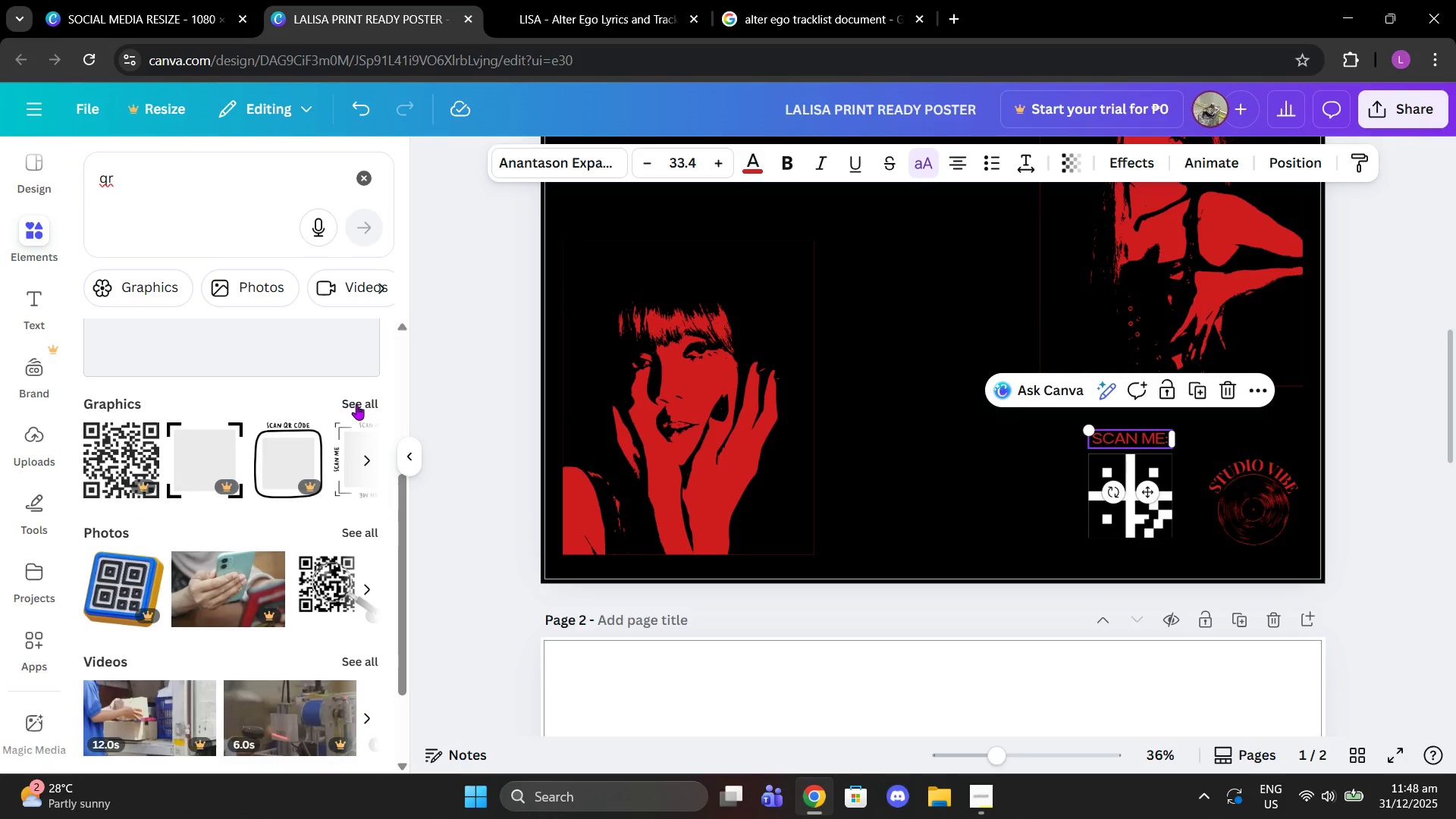 
left_click([356, 404])